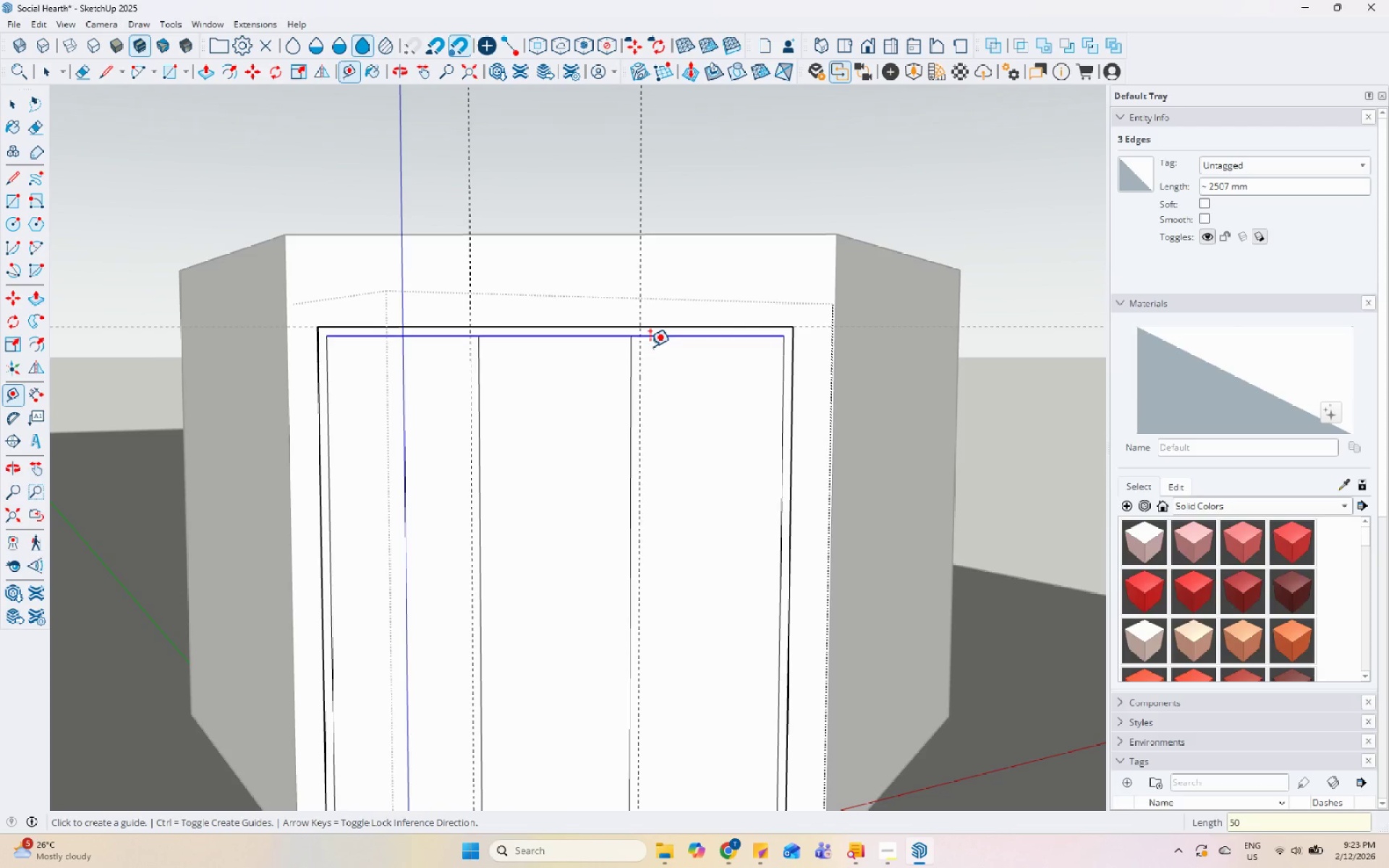 
key(Space)
 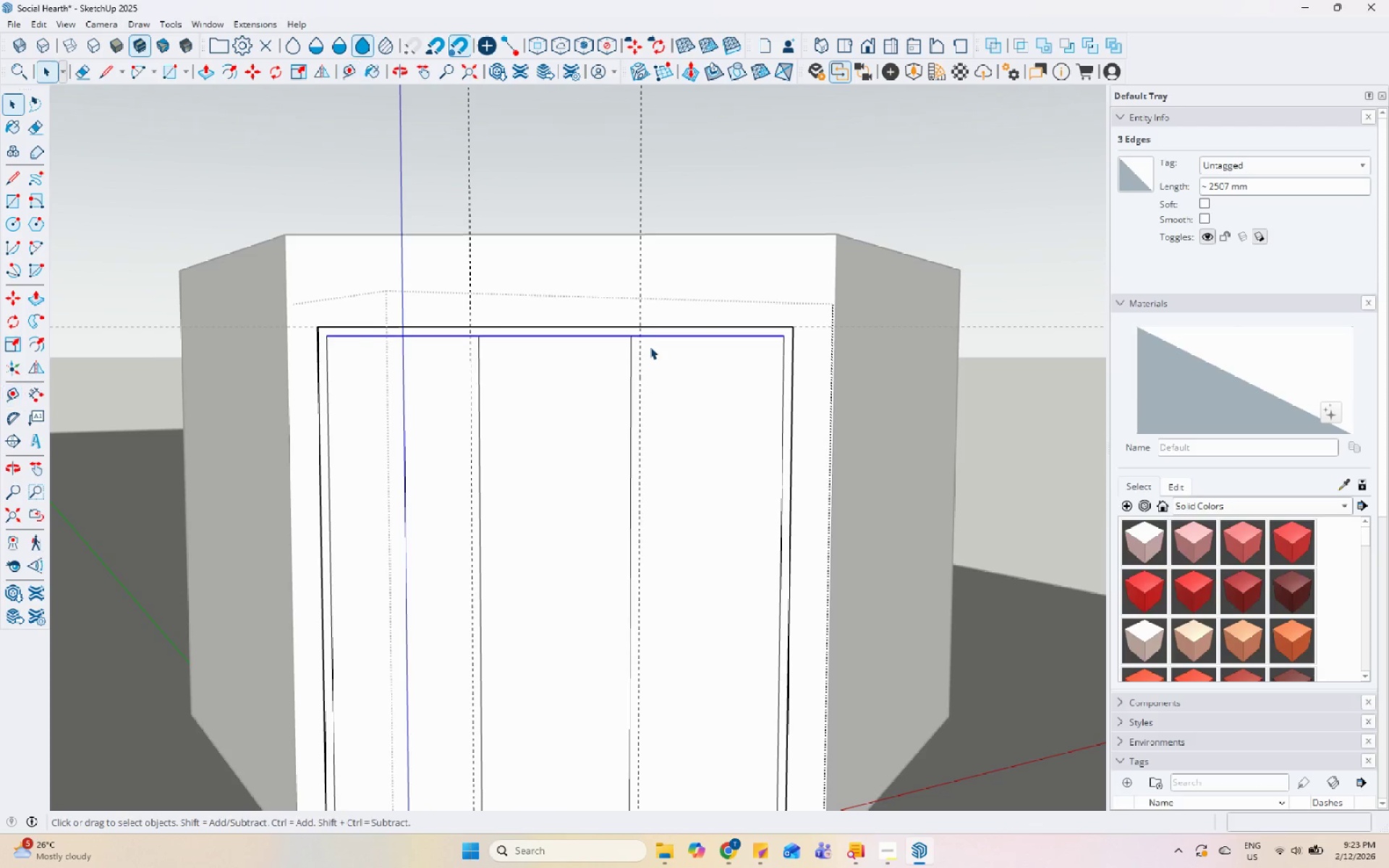 
scroll: coordinate [620, 345], scroll_direction: up, amount: 1.0
 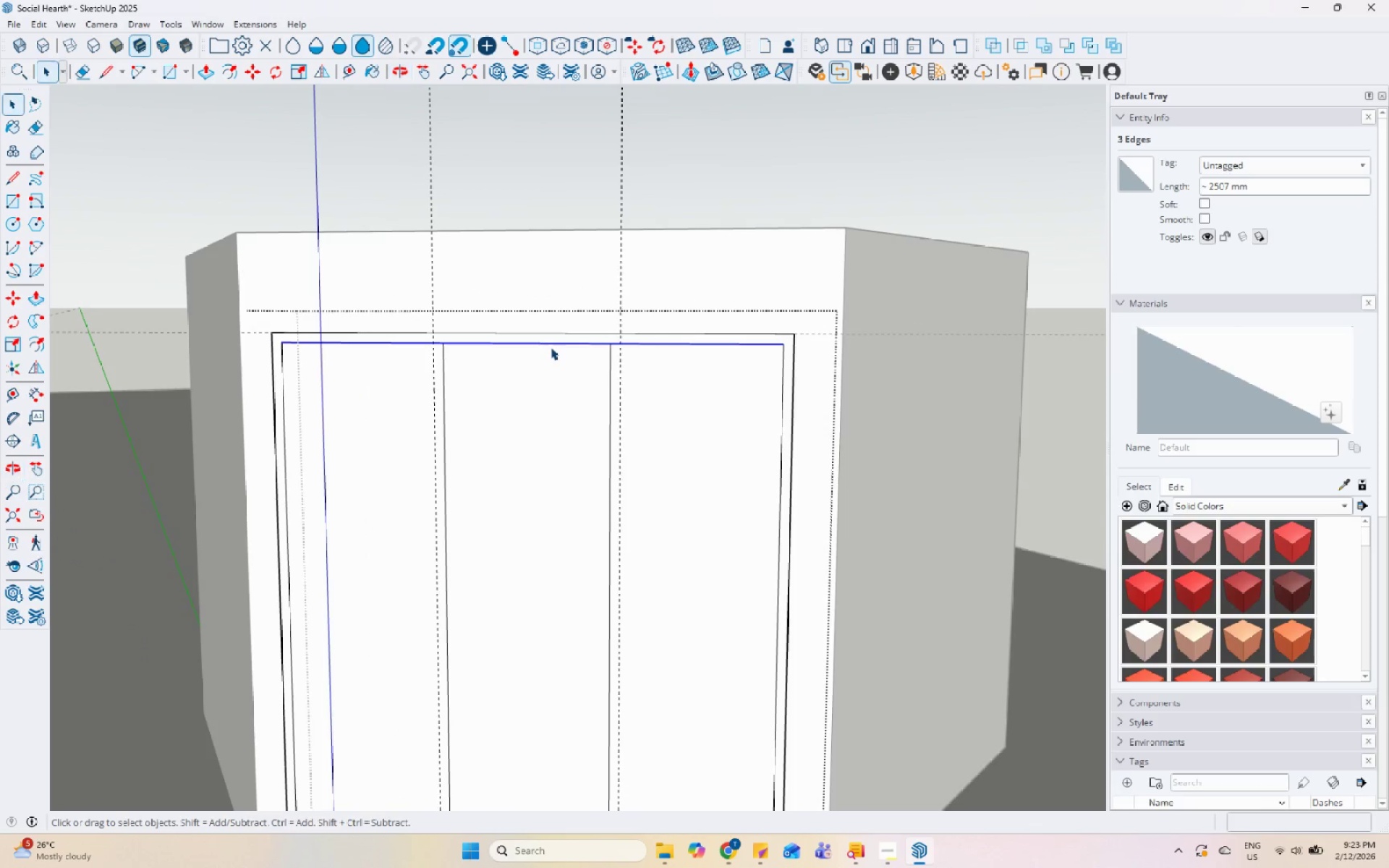 
key(L)
 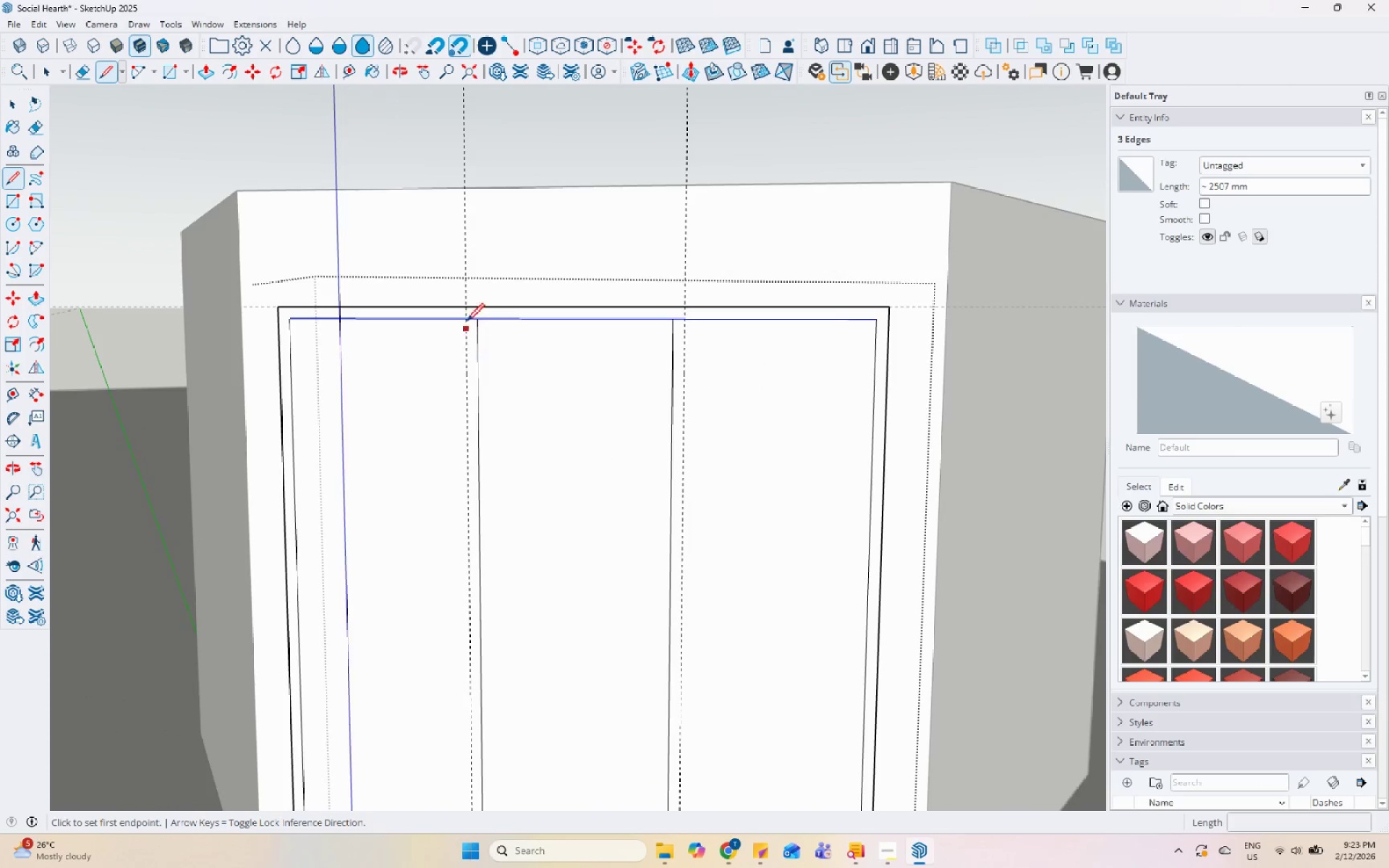 
scroll: coordinate [475, 368], scroll_direction: up, amount: 1.0
 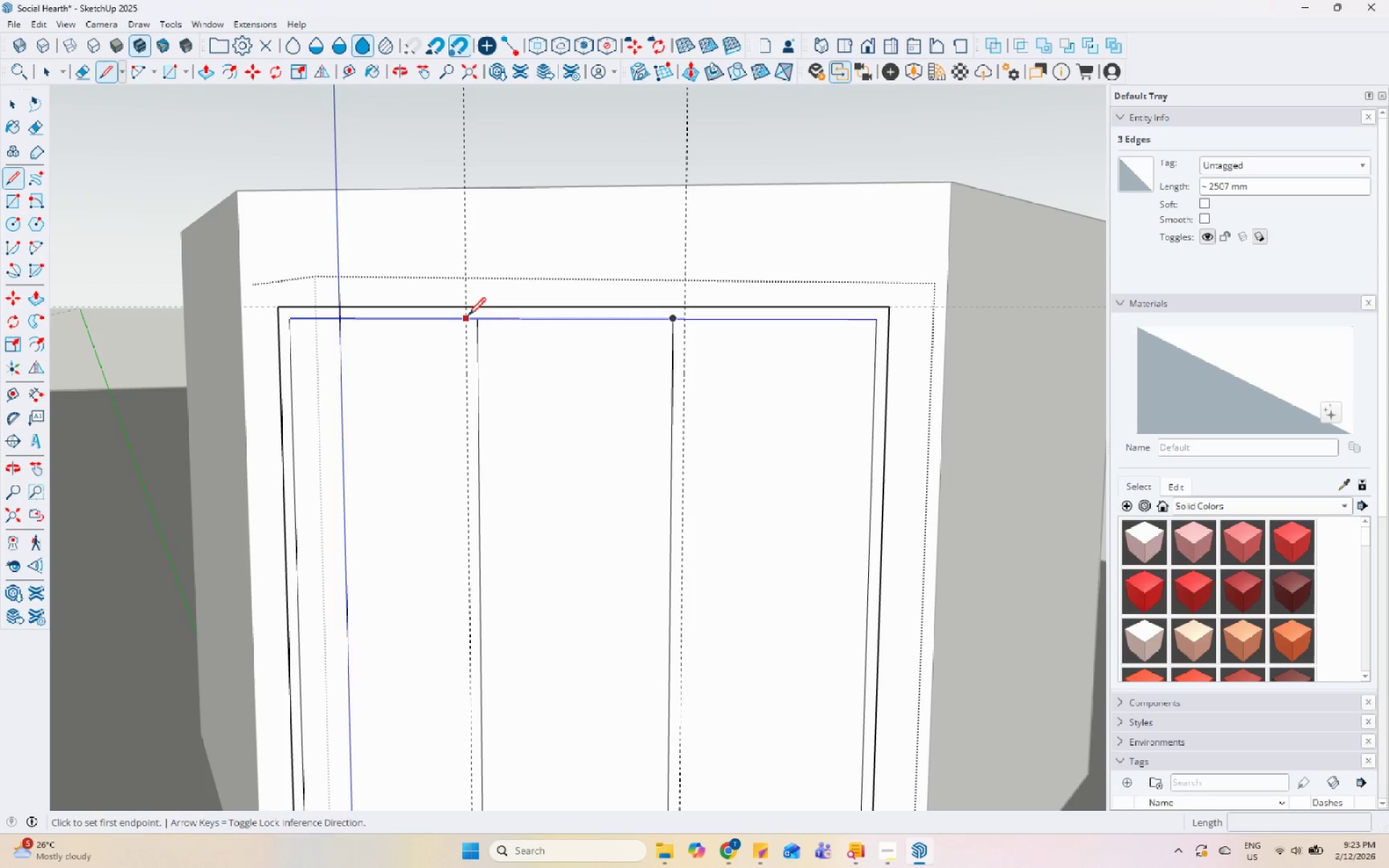 
left_click([468, 317])
 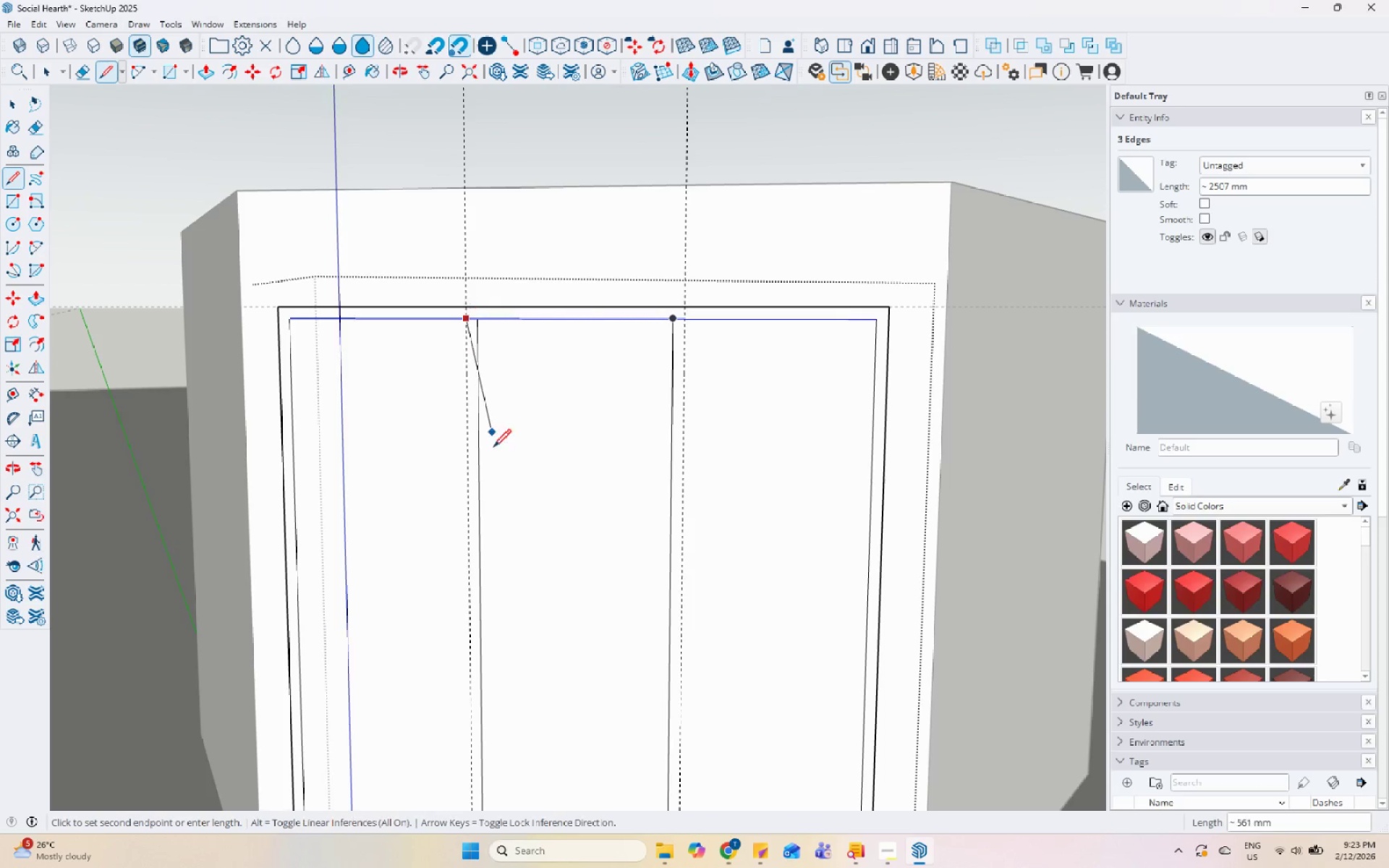 
scroll: coordinate [509, 634], scroll_direction: down, amount: 1.0
 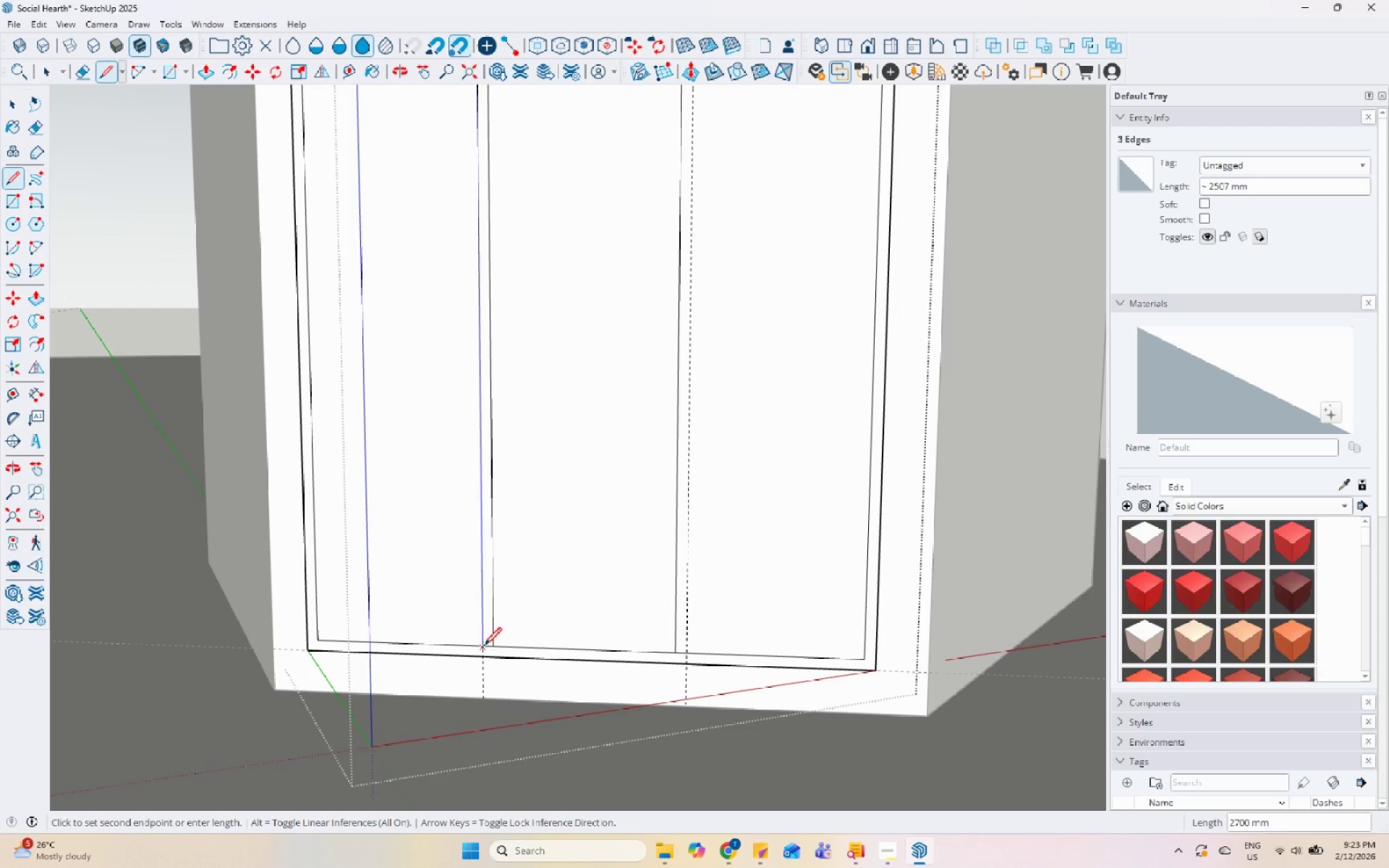 
left_click([483, 647])
 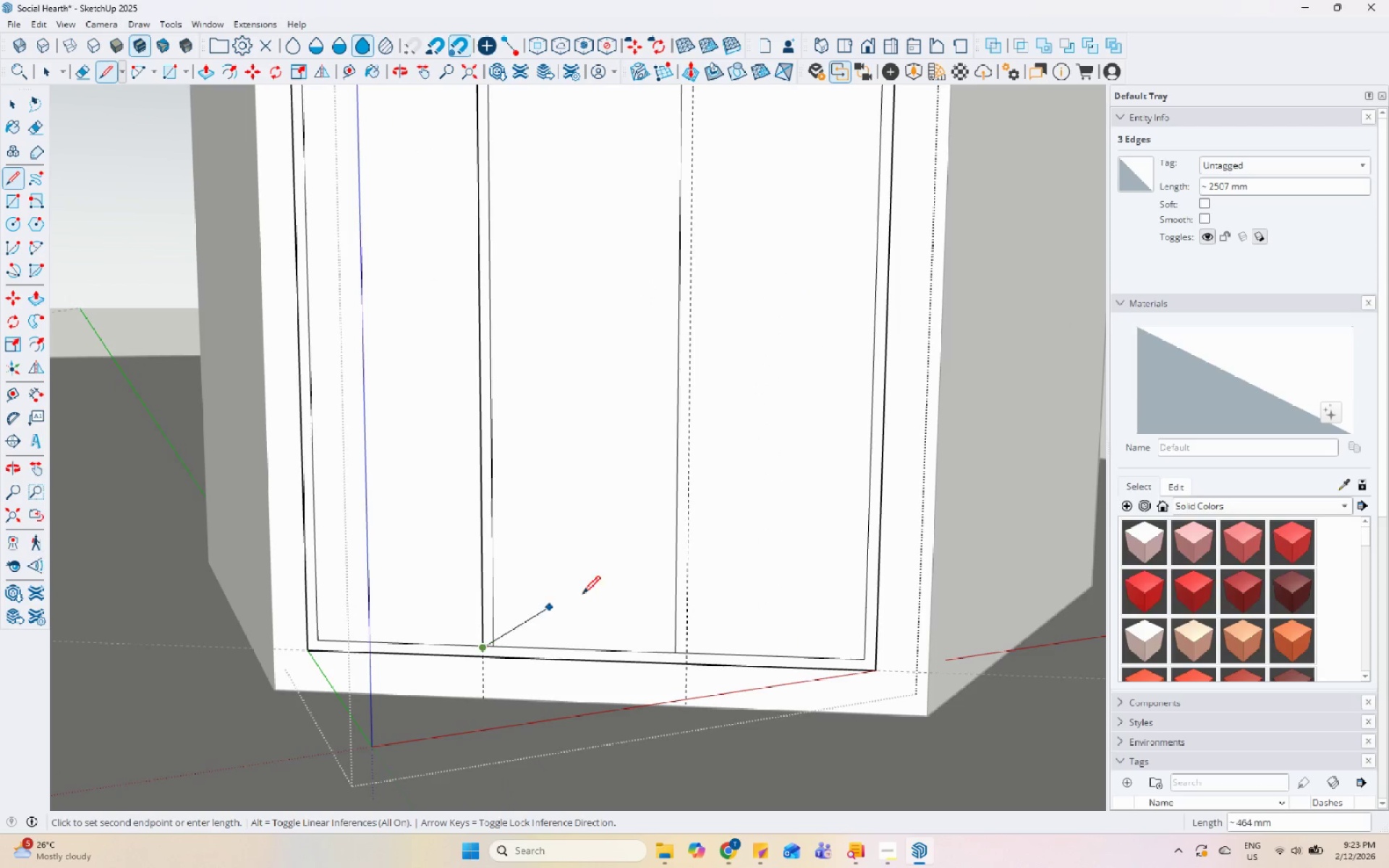 
key(Space)
 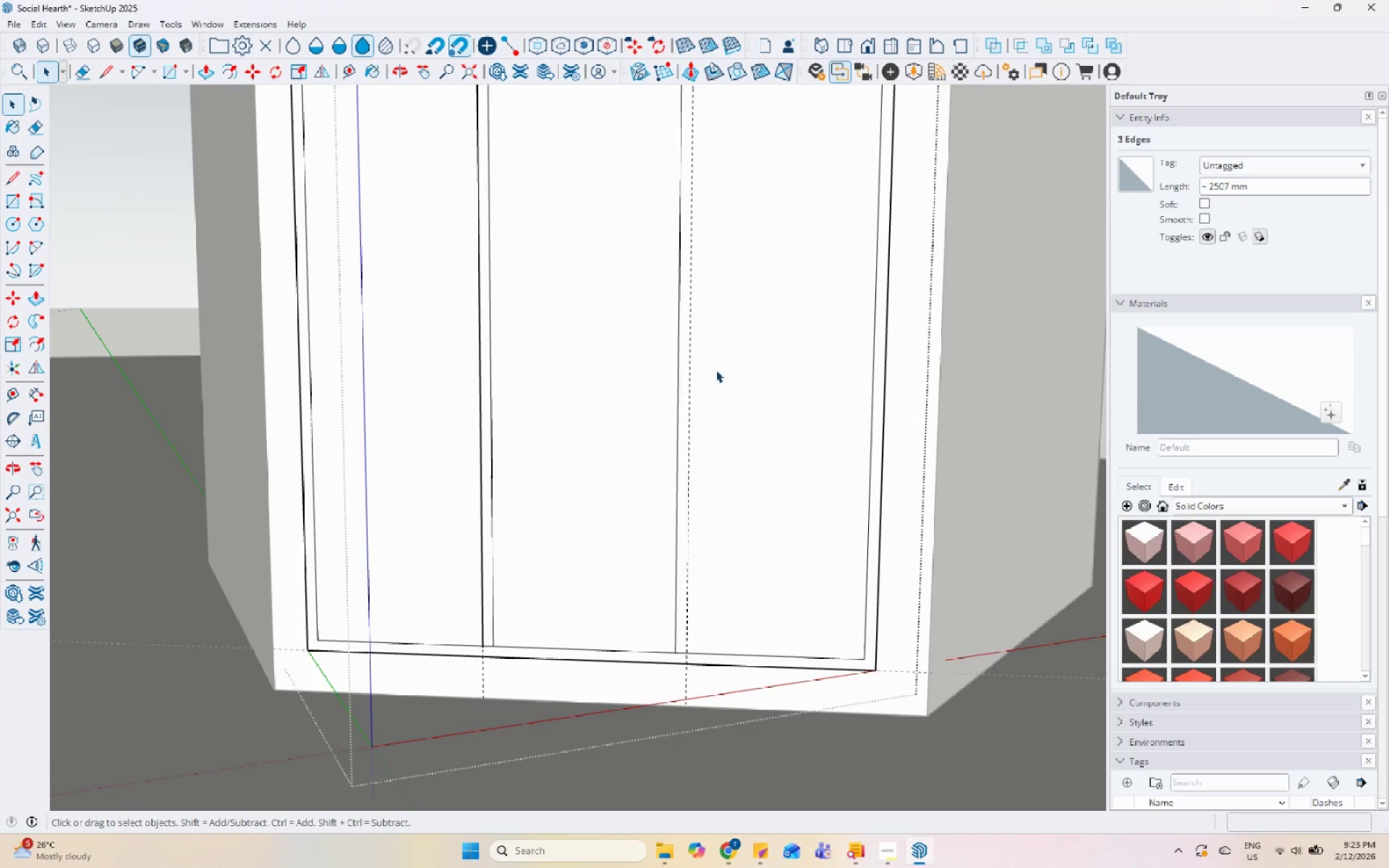 
scroll: coordinate [627, 517], scroll_direction: down, amount: 6.0
 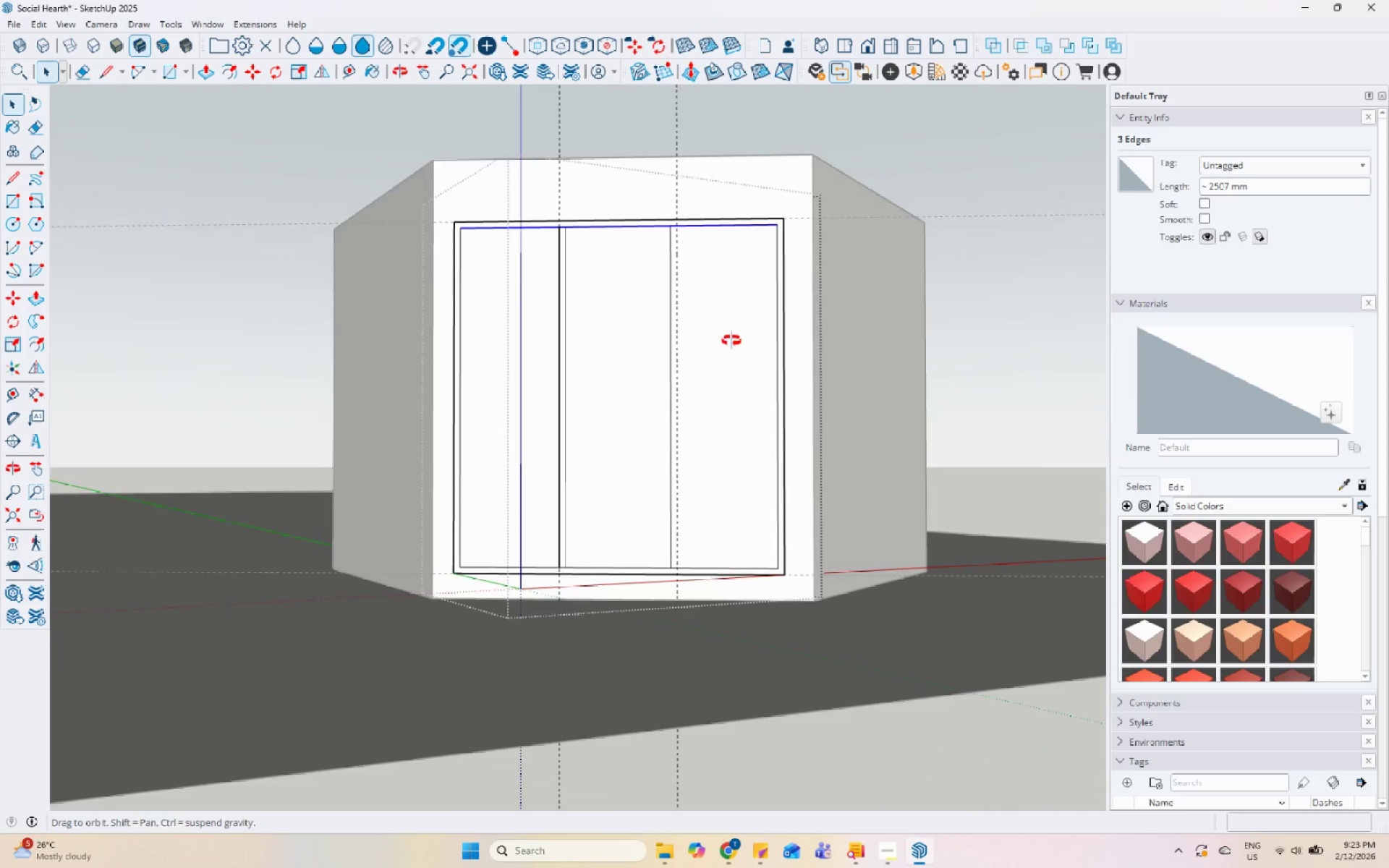 
scroll: coordinate [666, 239], scroll_direction: up, amount: 5.0
 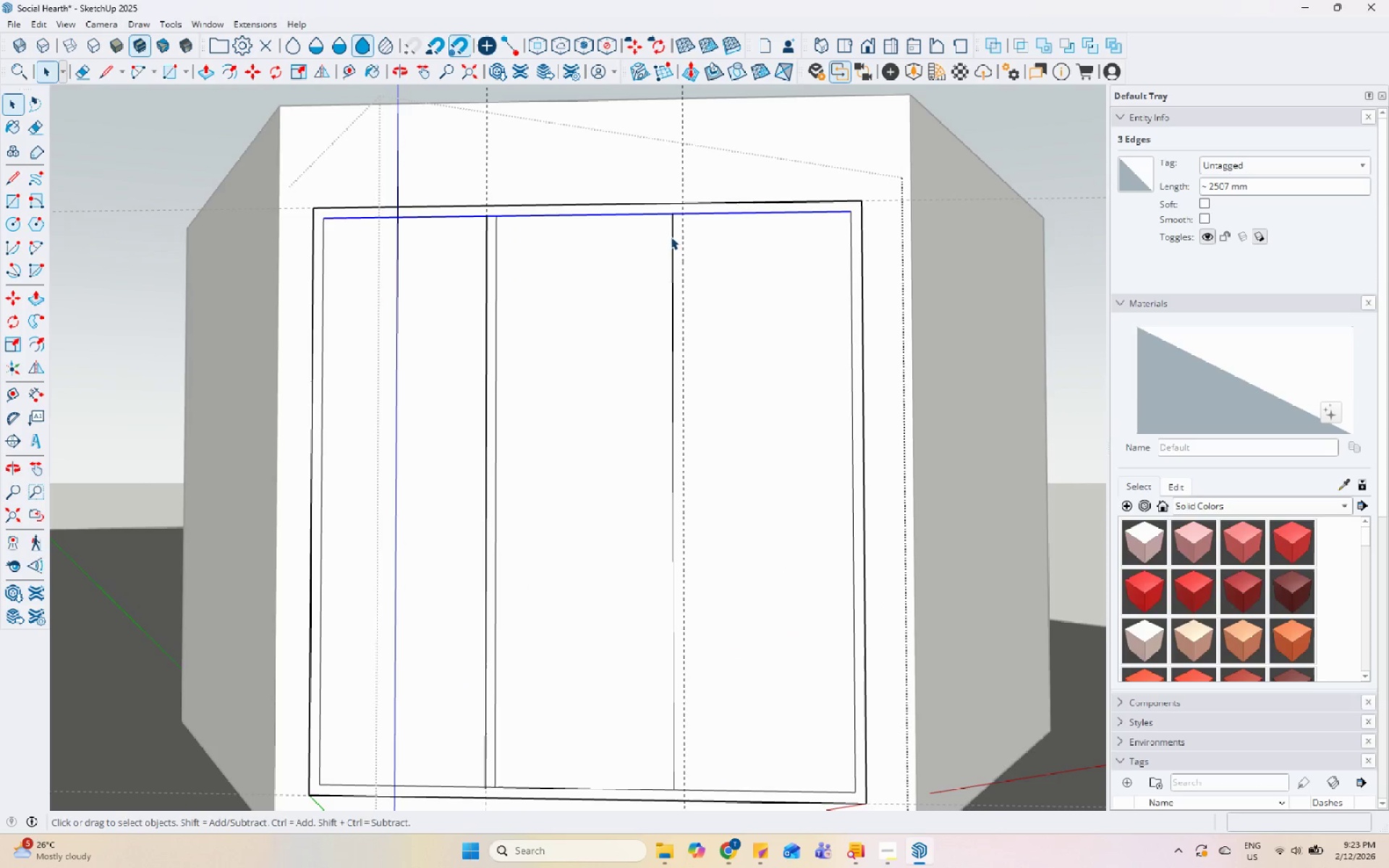 
key(L)
 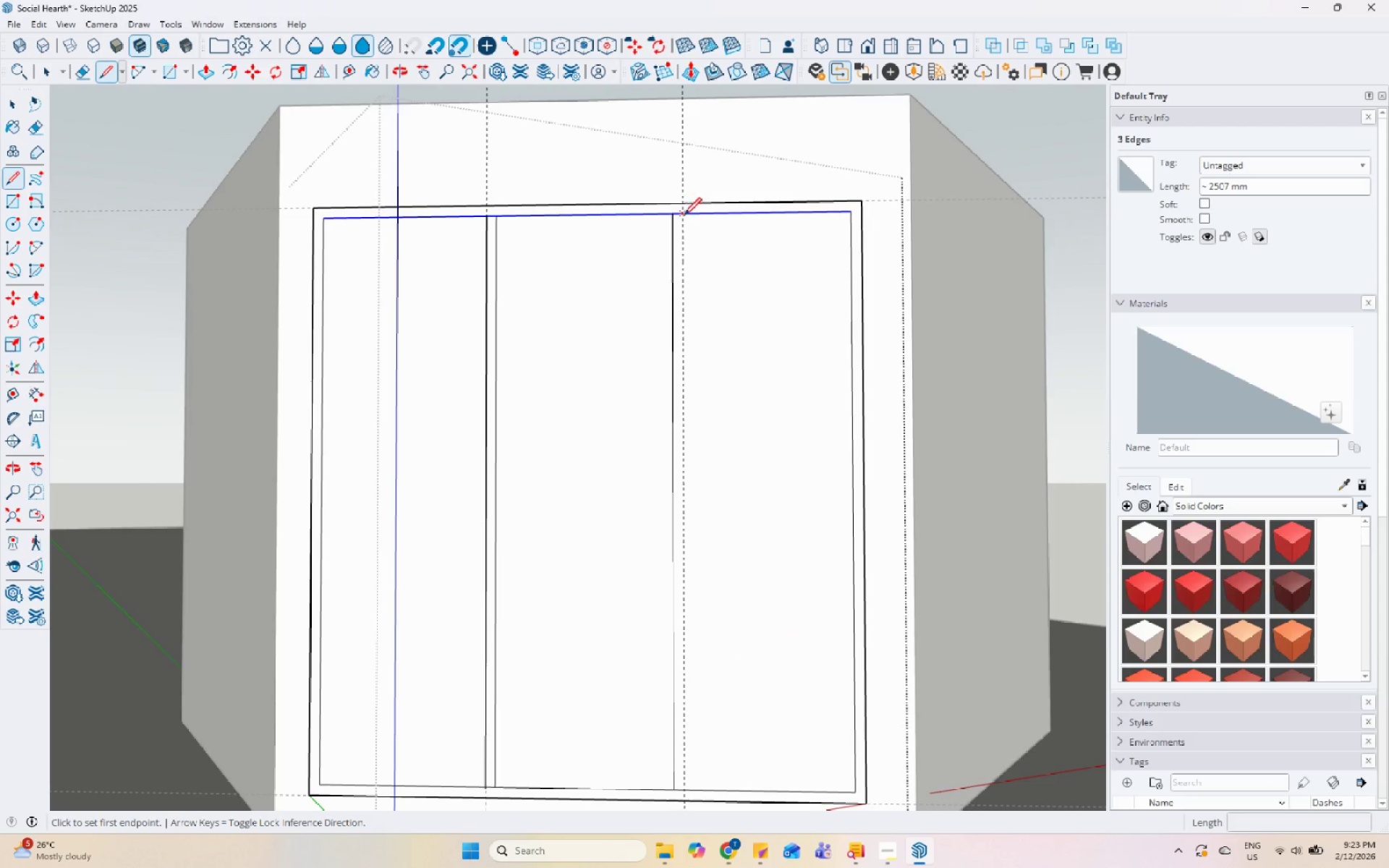 
left_click_drag(start_coordinate=[684, 217], to_coordinate=[687, 224])
 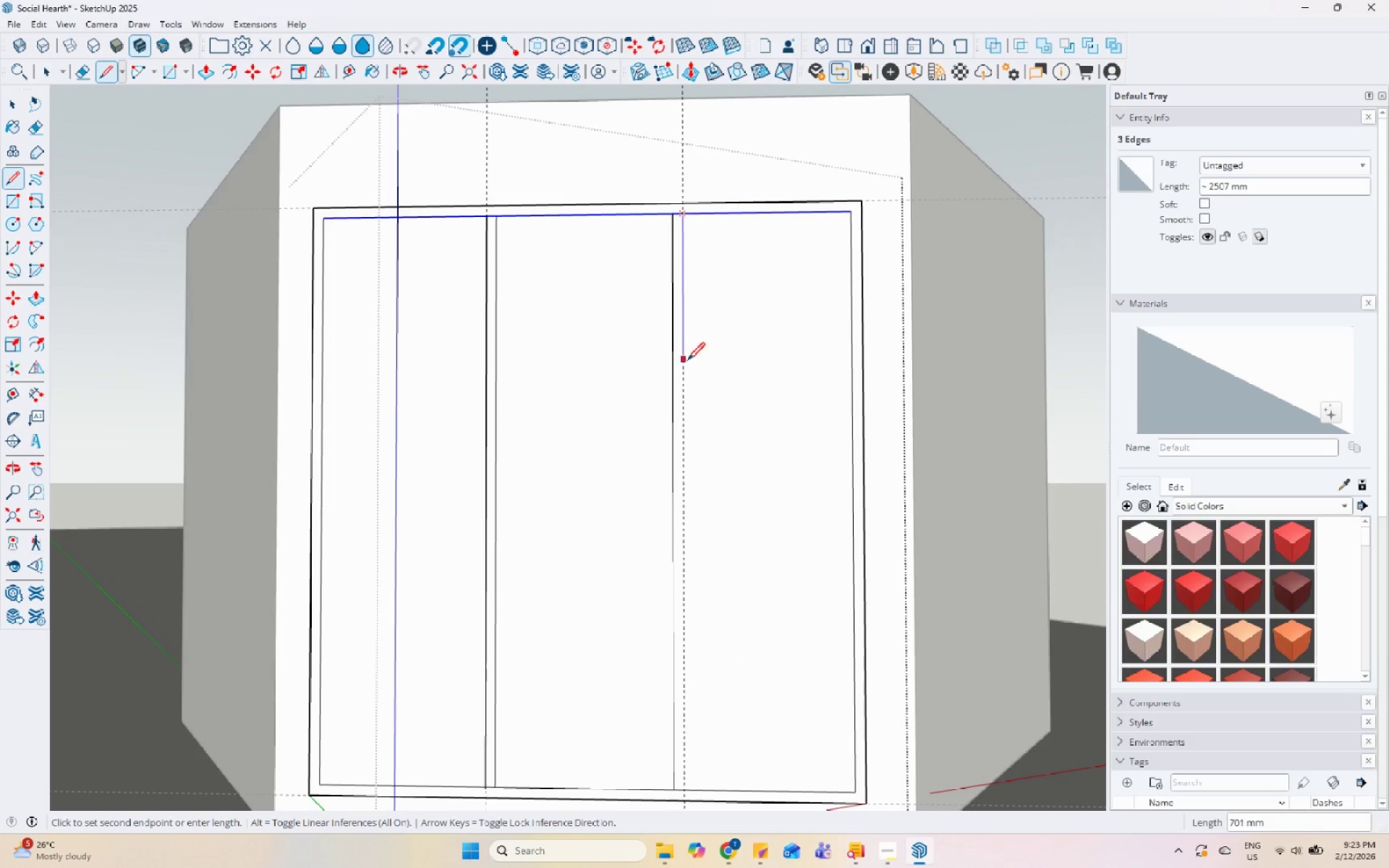 
scroll: coordinate [699, 585], scroll_direction: down, amount: 2.0
 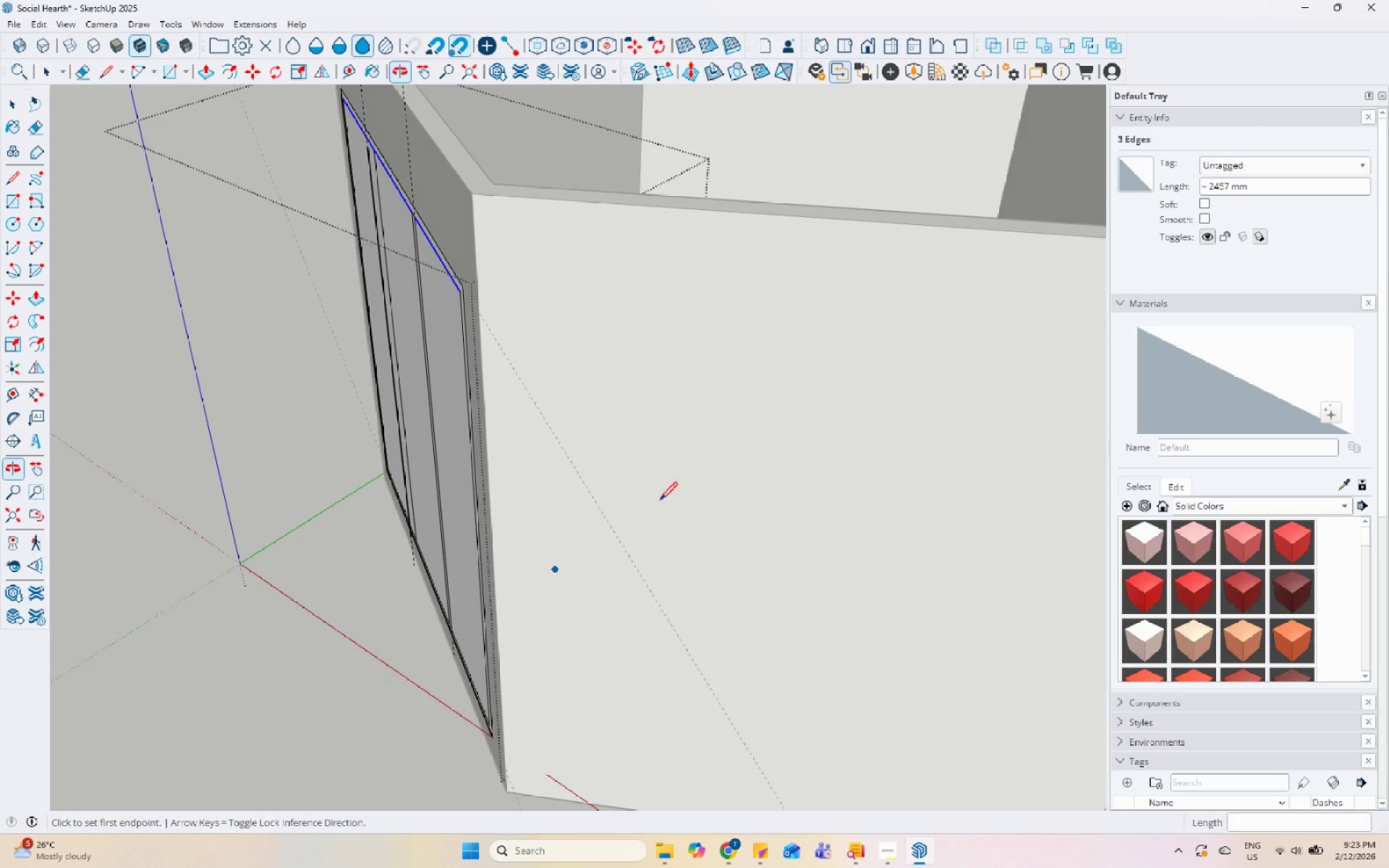 
key(Space)
 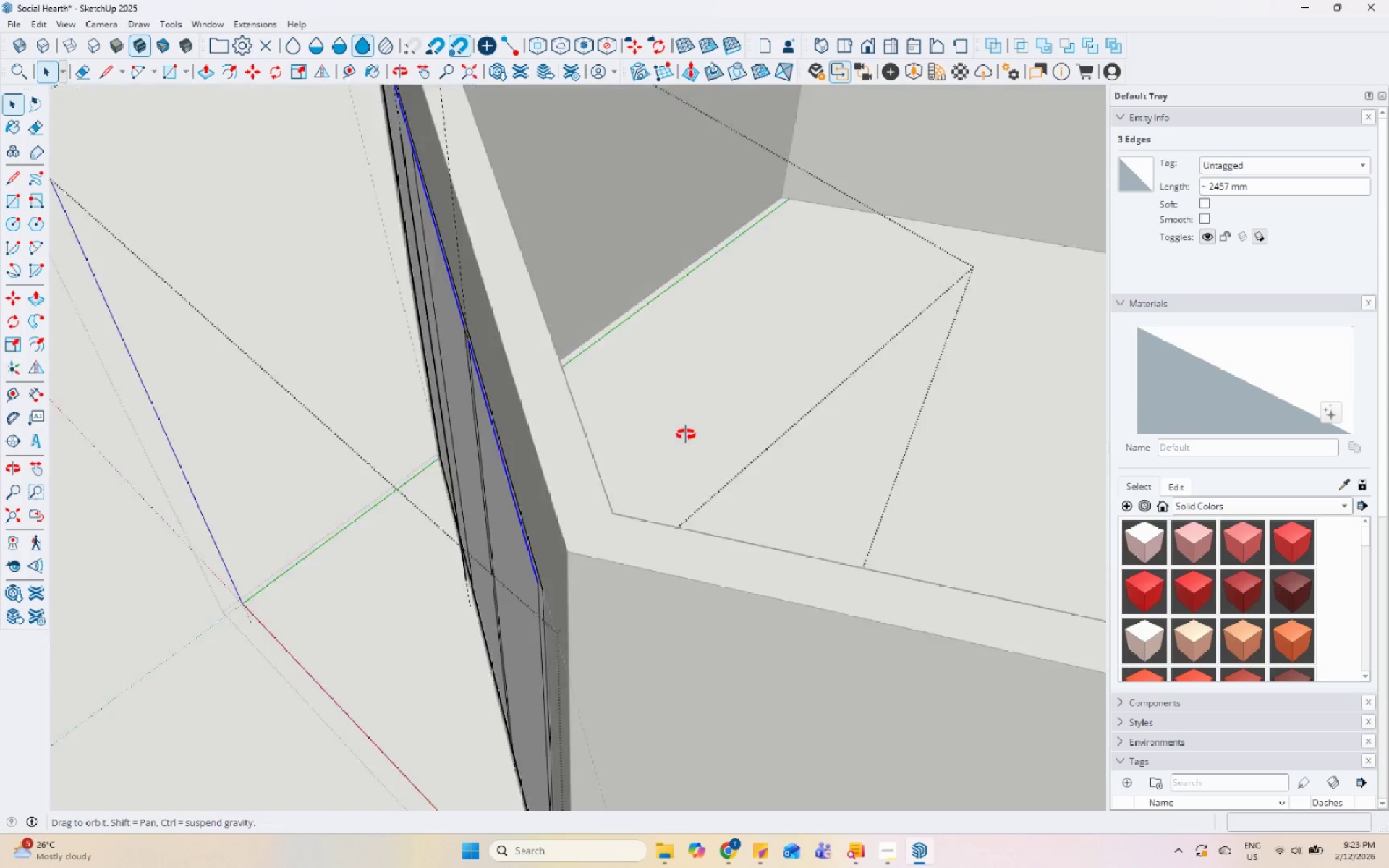 
scroll: coordinate [388, 498], scroll_direction: up, amount: 20.0
 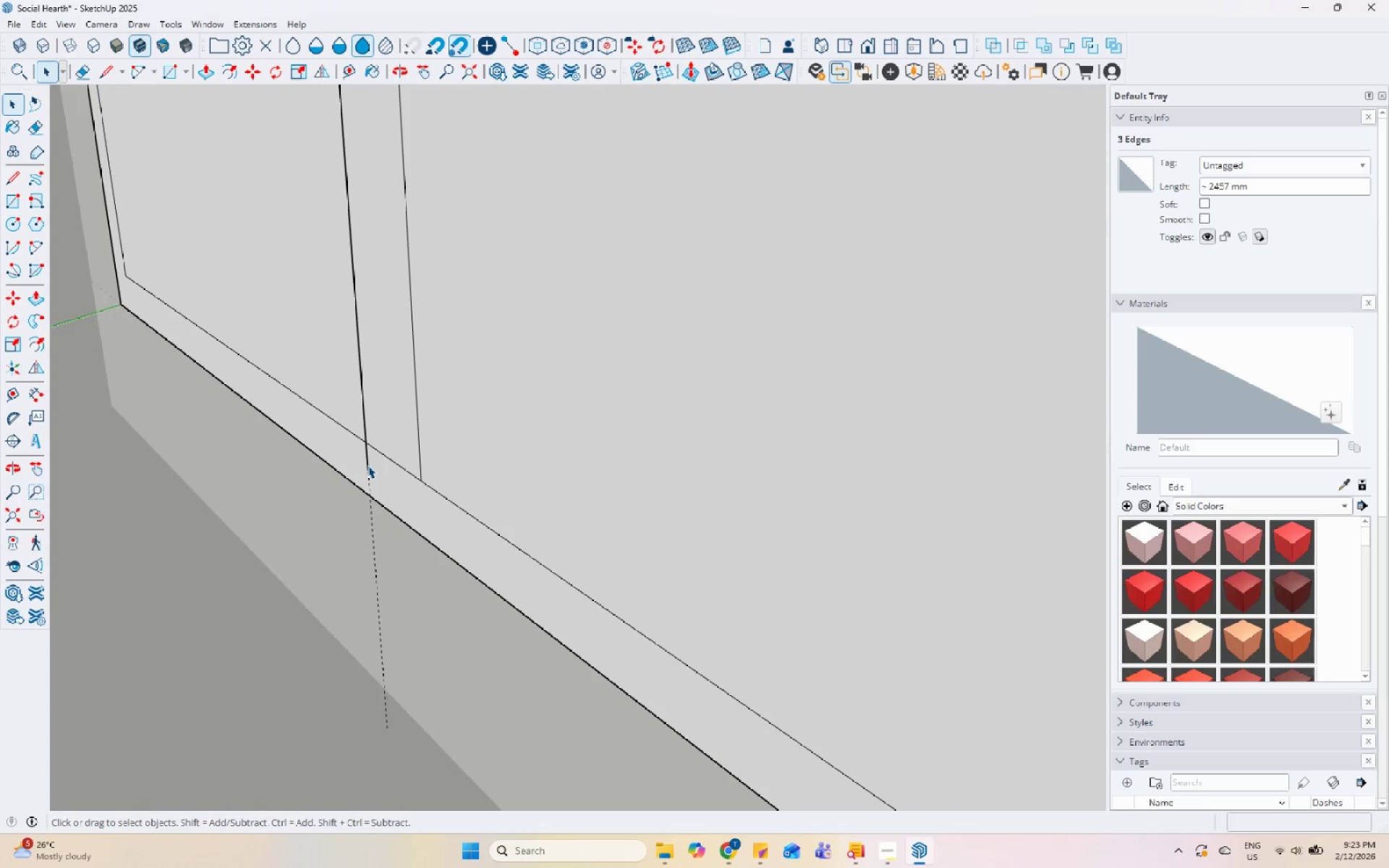 
left_click([365, 464])
 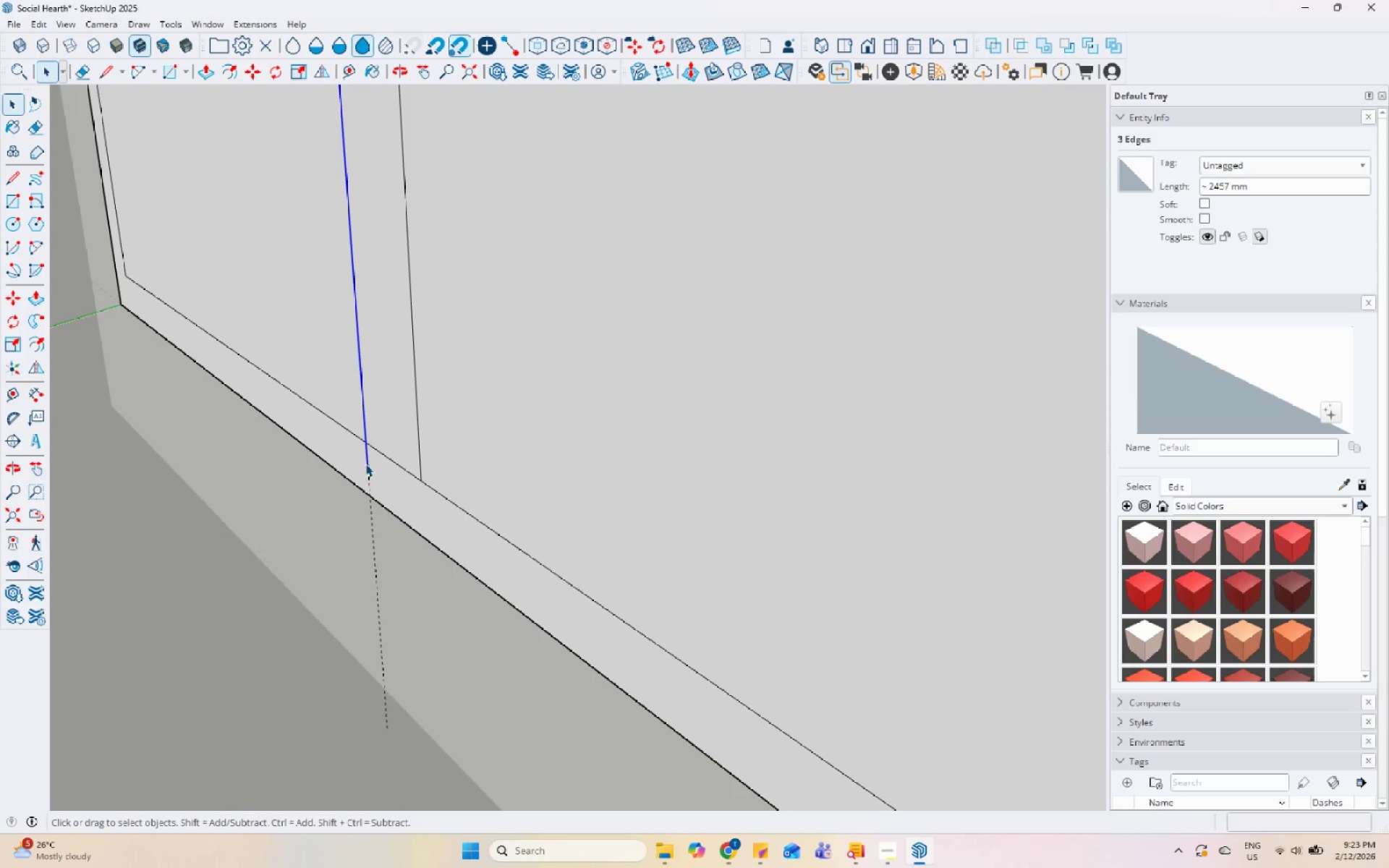 
right_click([365, 464])
 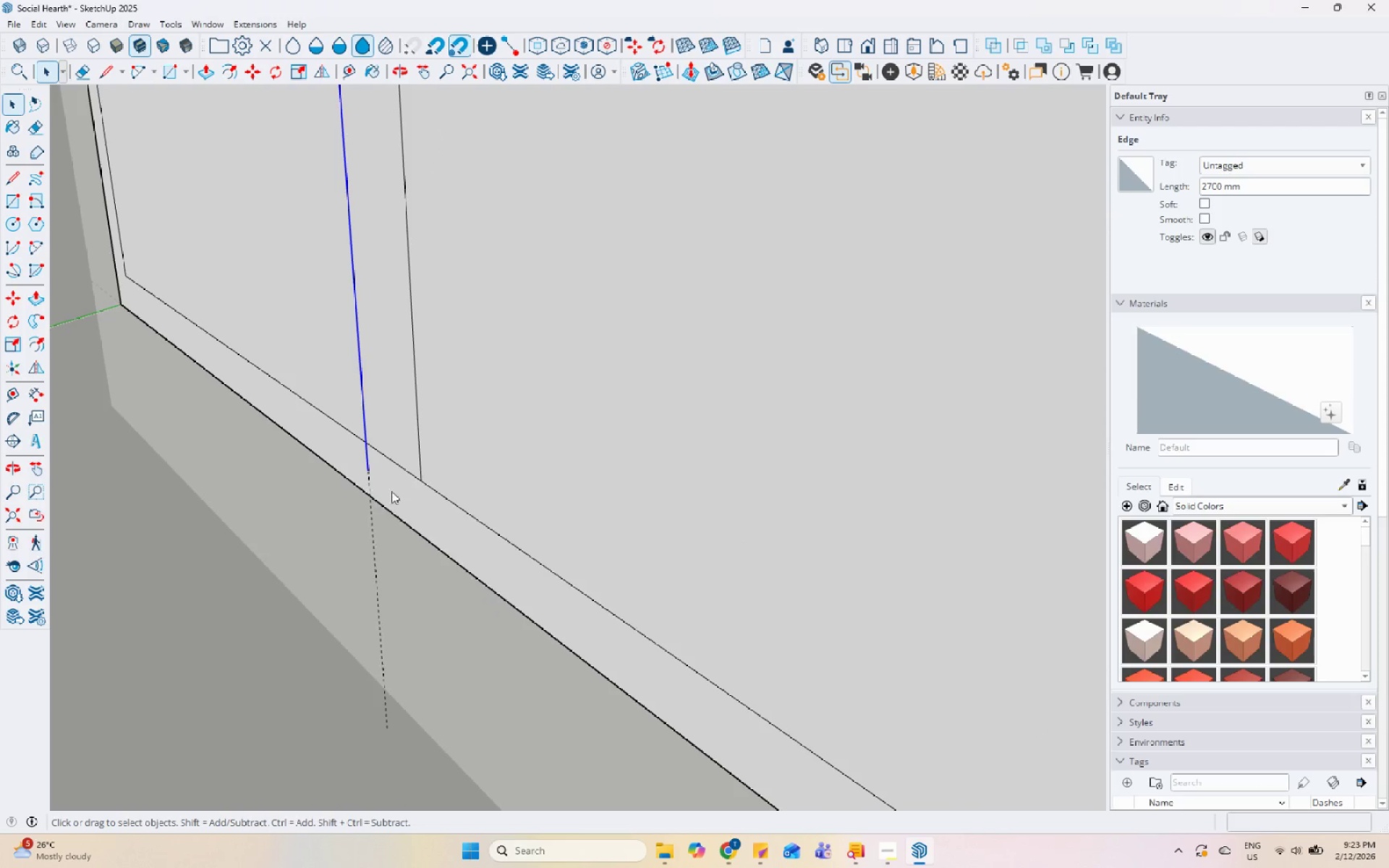 
scroll: coordinate [368, 605], scroll_direction: down, amount: 11.0
 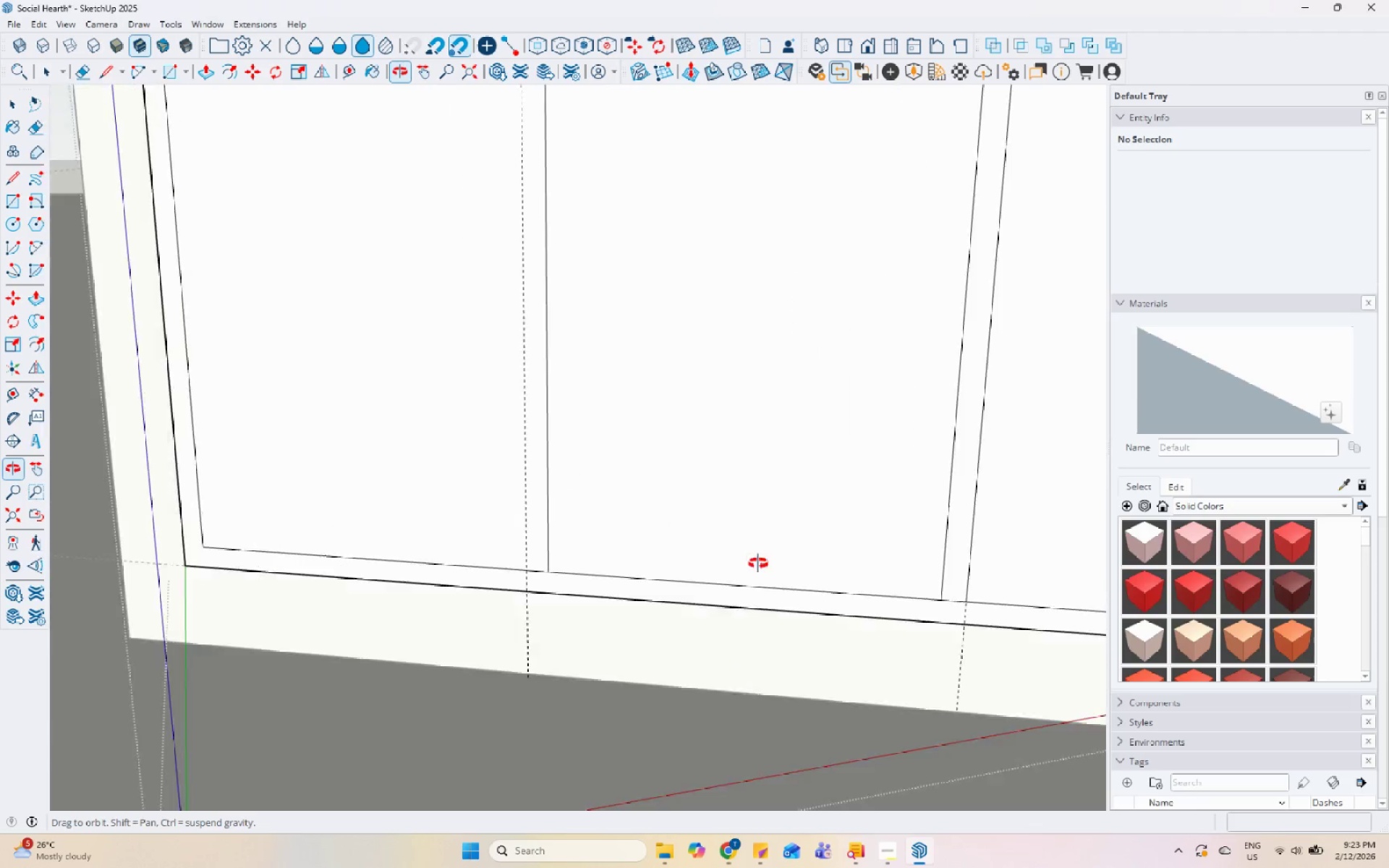 
left_click([777, 668])
 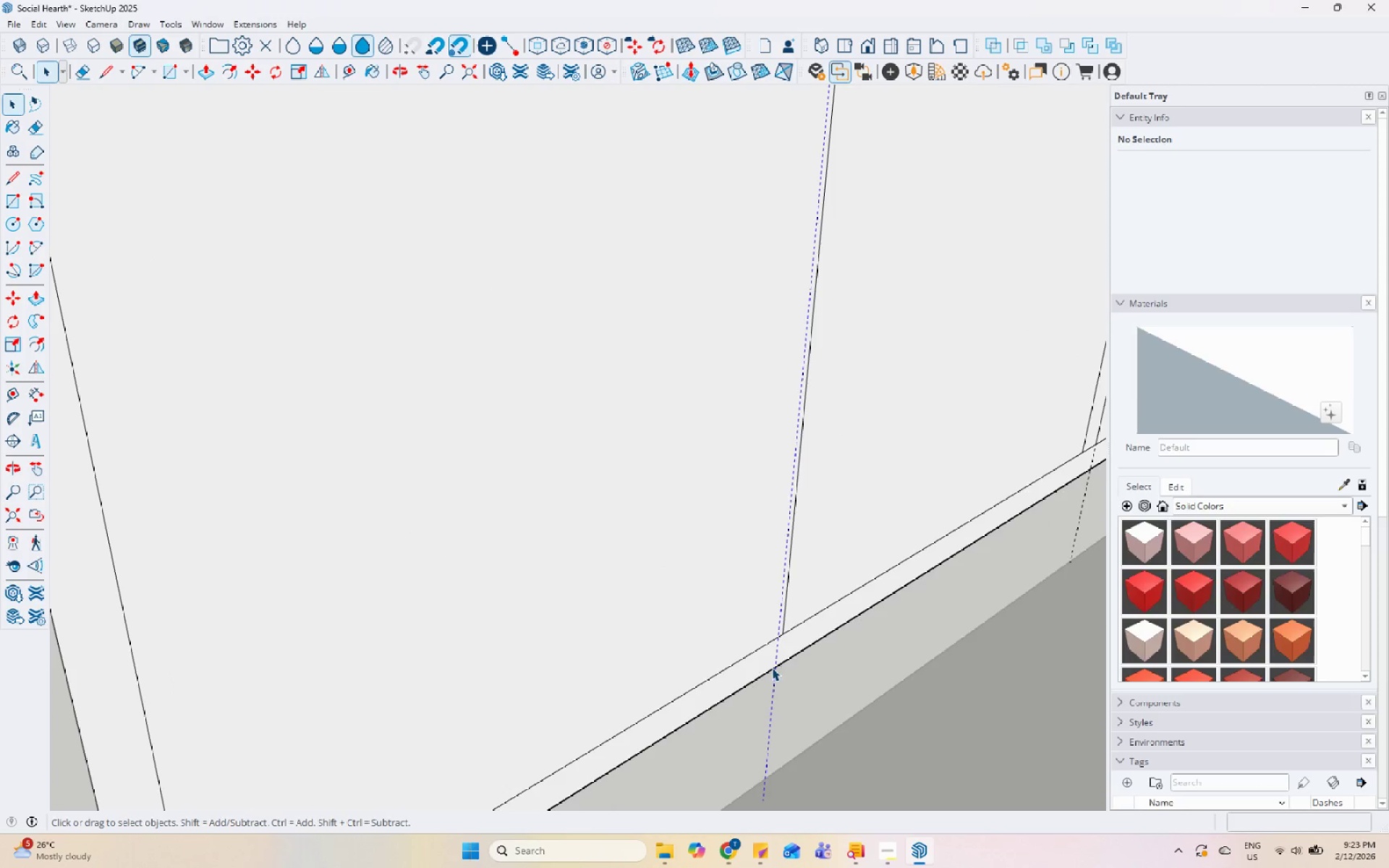 
scroll: coordinate [768, 603], scroll_direction: up, amount: 6.0
 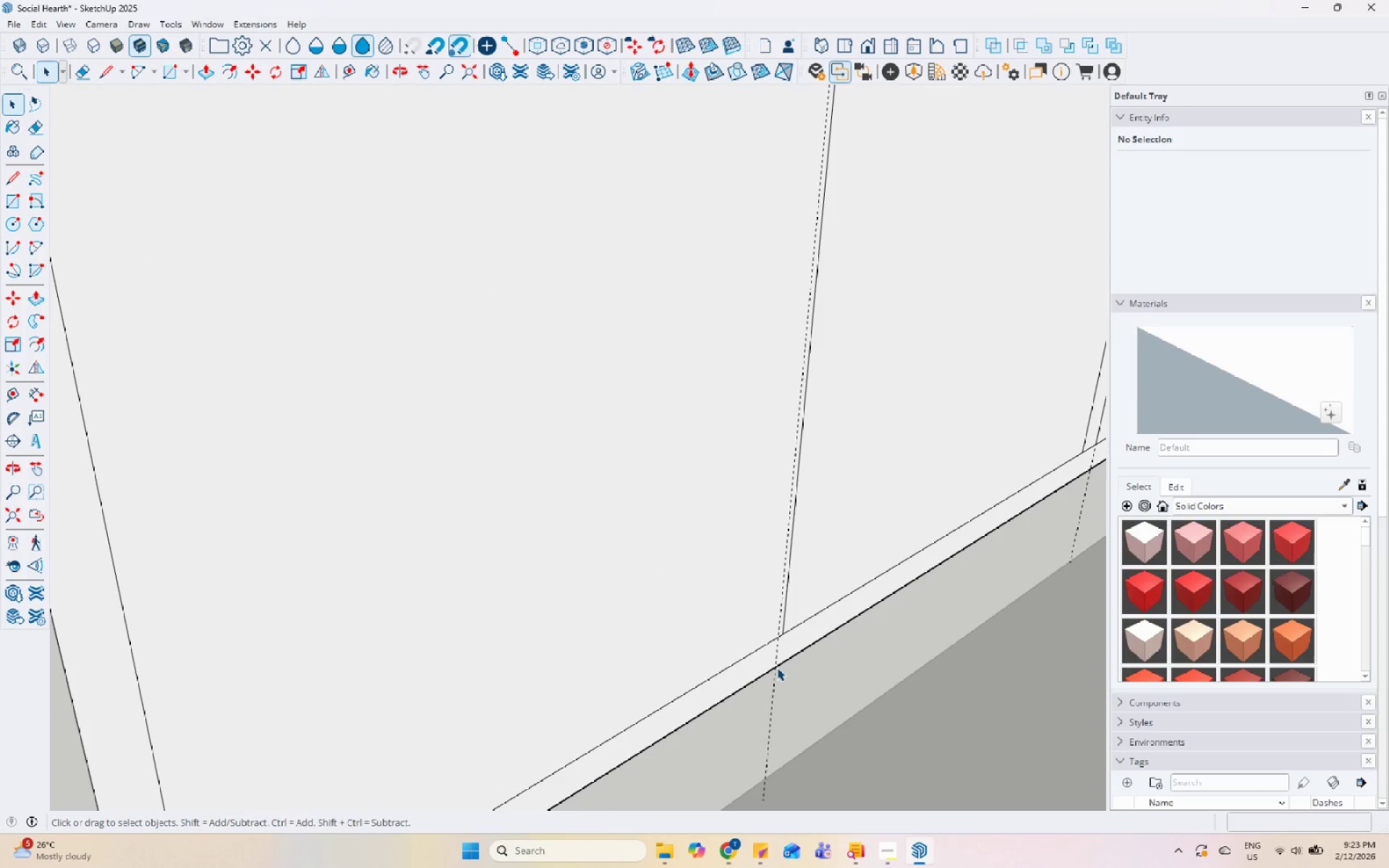 
right_click([772, 668])
 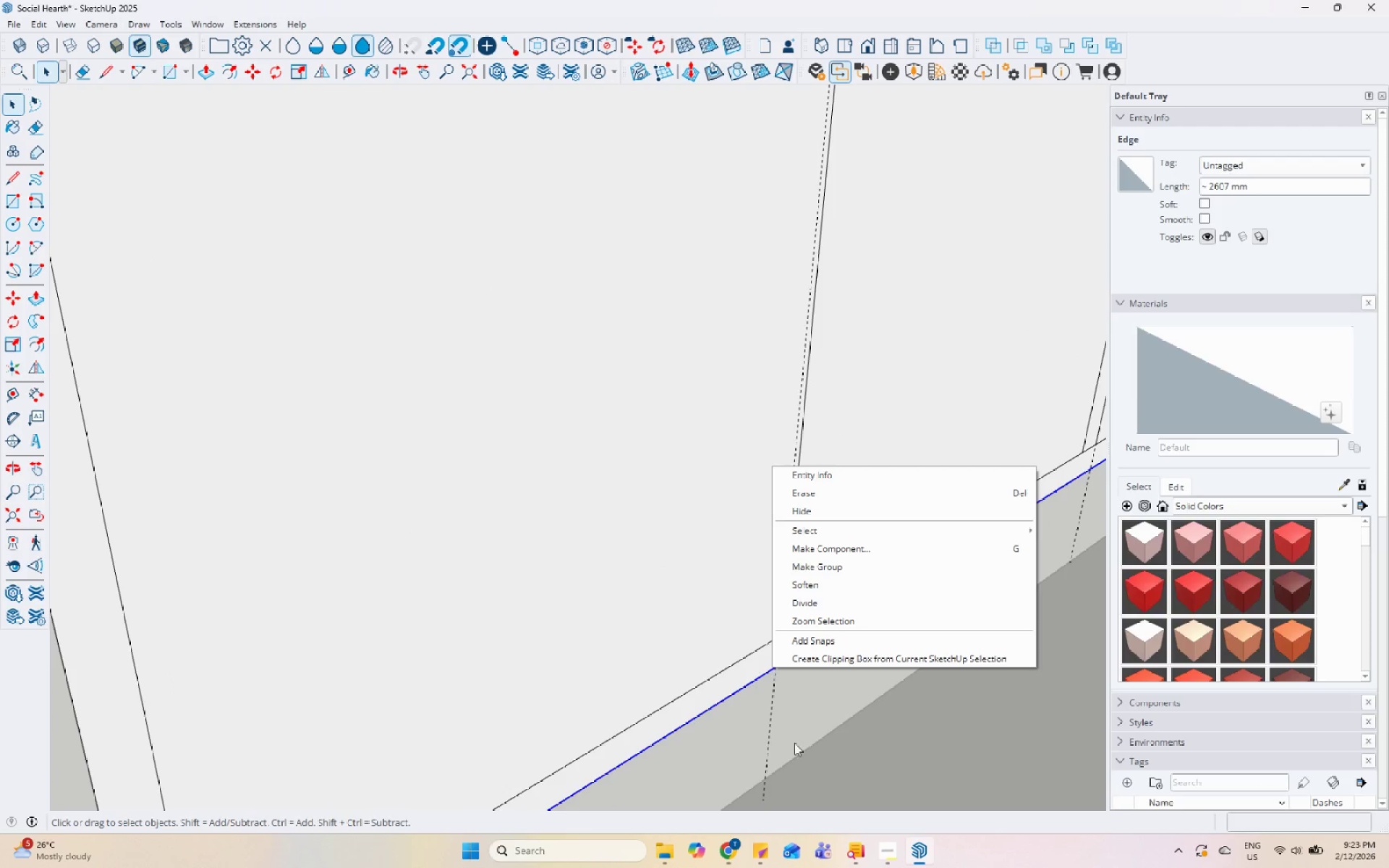 
left_click([772, 728])
 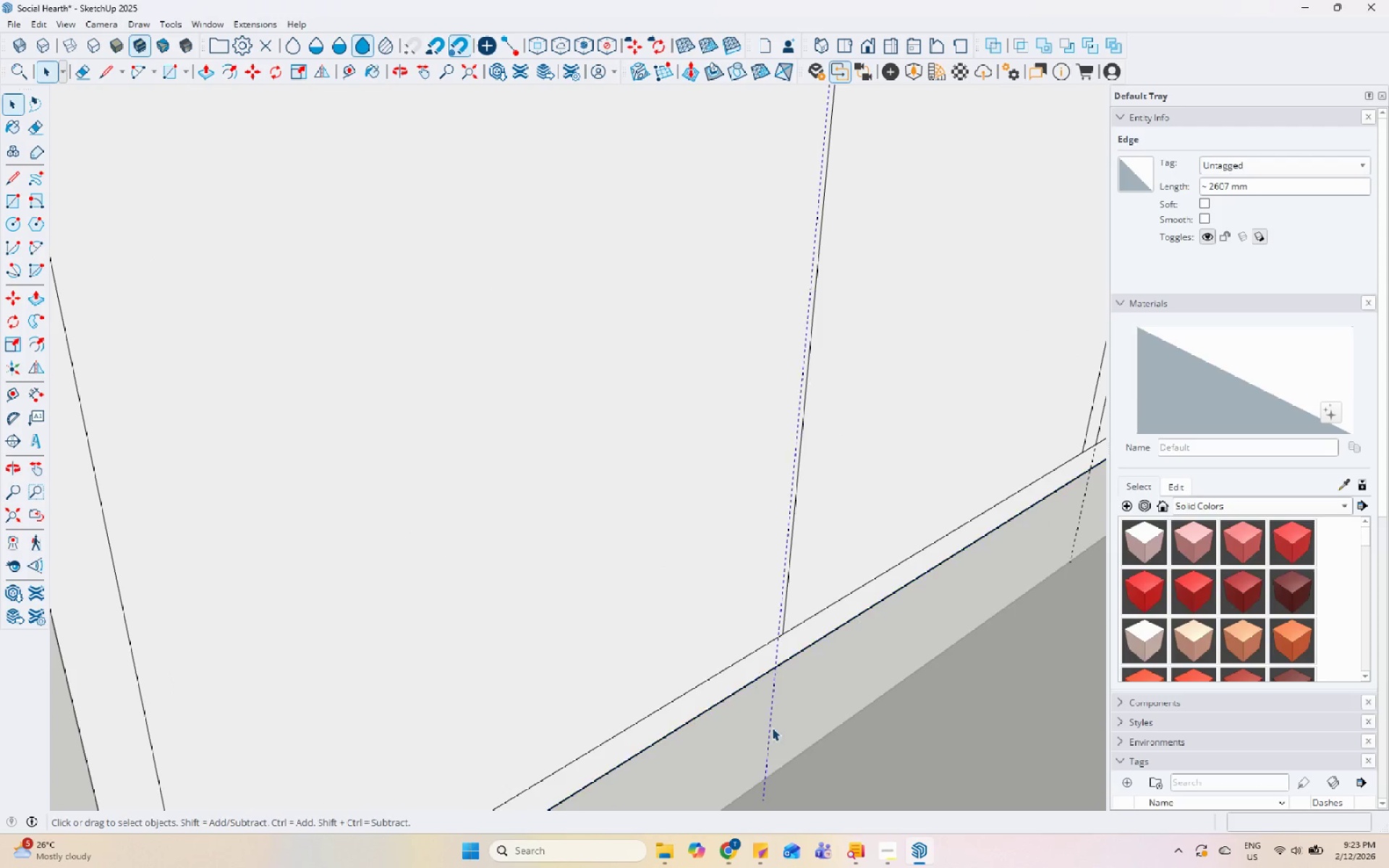 
right_click([772, 728])
 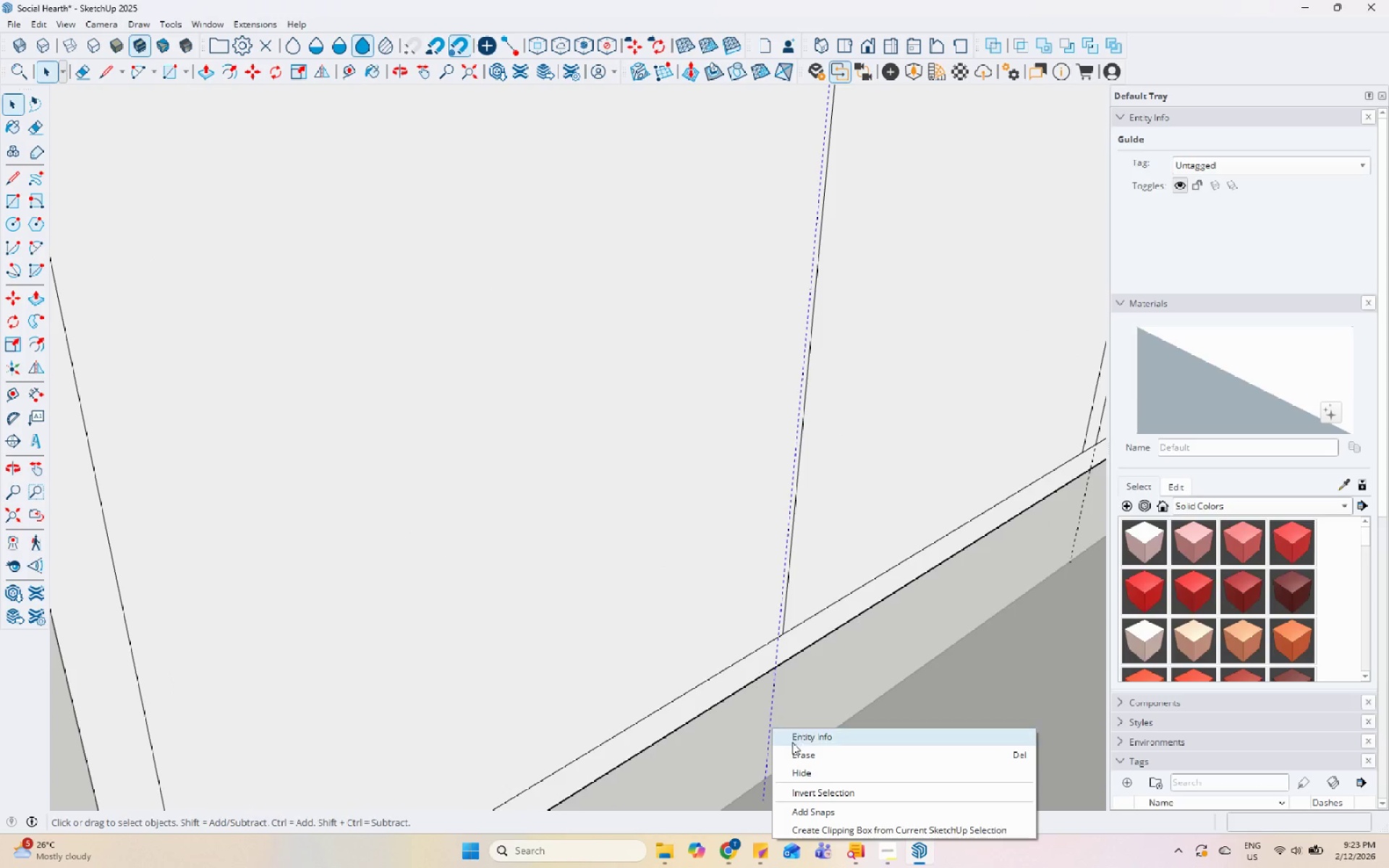 
left_click([791, 753])
 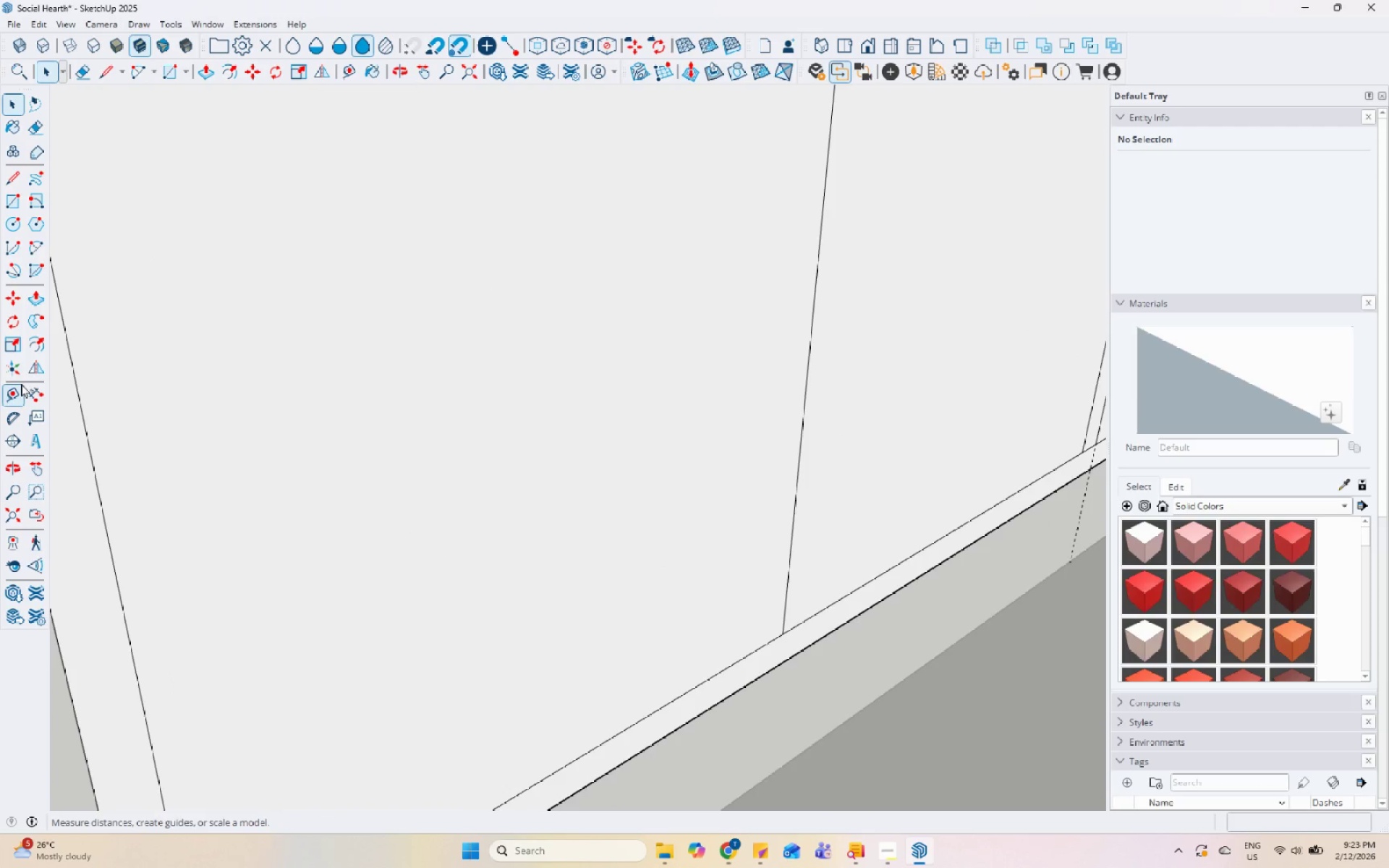 
left_click([11, 393])
 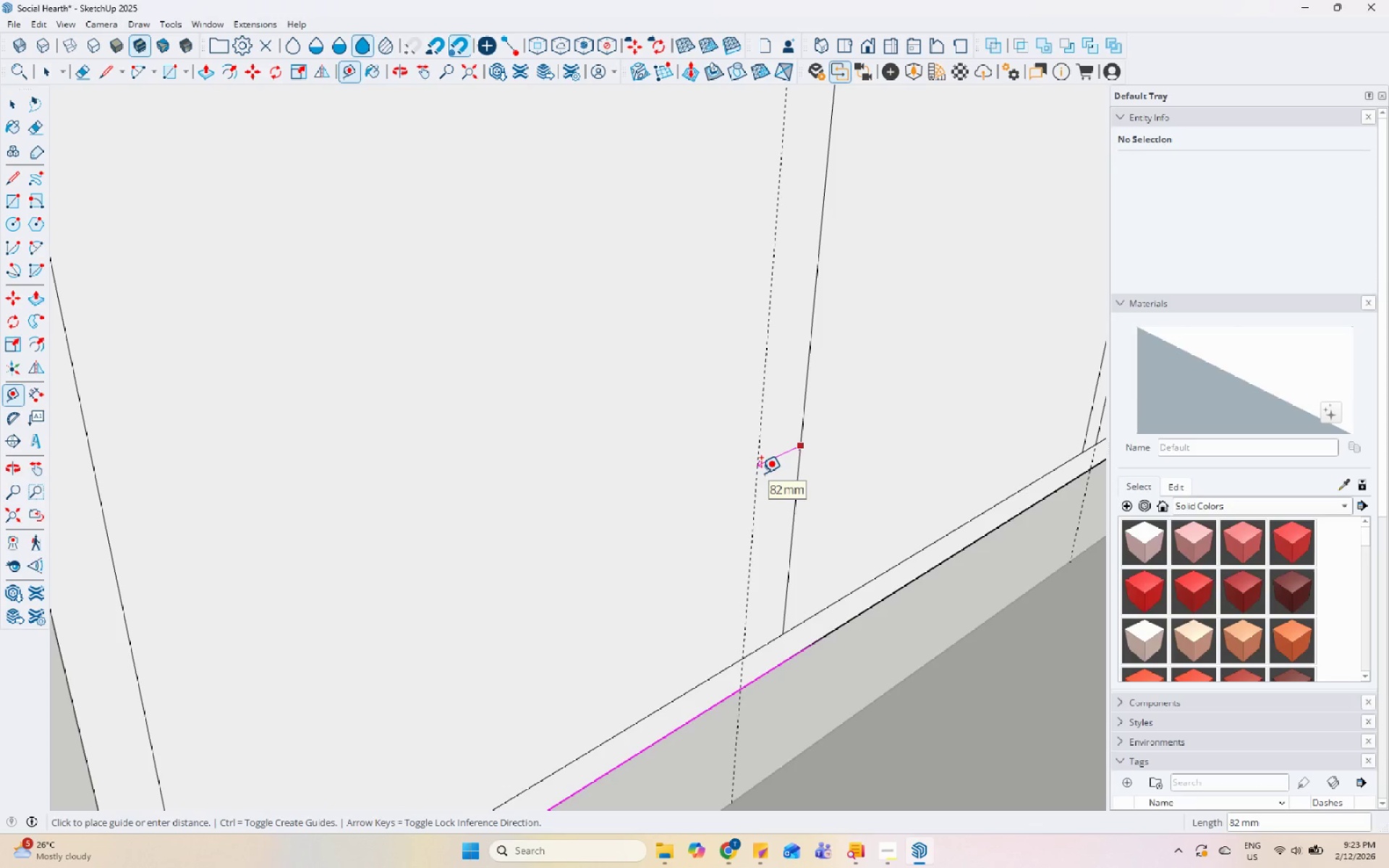 
key(Numpad5)
 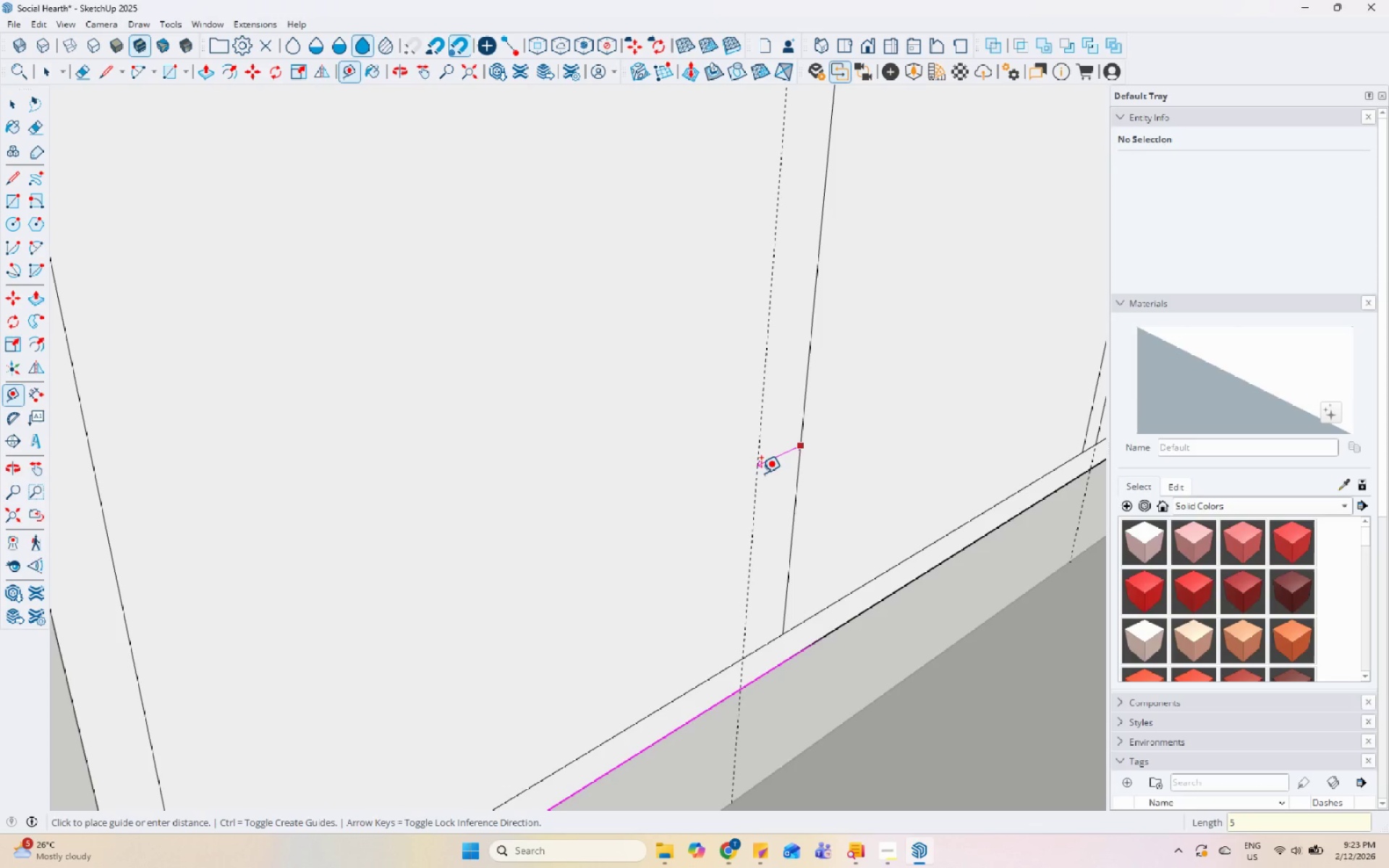 
key(Numpad0)
 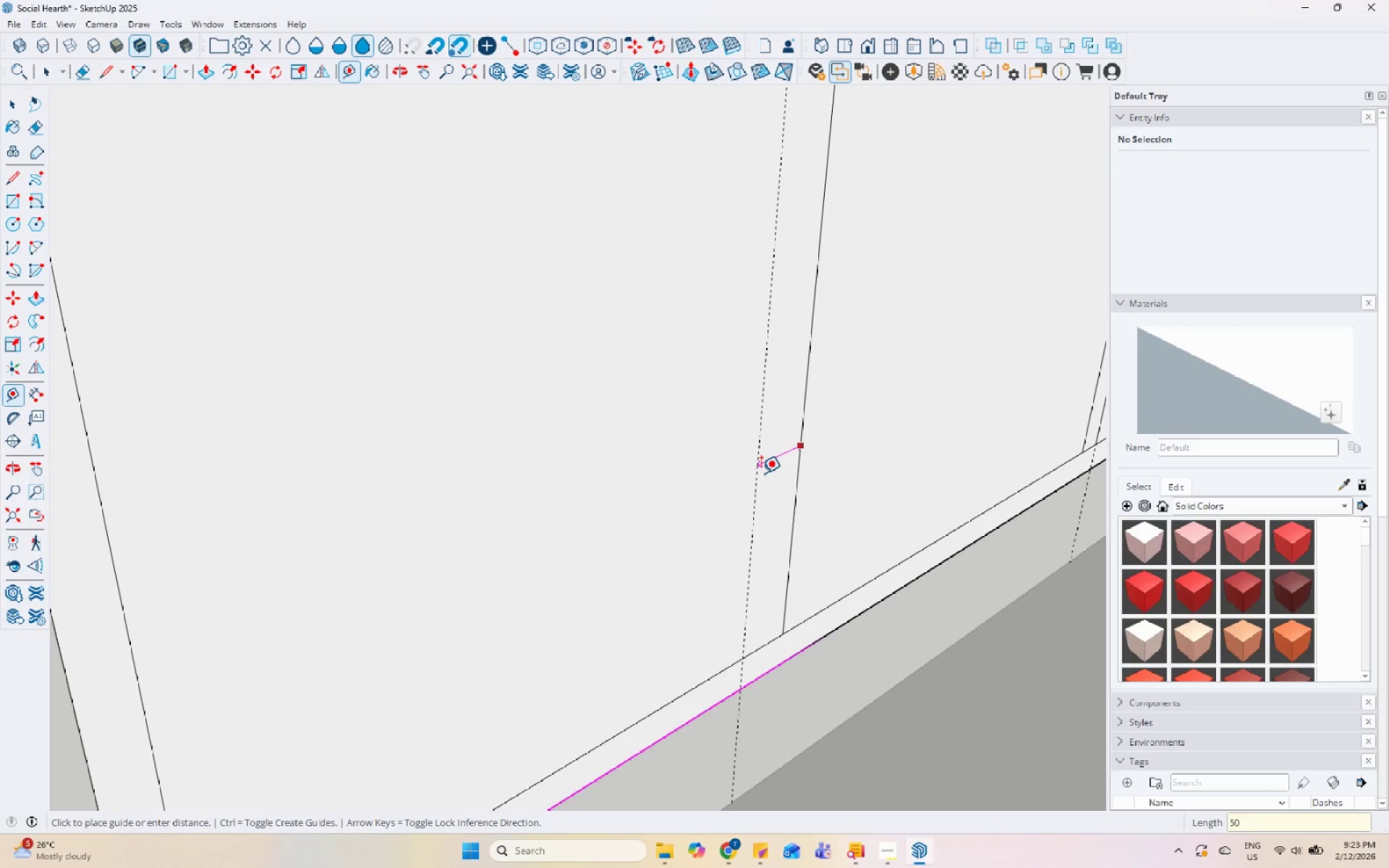 
key(Enter)
 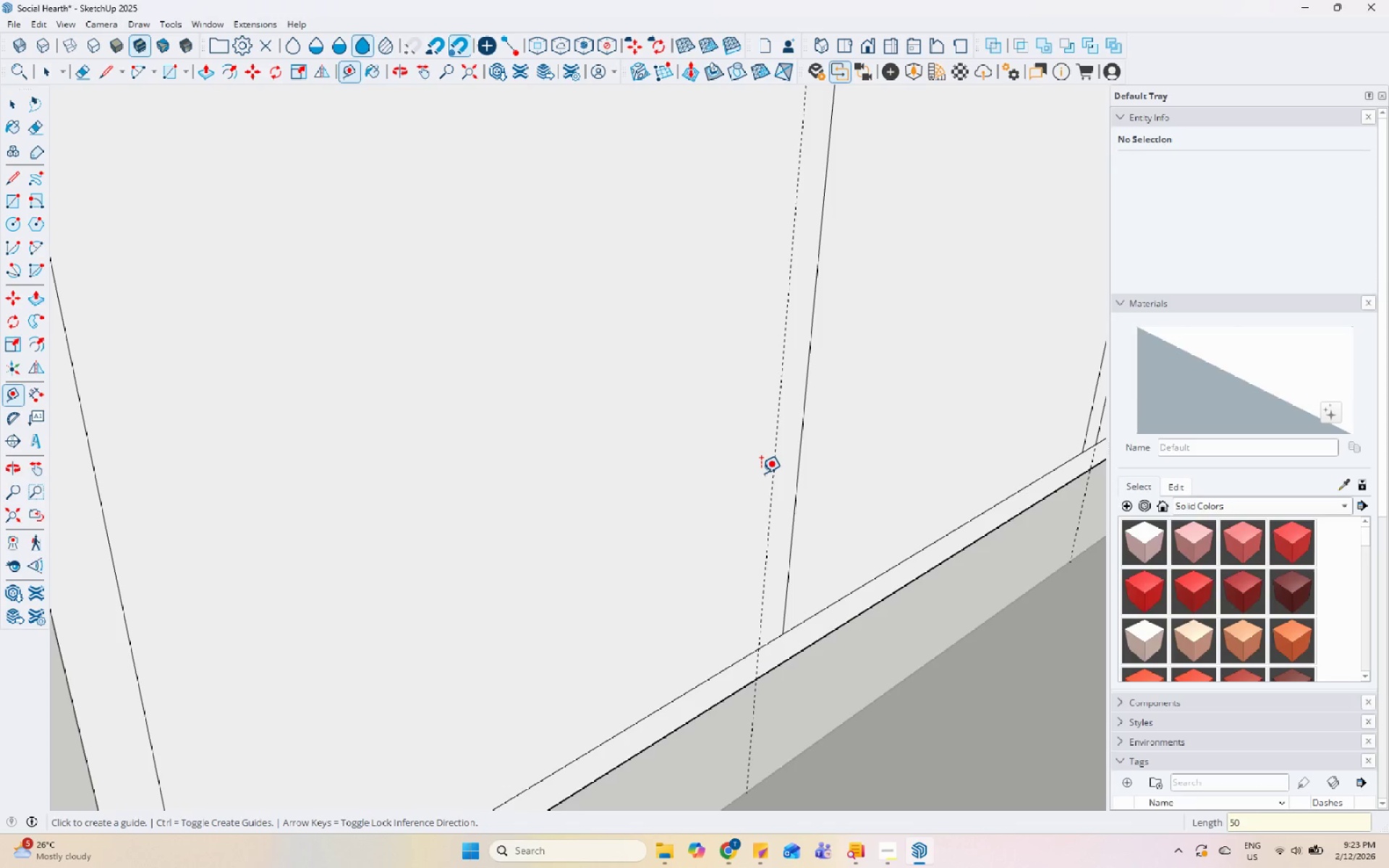 
key(L)
 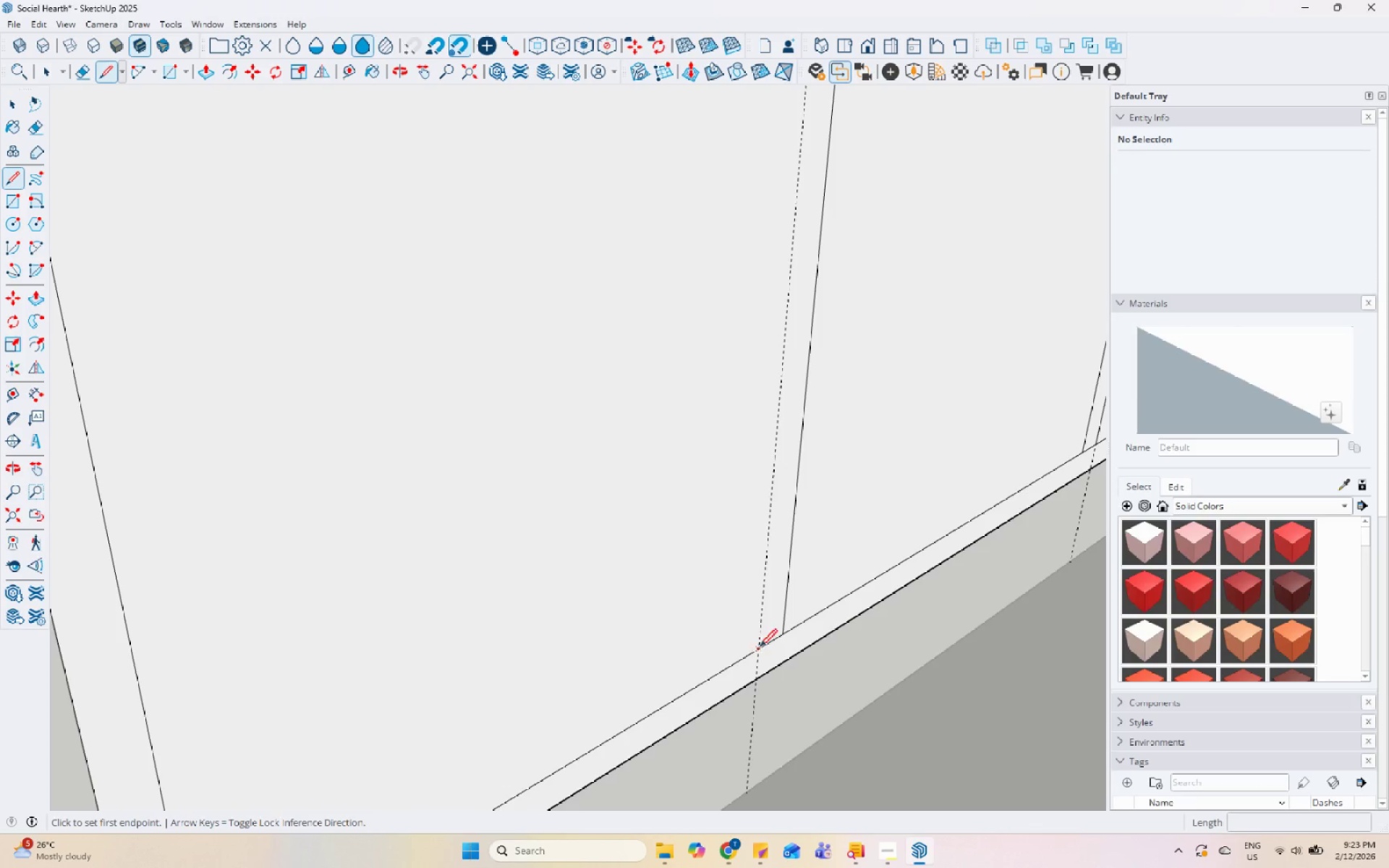 
left_click([763, 646])
 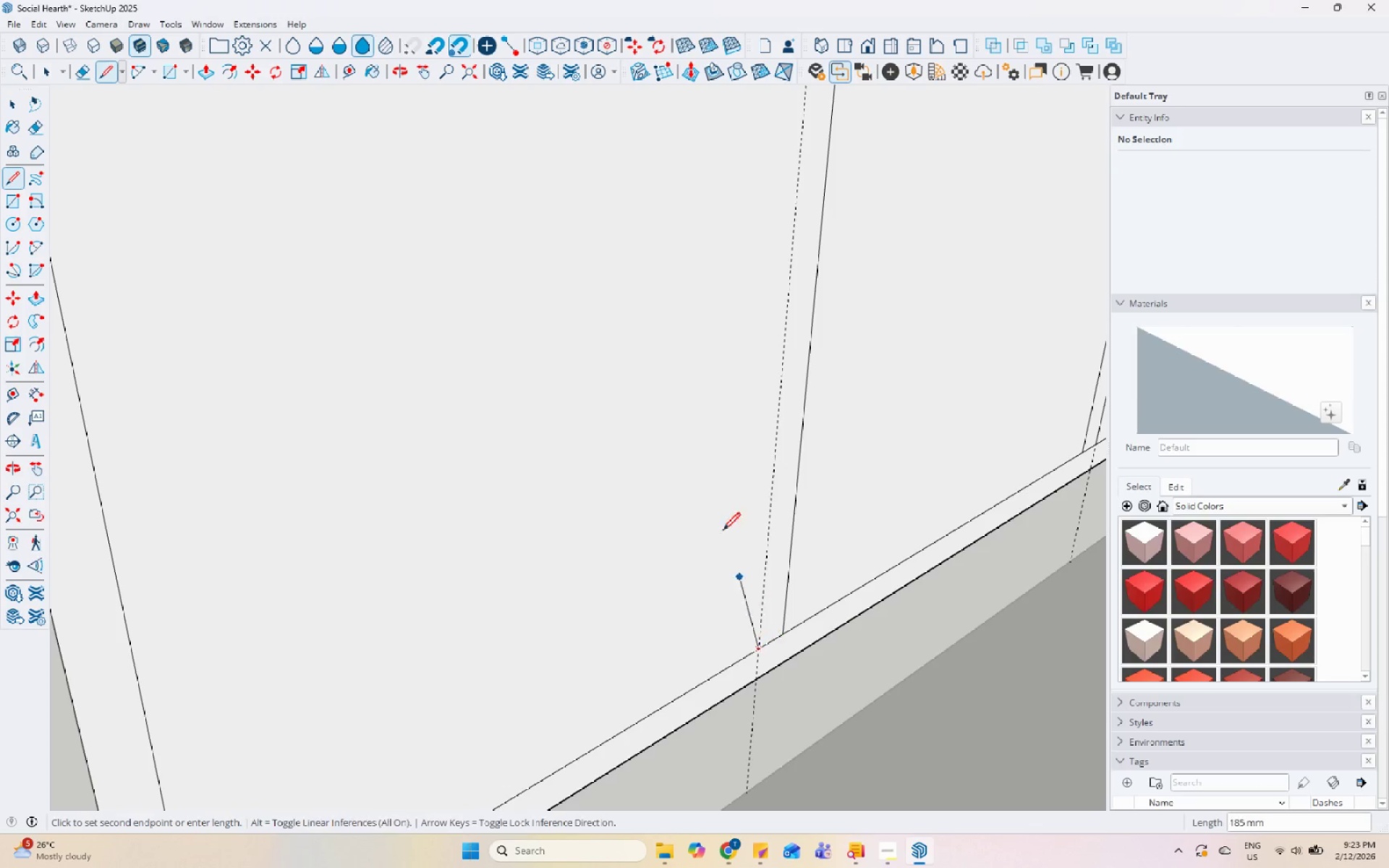 
scroll: coordinate [583, 318], scroll_direction: down, amount: 11.0
 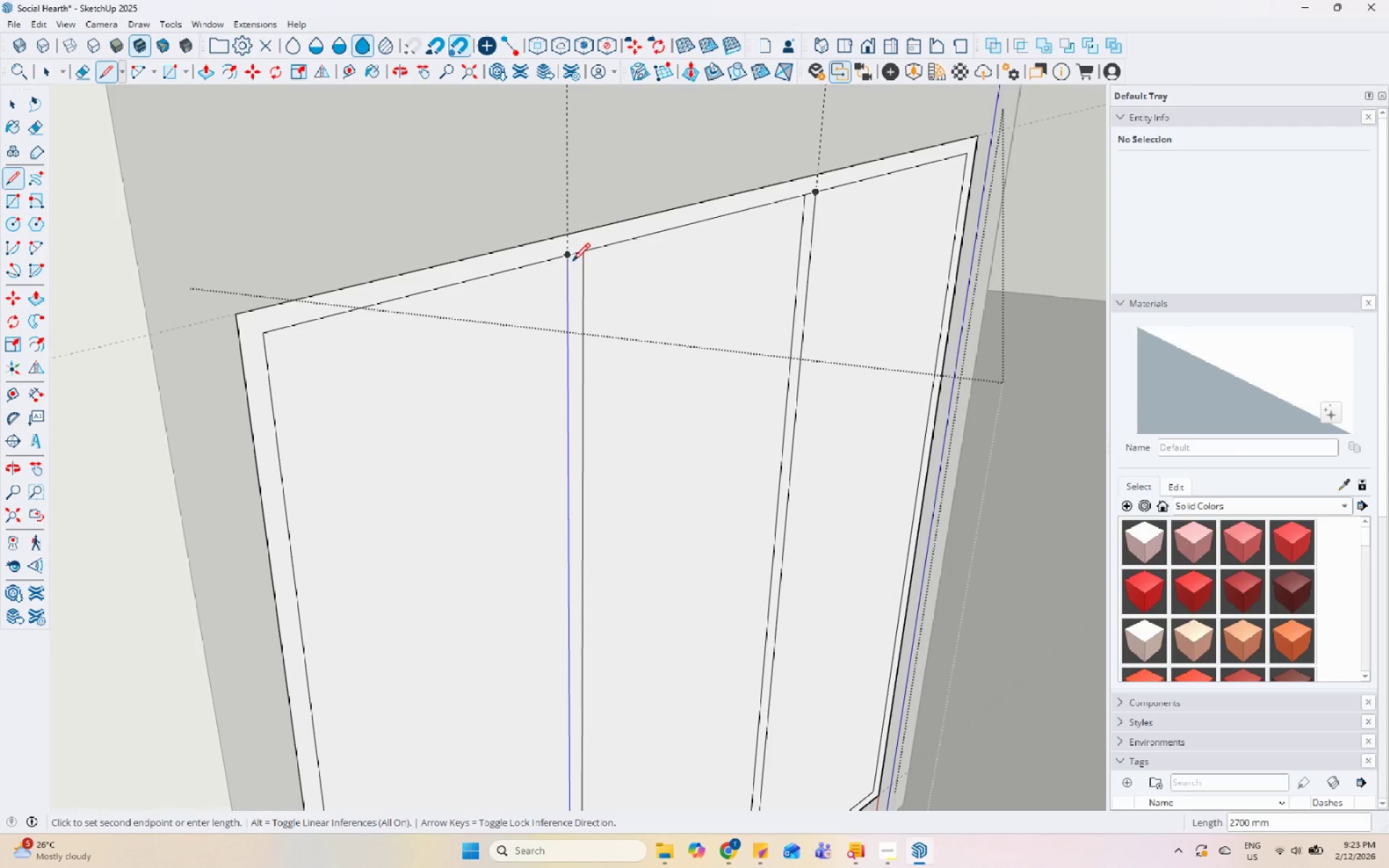 
left_click([572, 260])
 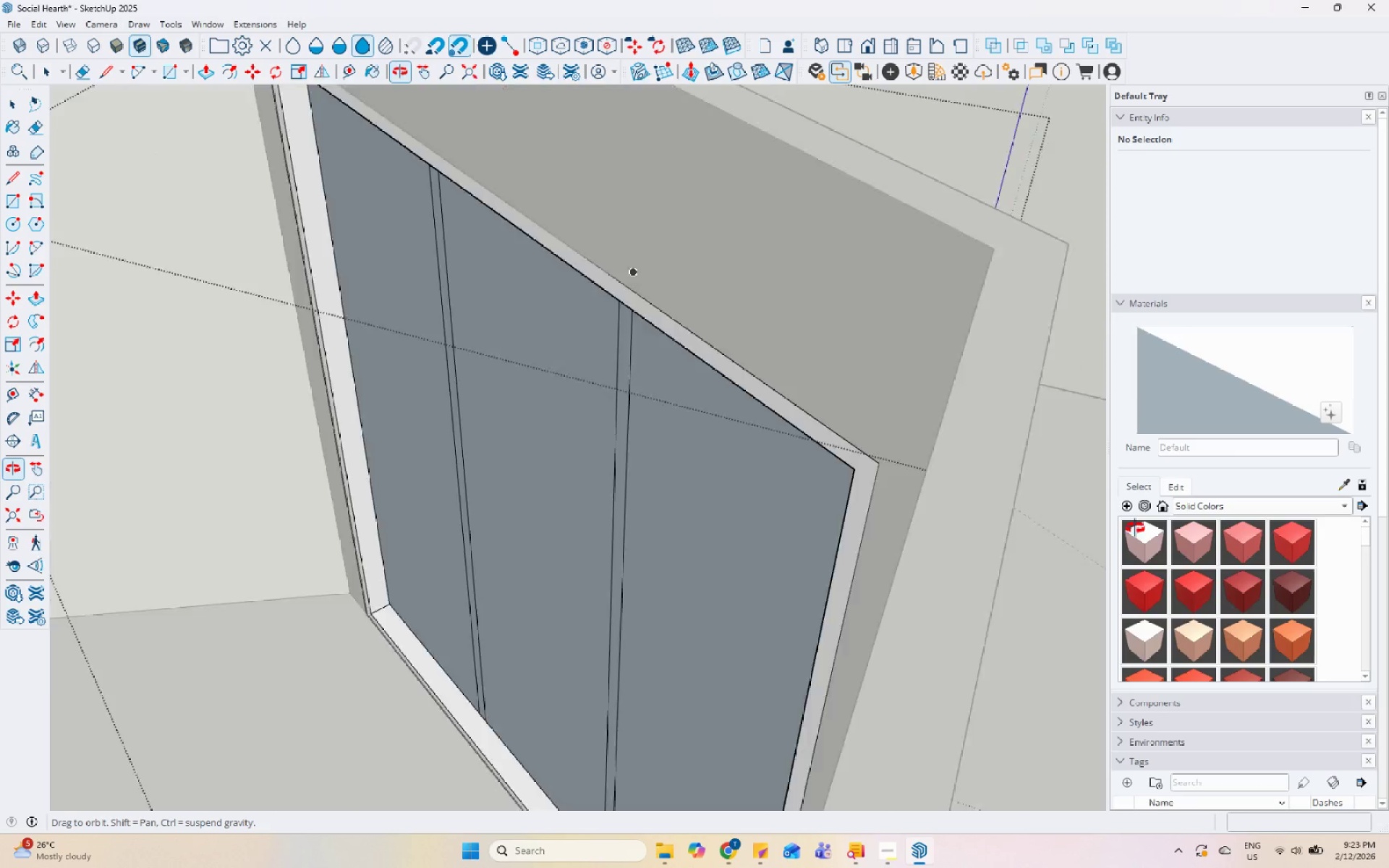 
key(Space)
 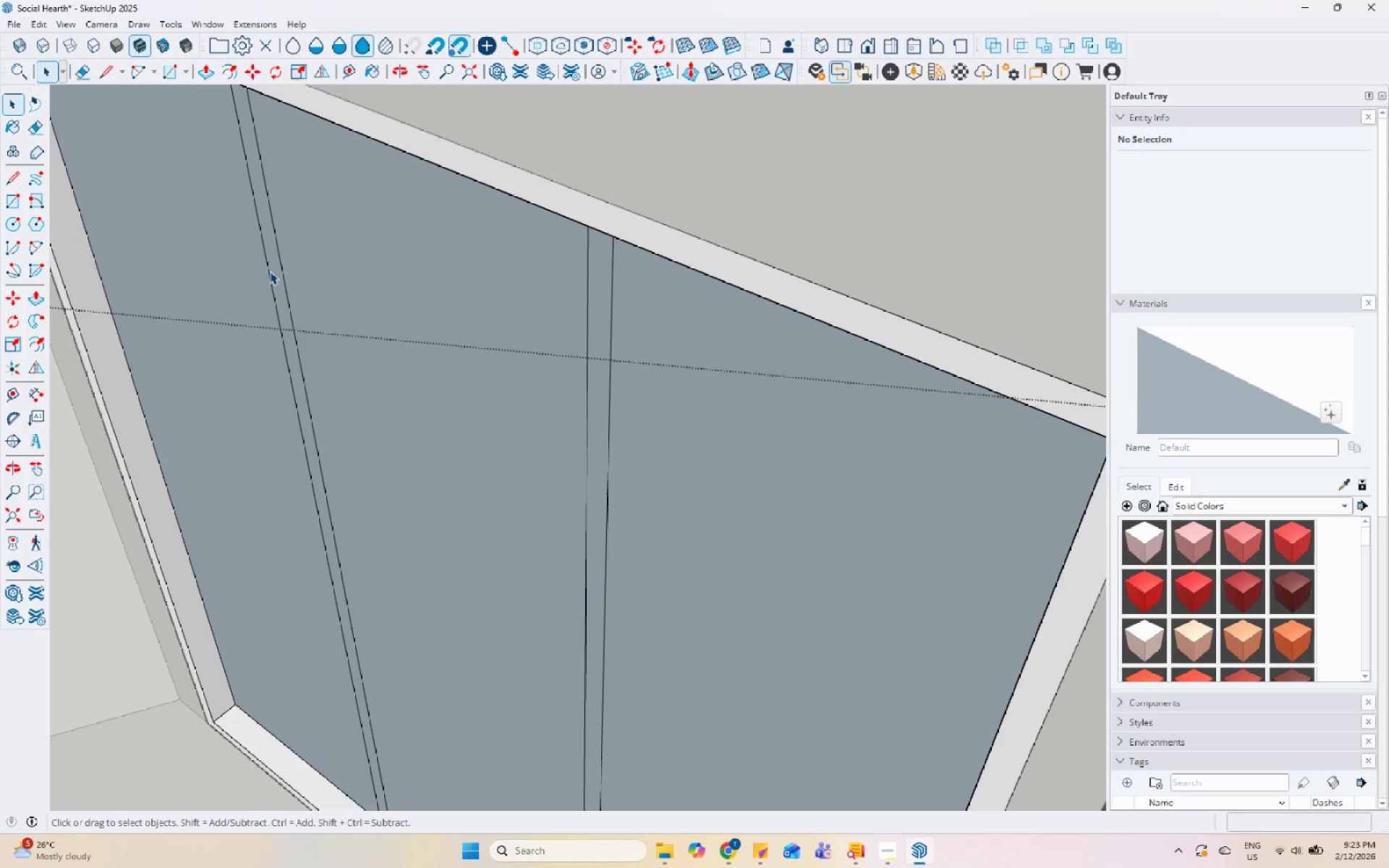 
scroll: coordinate [611, 372], scroll_direction: up, amount: 4.0
 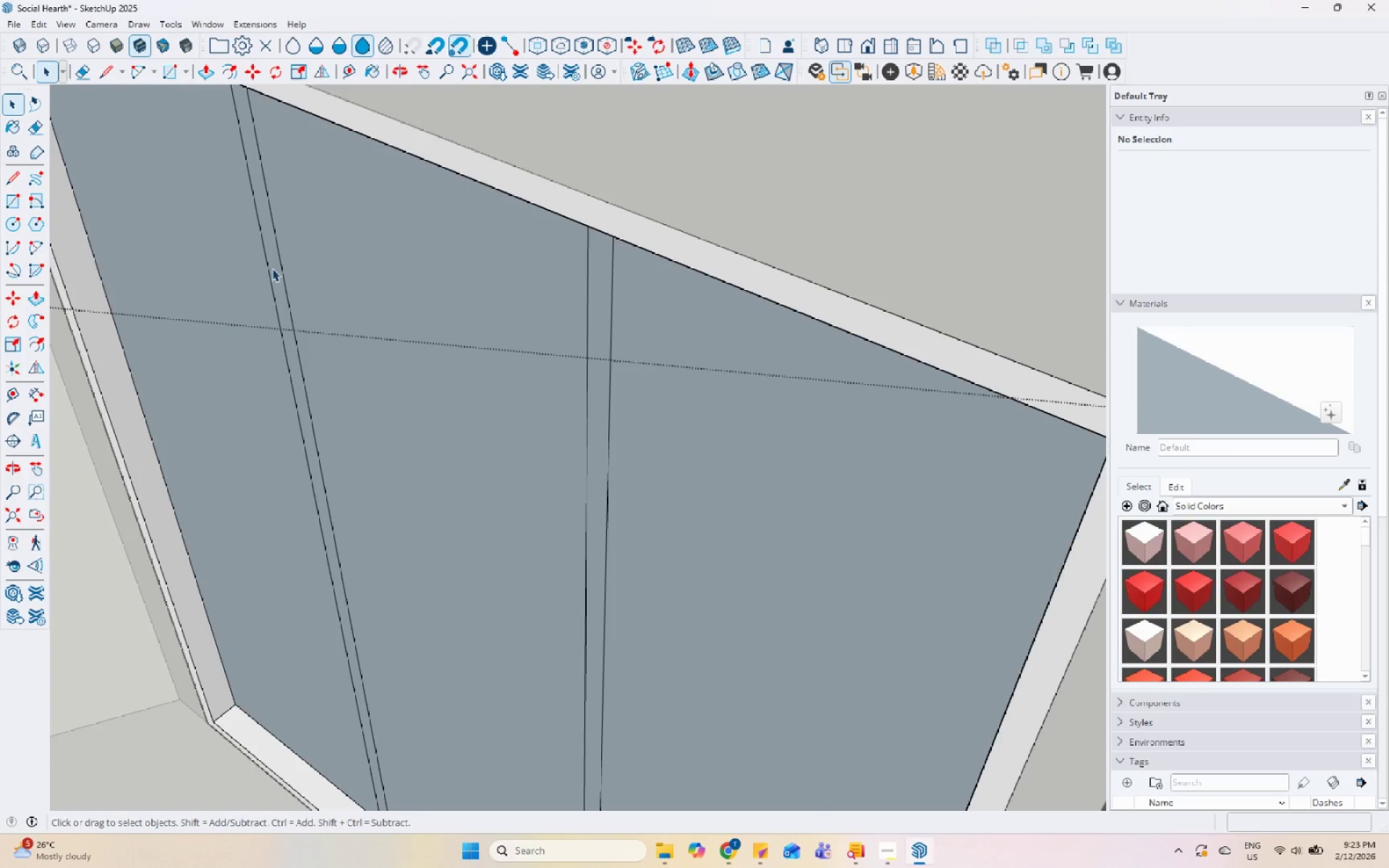 
left_click([276, 265])
 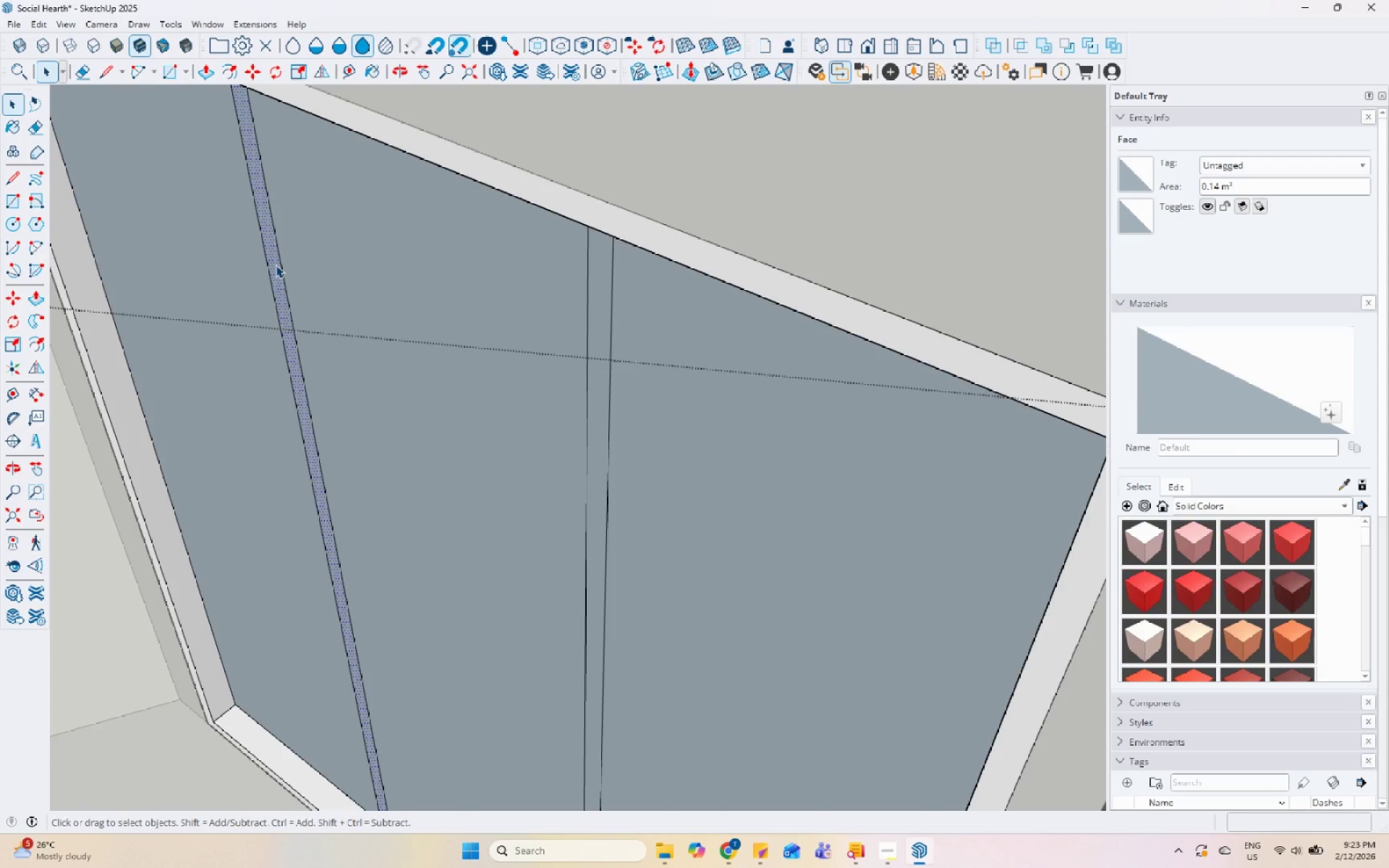 
key(P)
 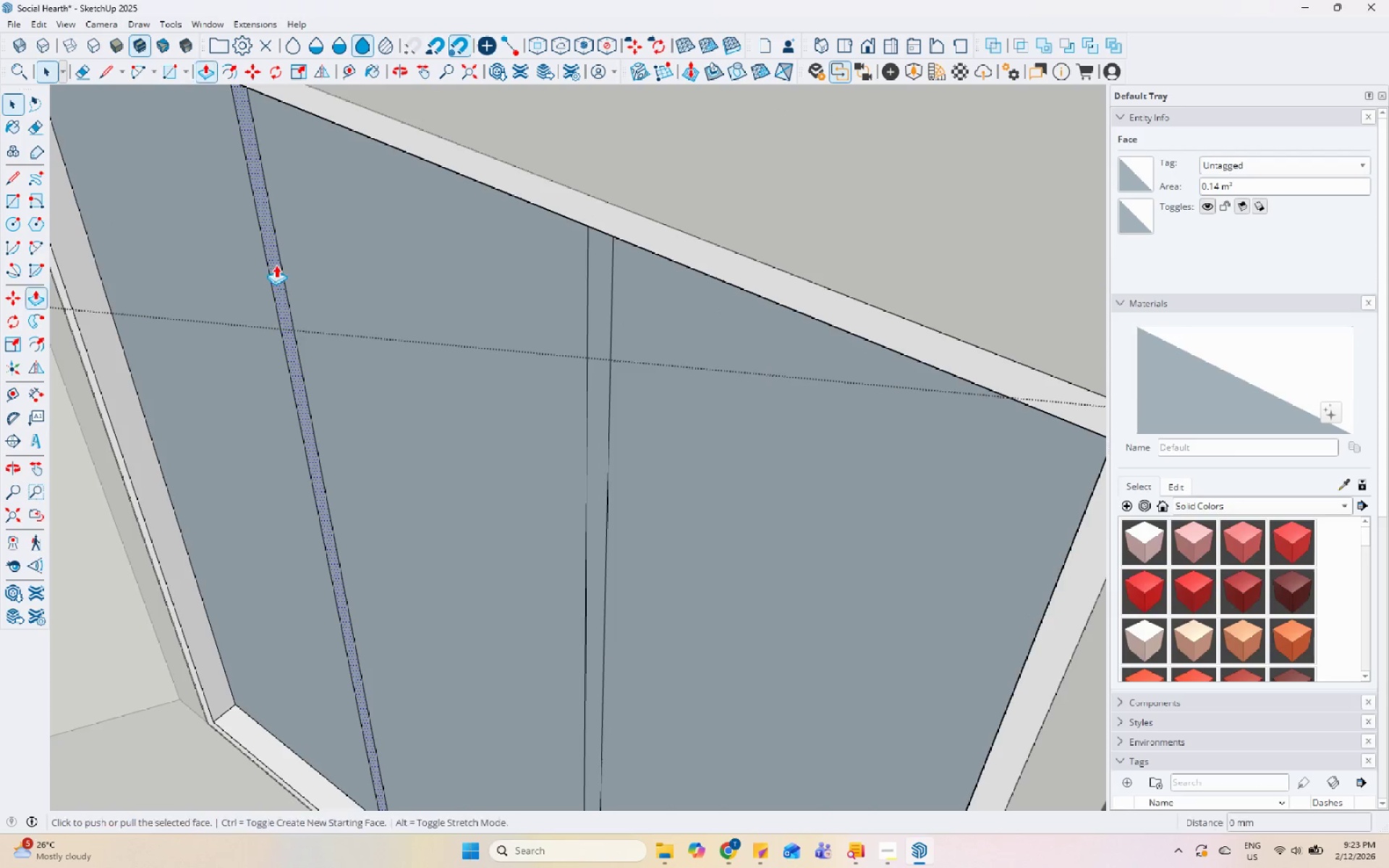 
left_click([276, 265])
 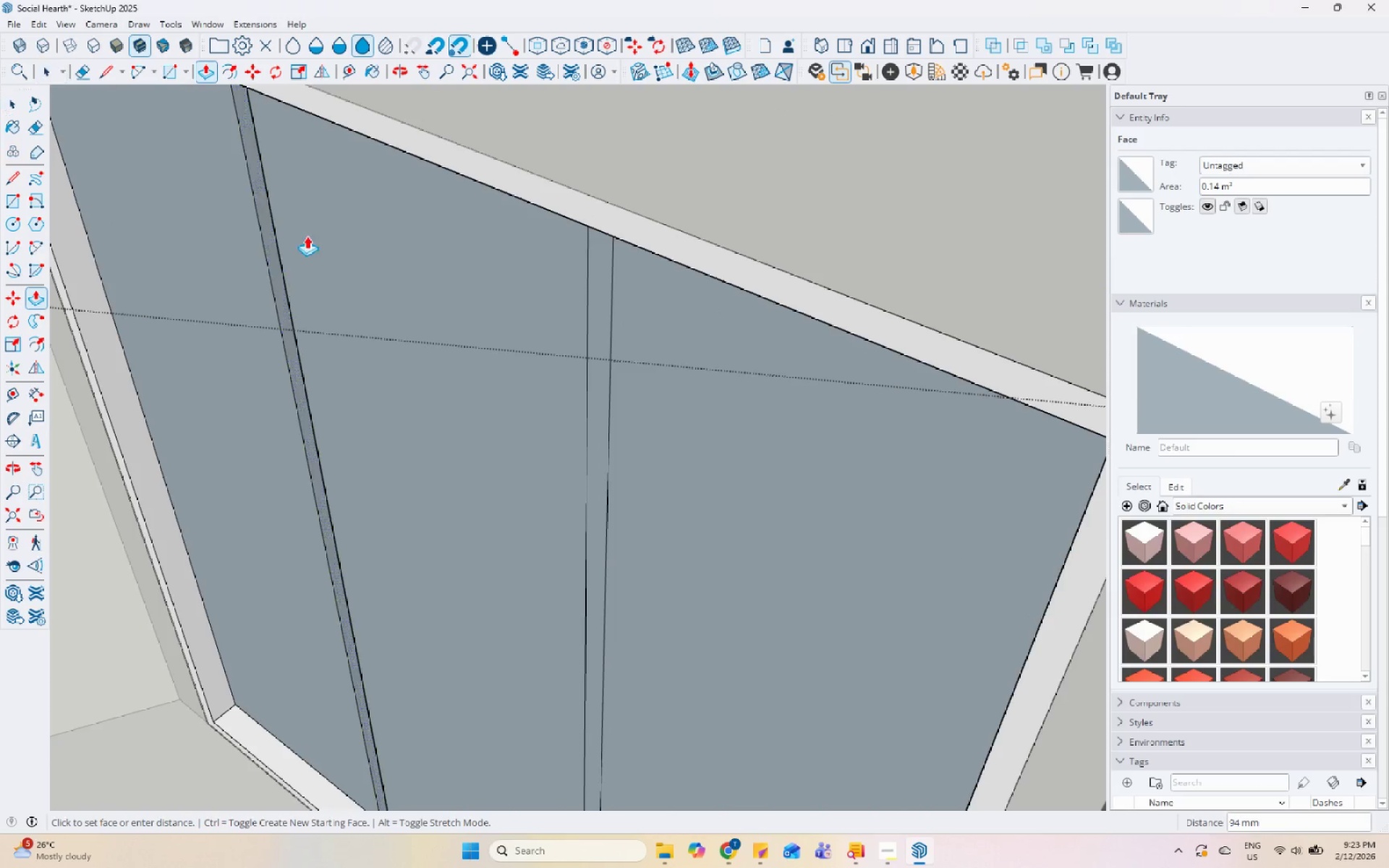 
key(Control+ControlLeft)
 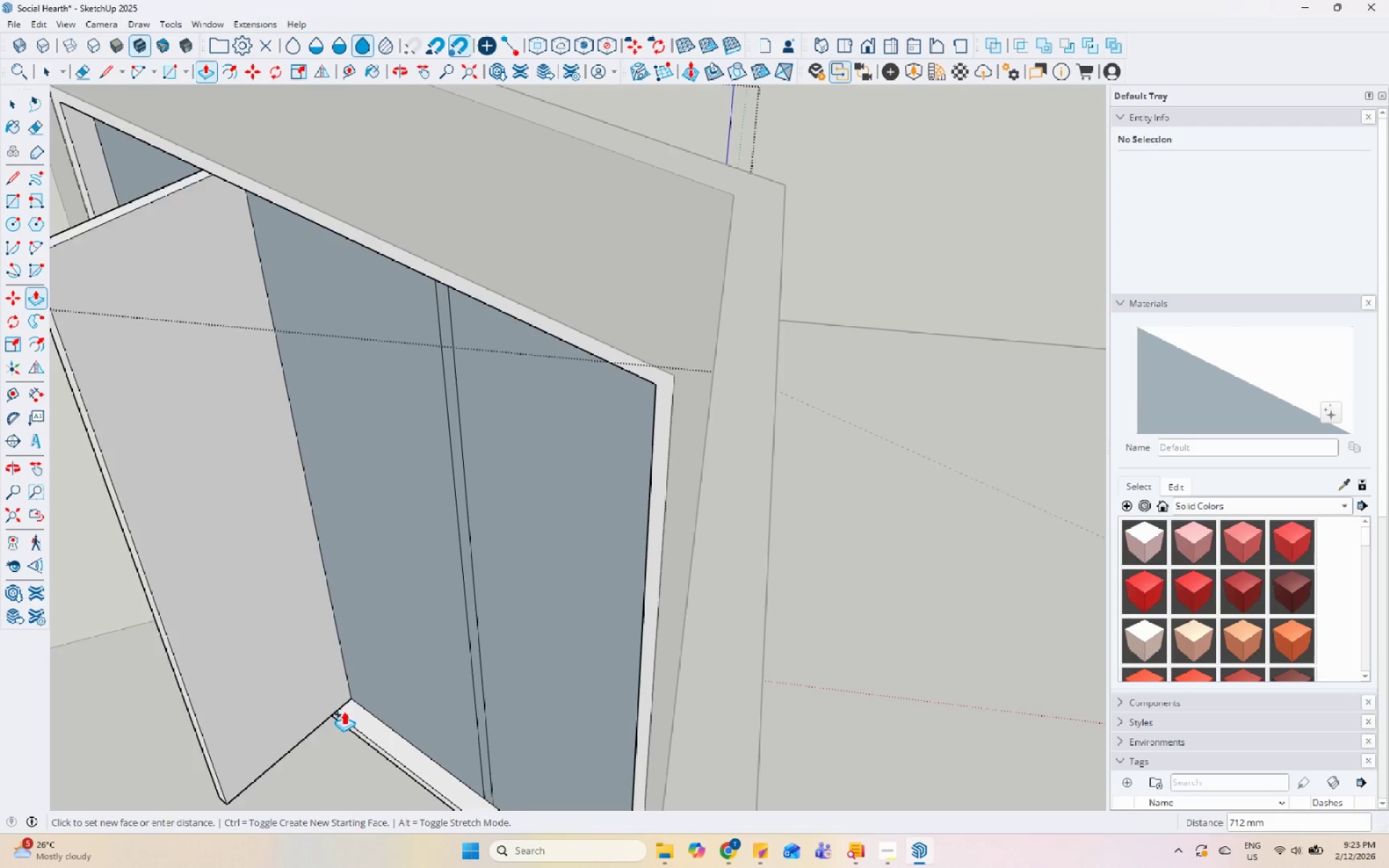 
scroll: coordinate [229, 349], scroll_direction: down, amount: 5.0
 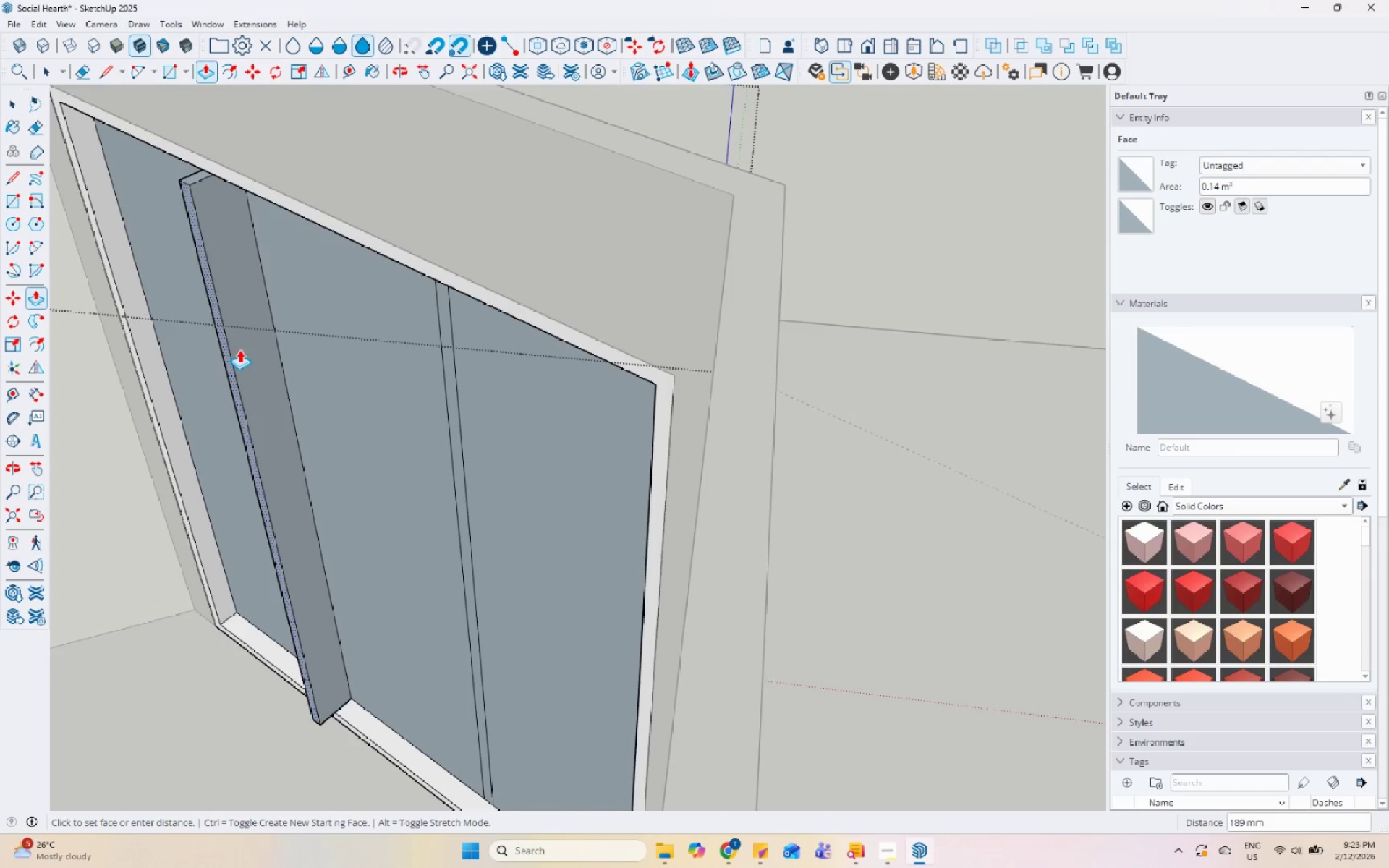 
left_click([344, 715])
 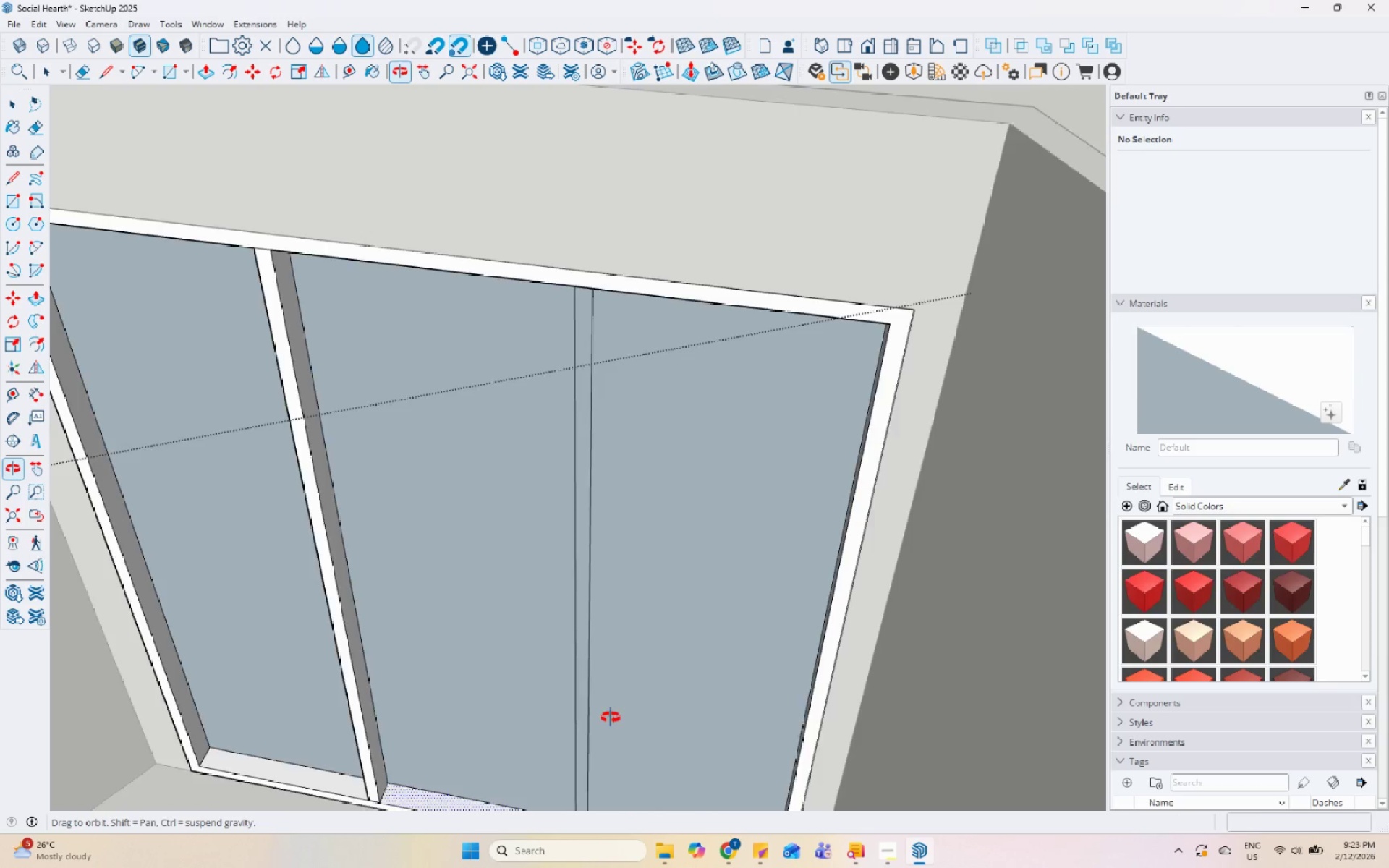 
key(Space)
 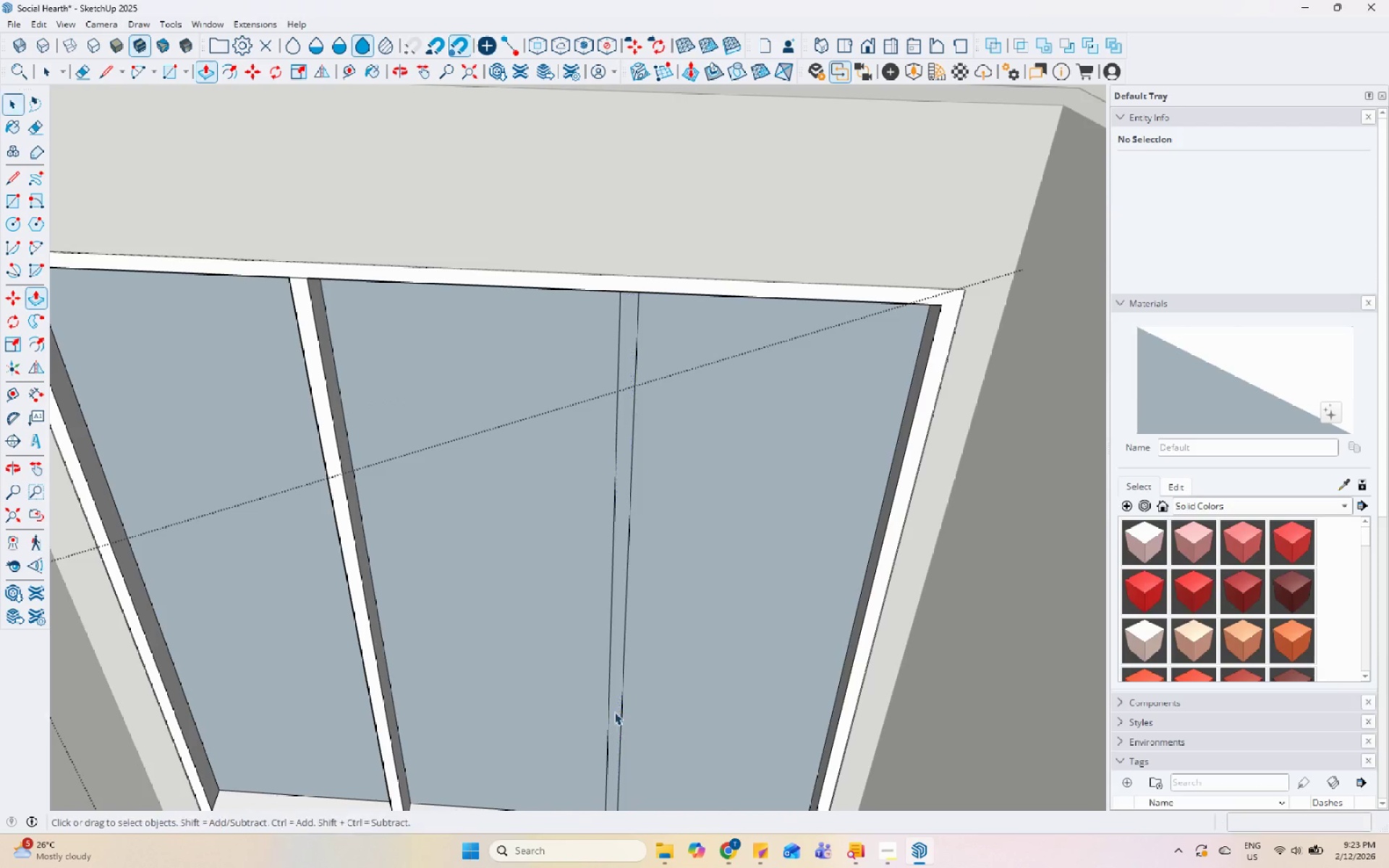 
left_click([614, 712])
 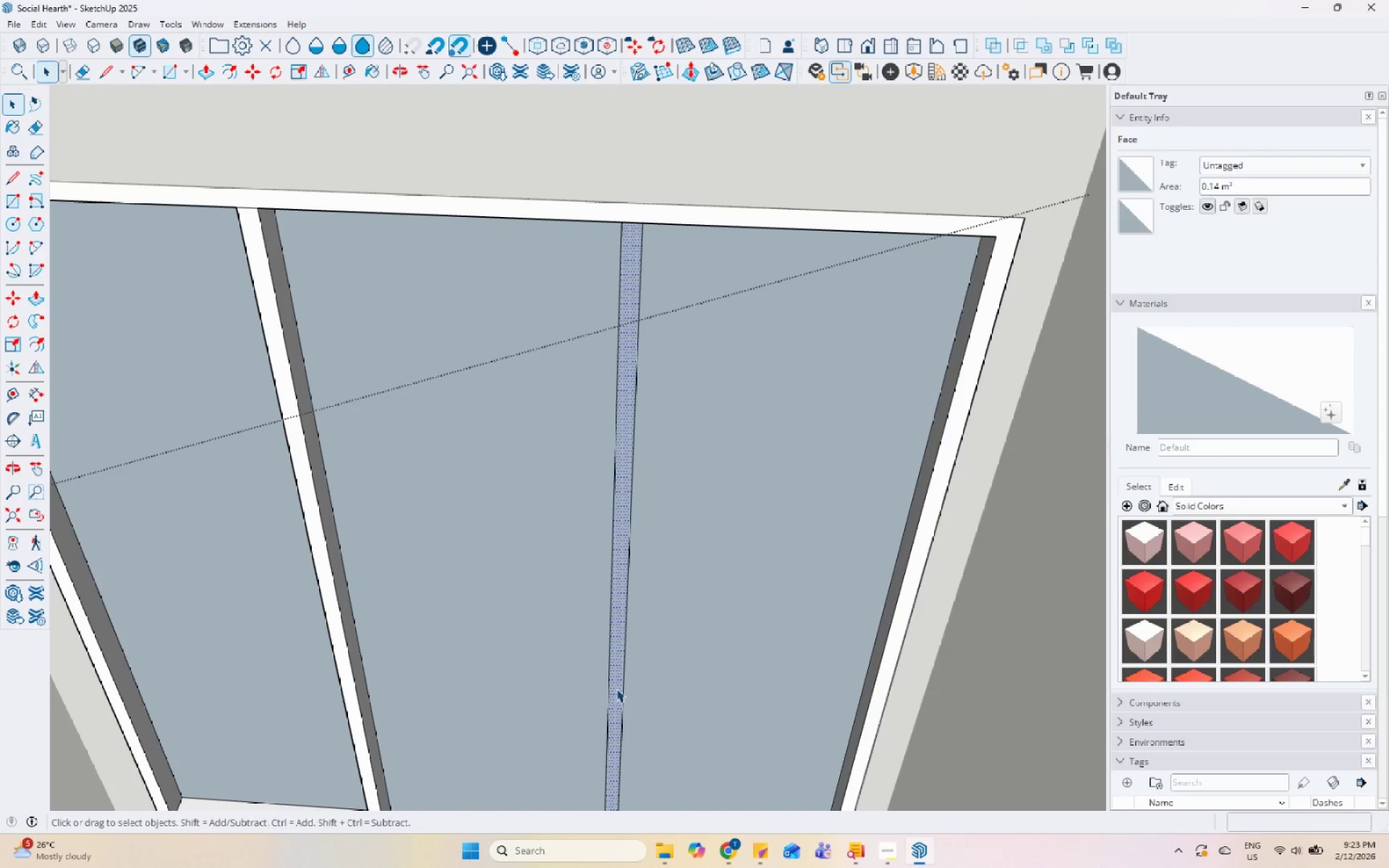 
scroll: coordinate [614, 712], scroll_direction: up, amount: 1.0
 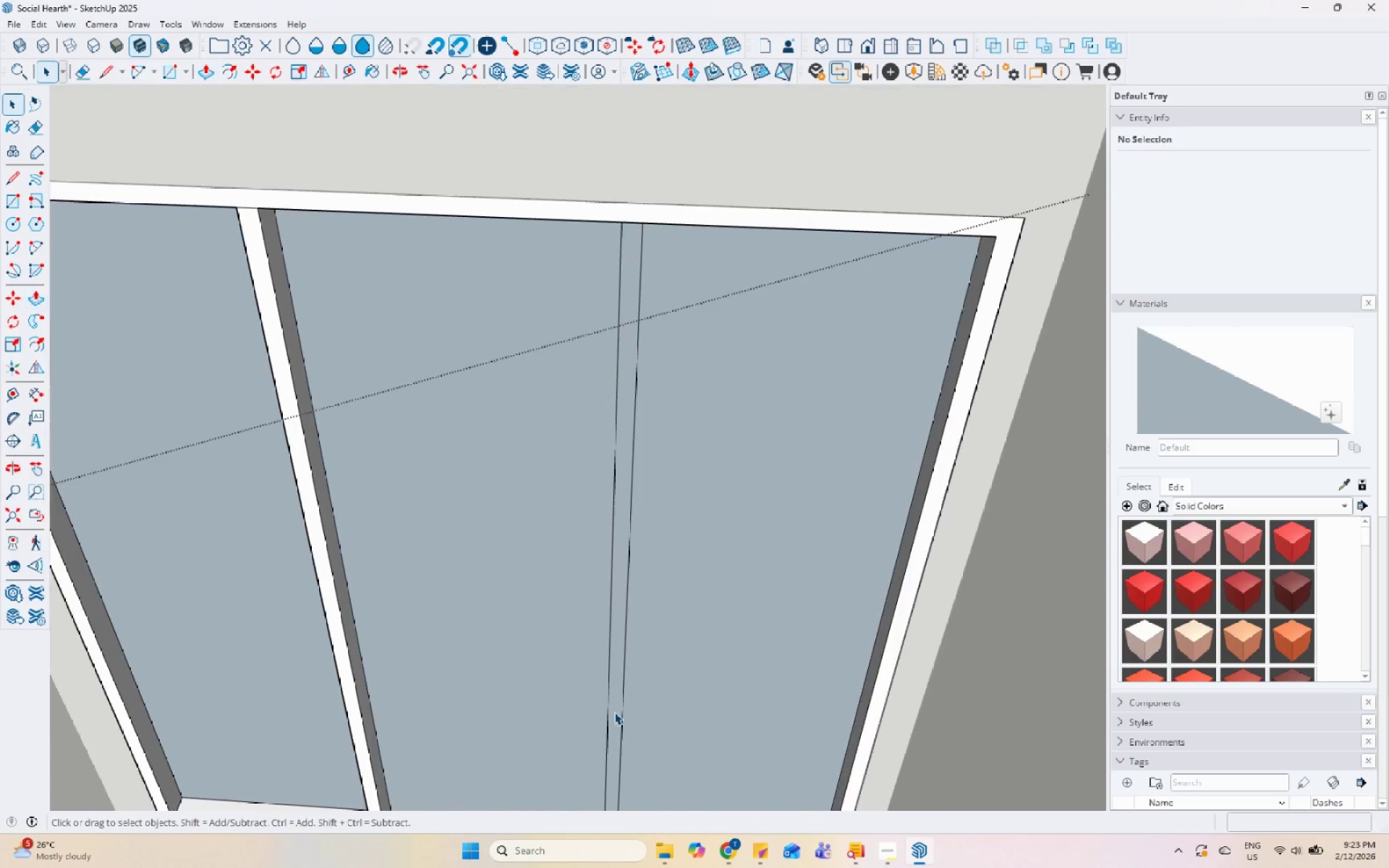 
key(P)
 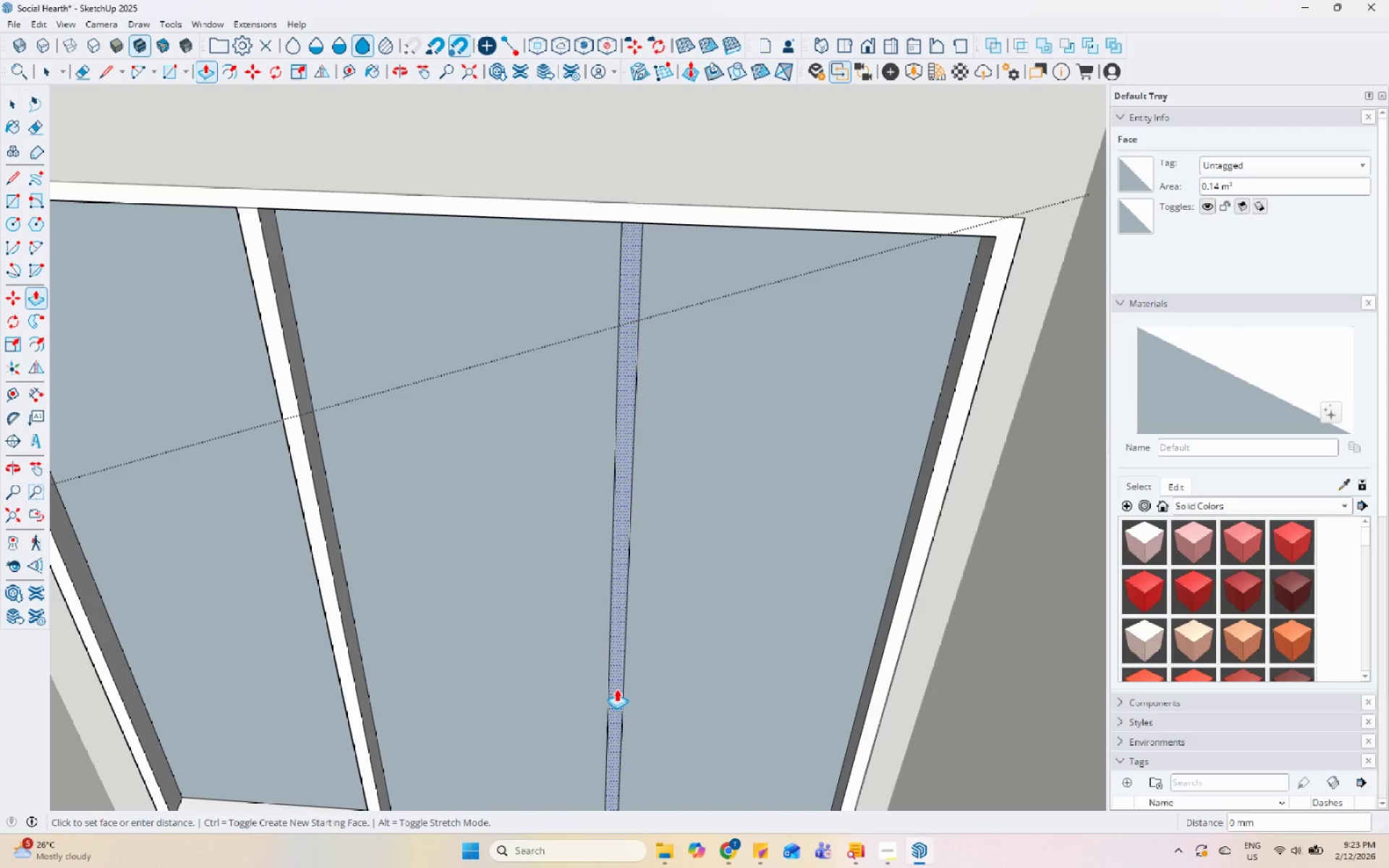 
left_click([616, 689])
 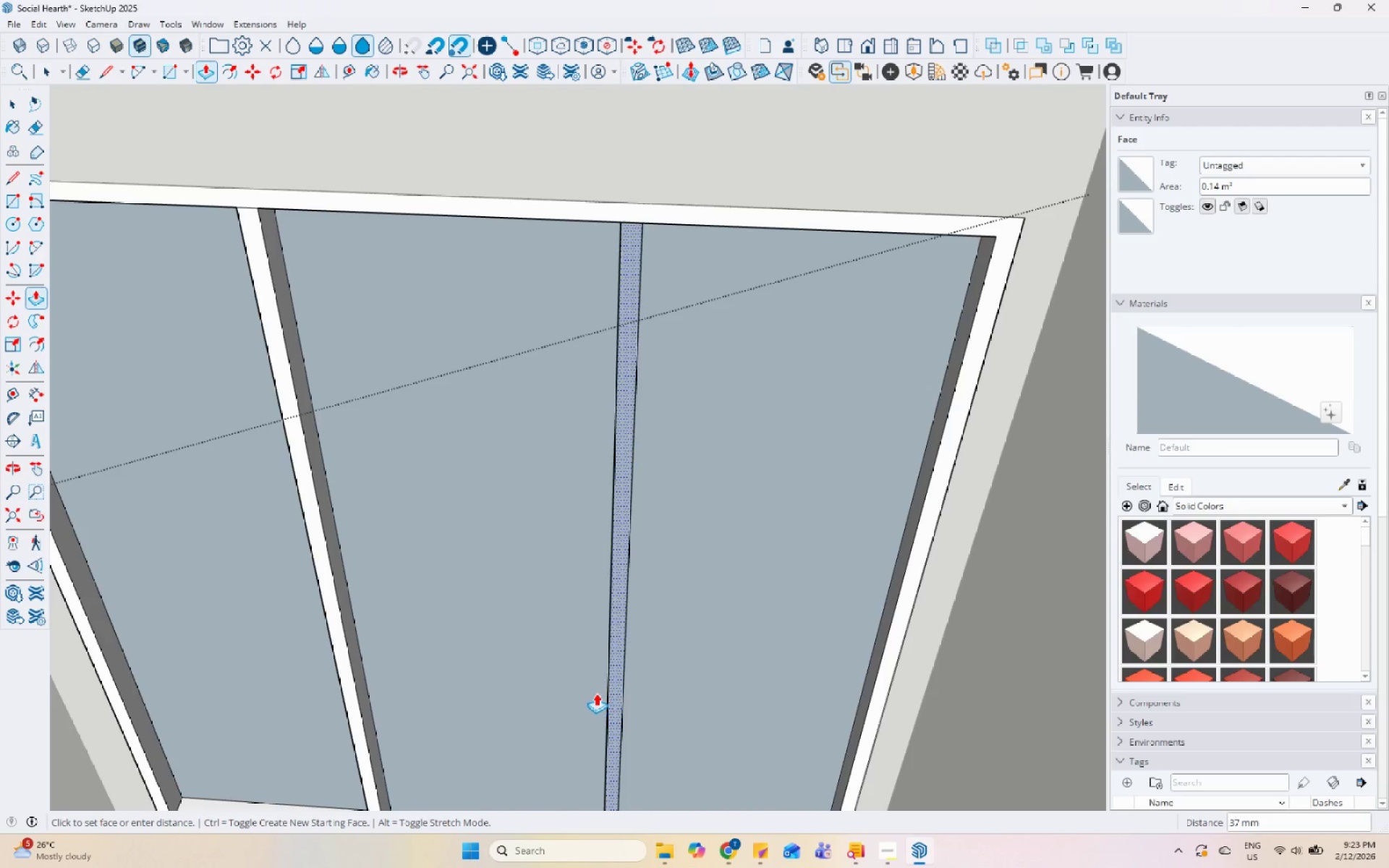 
key(Control+ControlLeft)
 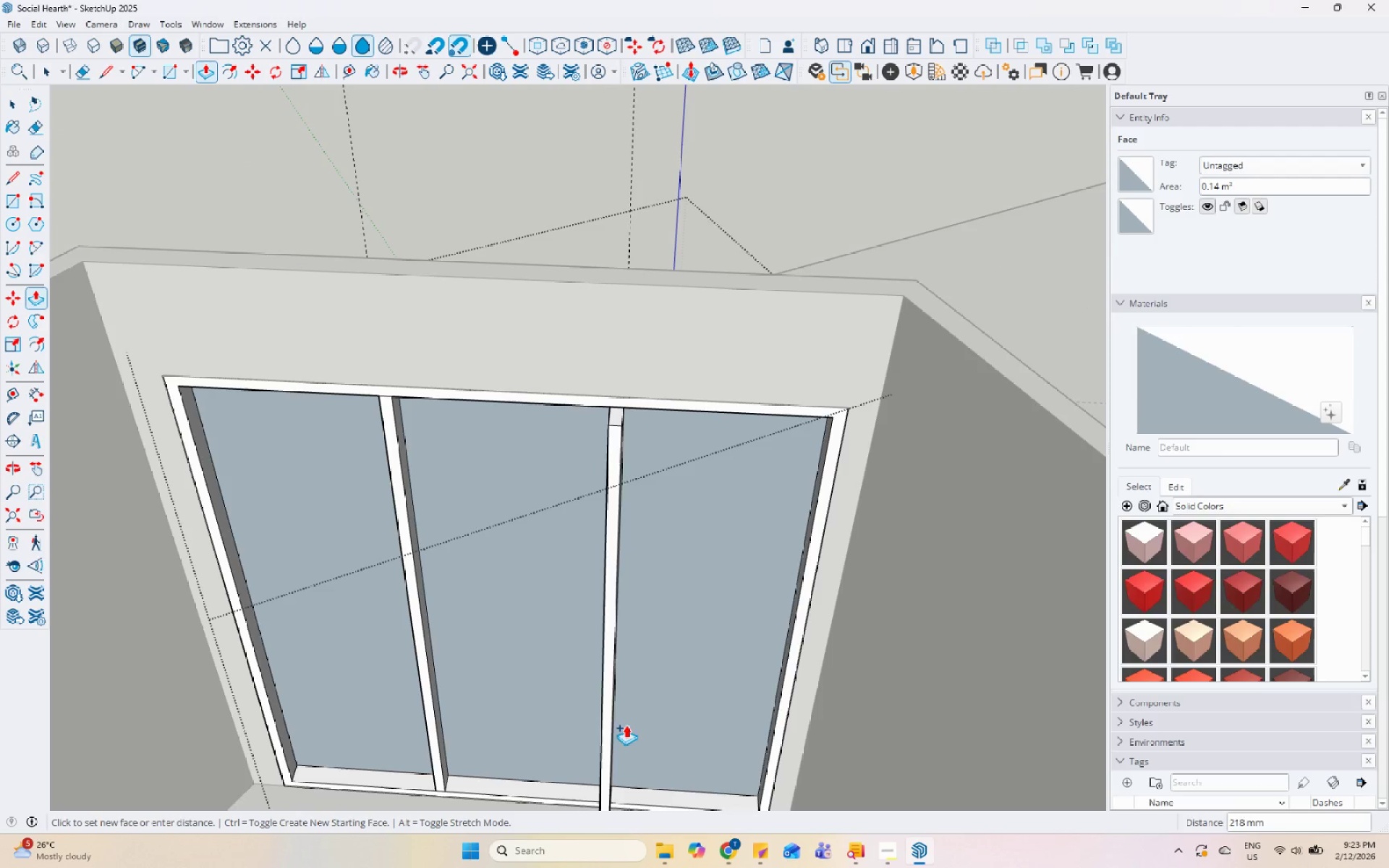 
scroll: coordinate [643, 663], scroll_direction: down, amount: 8.0
 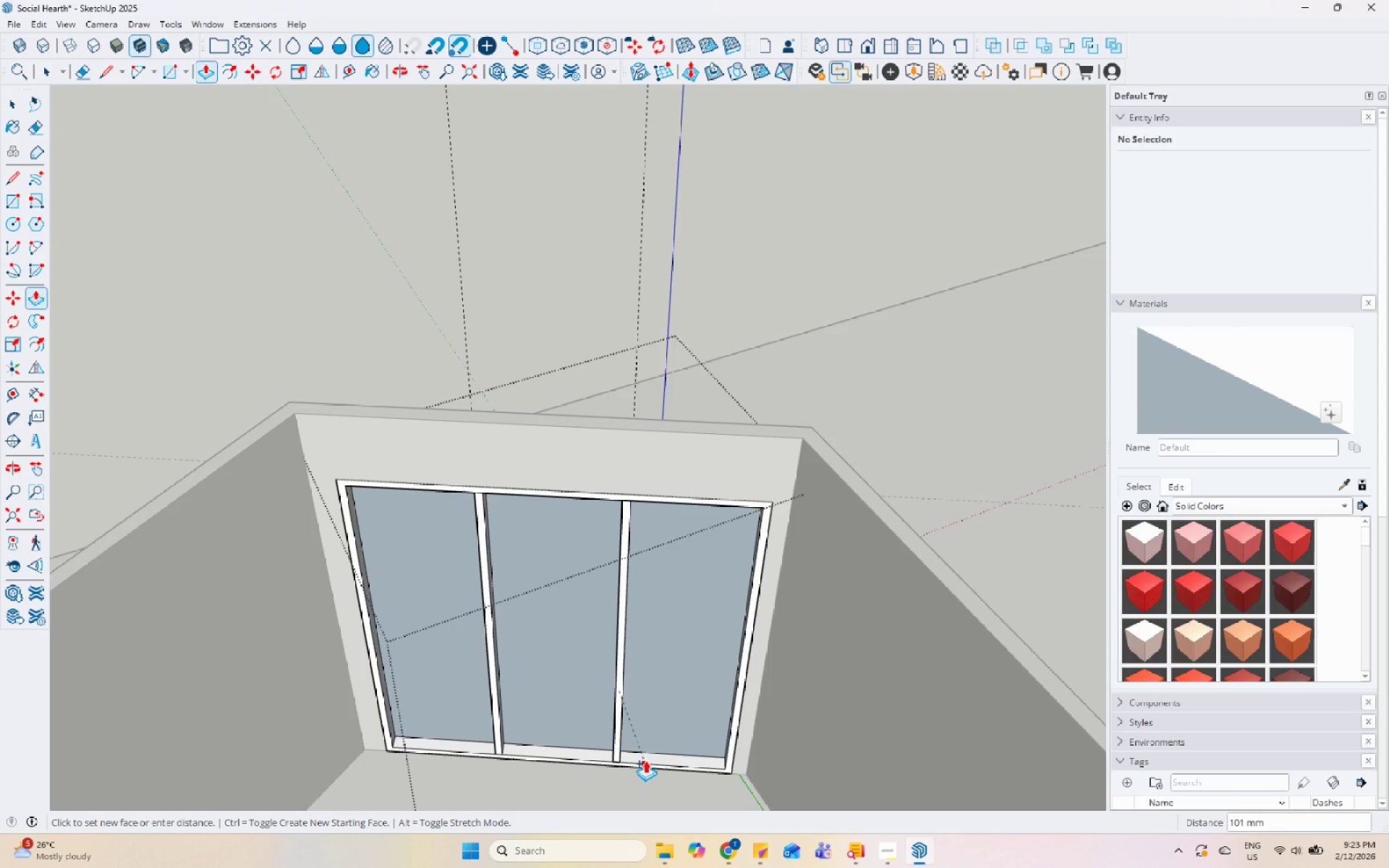 
left_click([645, 760])
 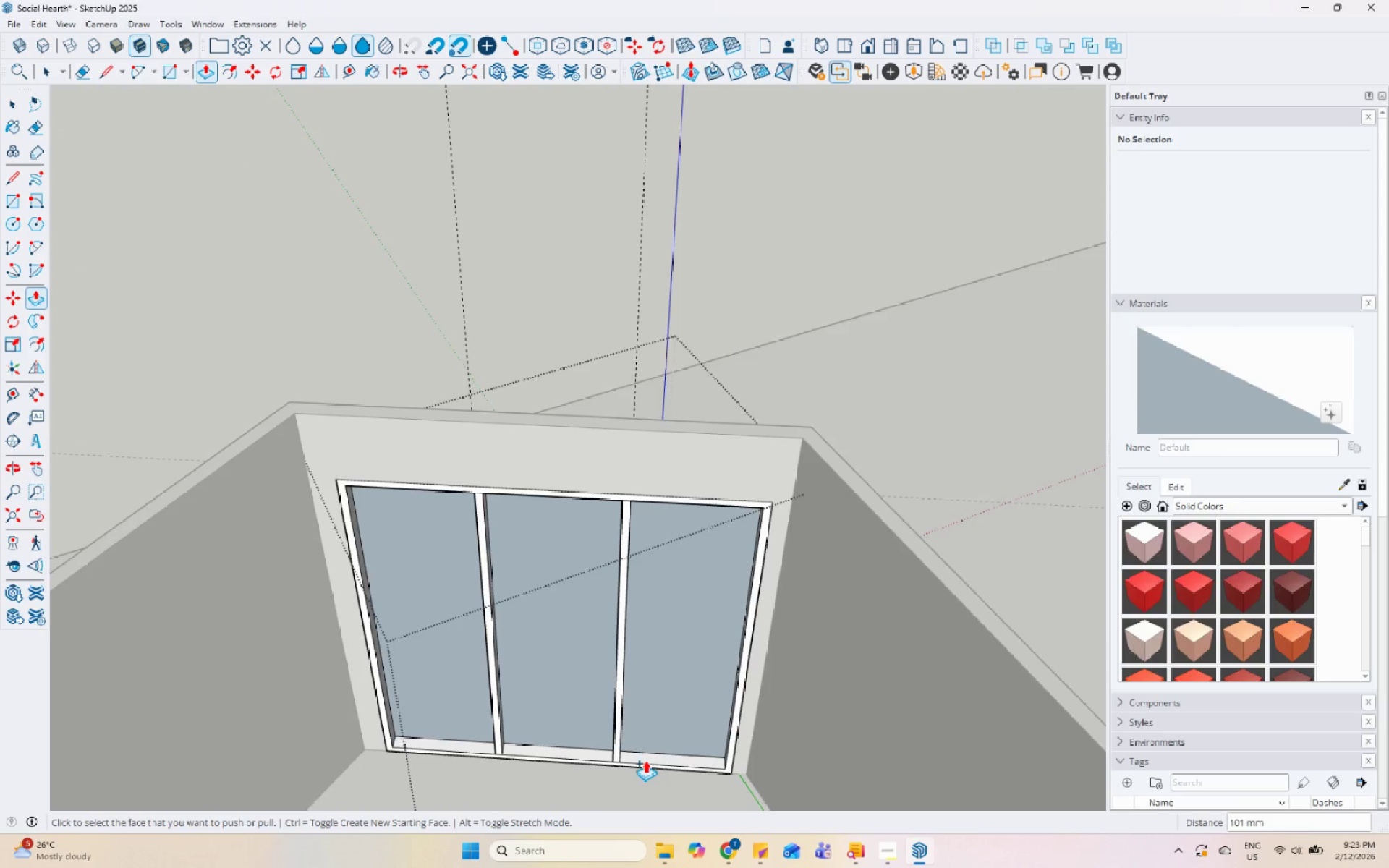 
key(Space)
 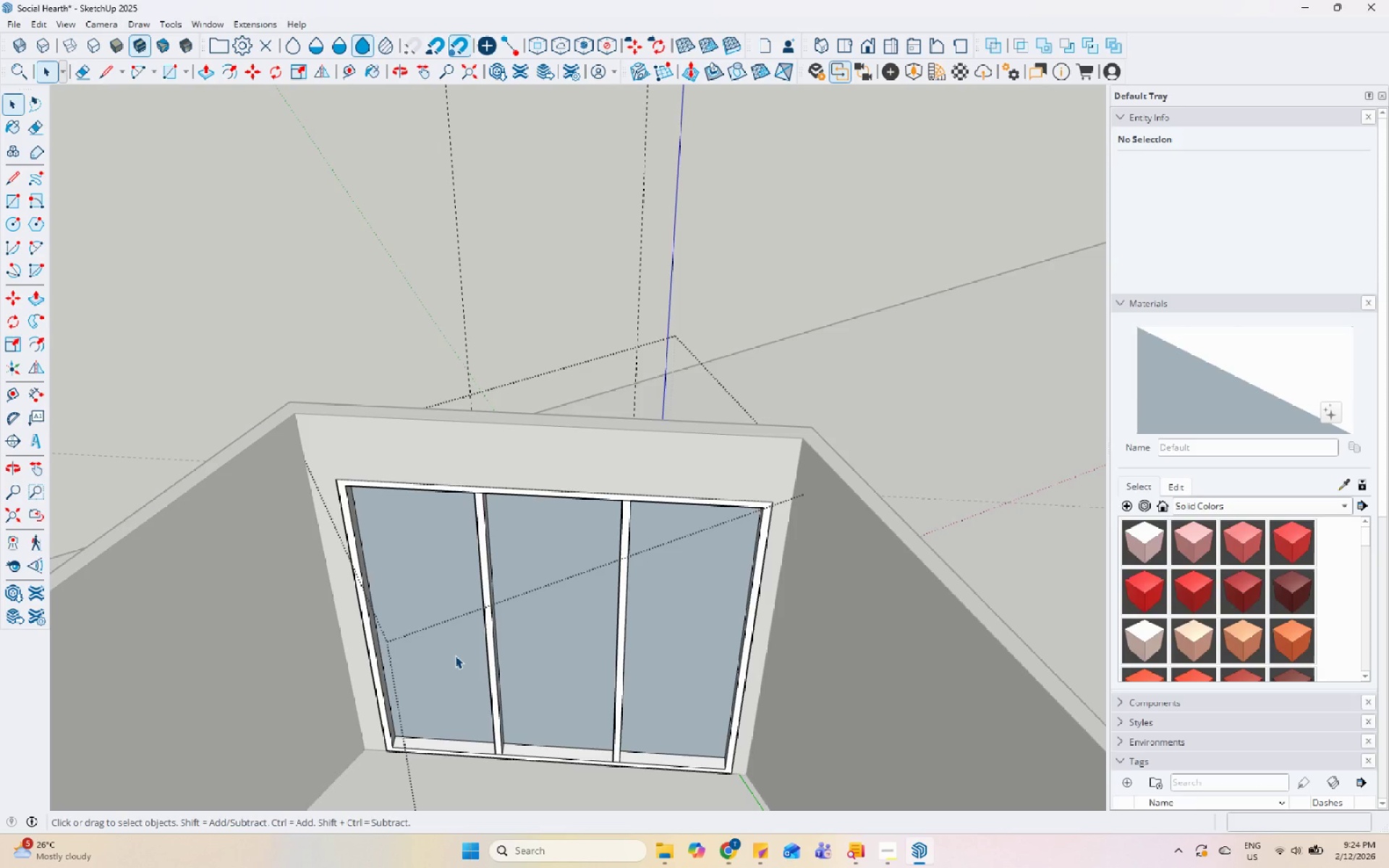 
wait(39.5)
 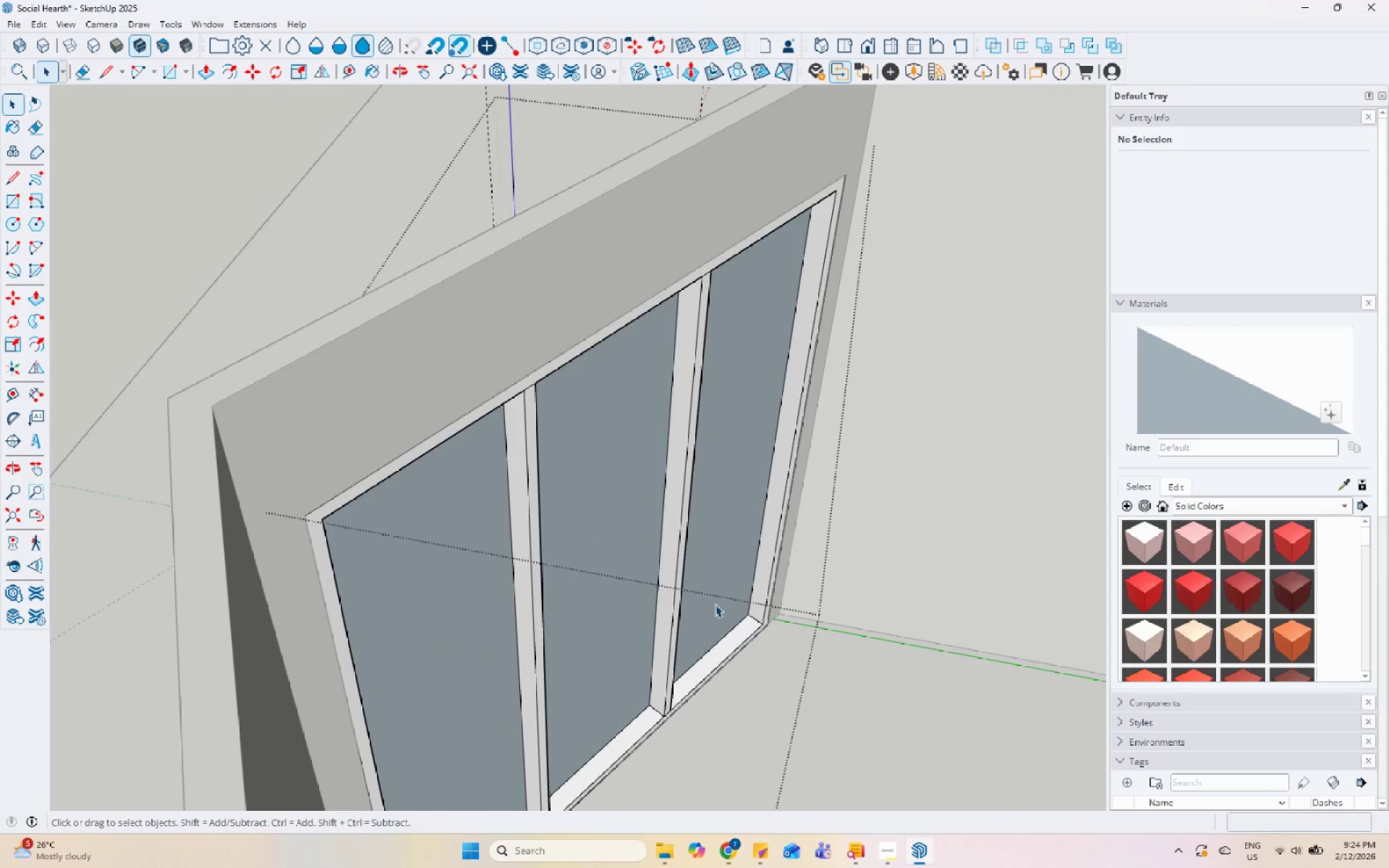 
left_click([715, 604])
 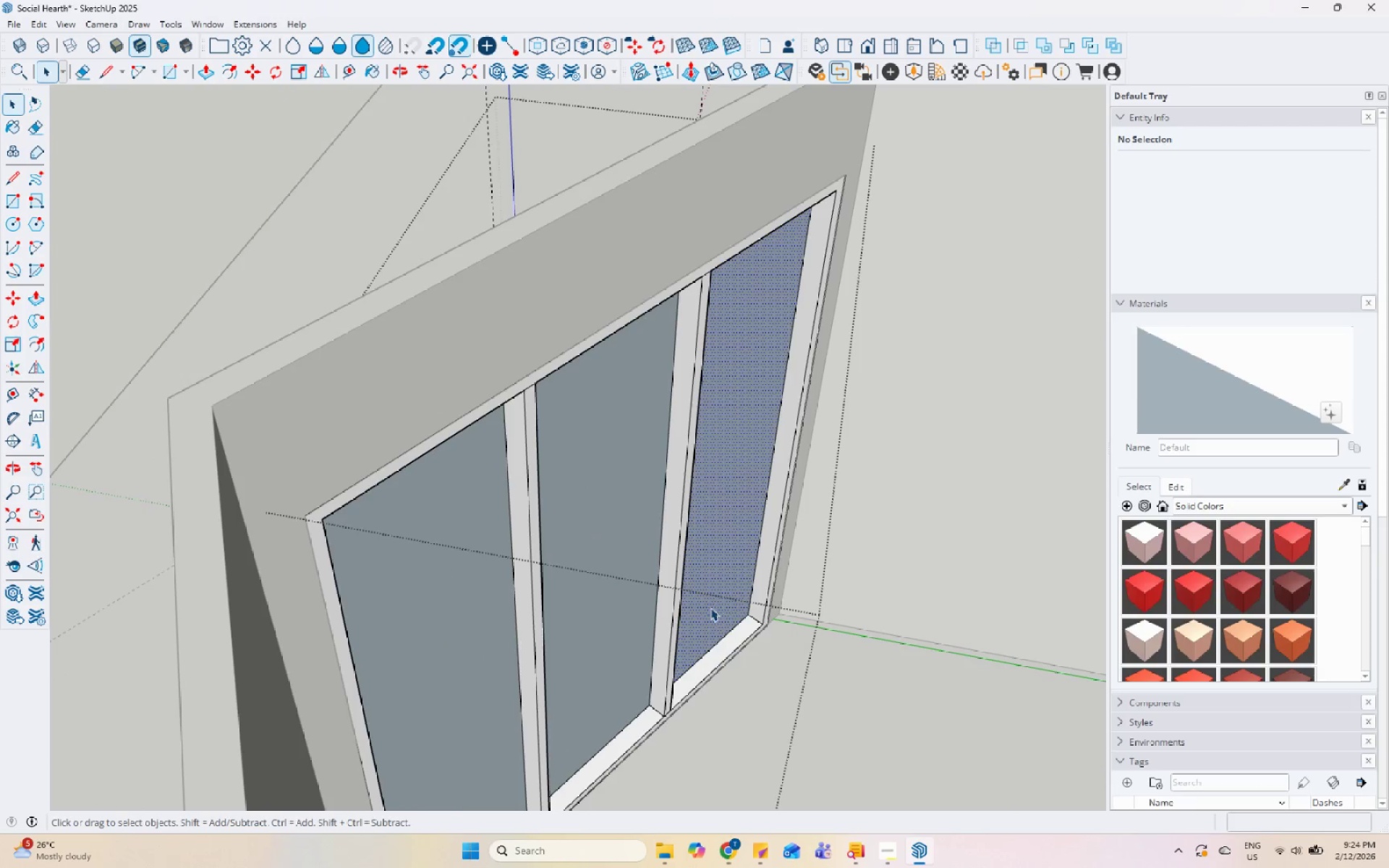 
scroll: coordinate [763, 641], scroll_direction: up, amount: 4.0
 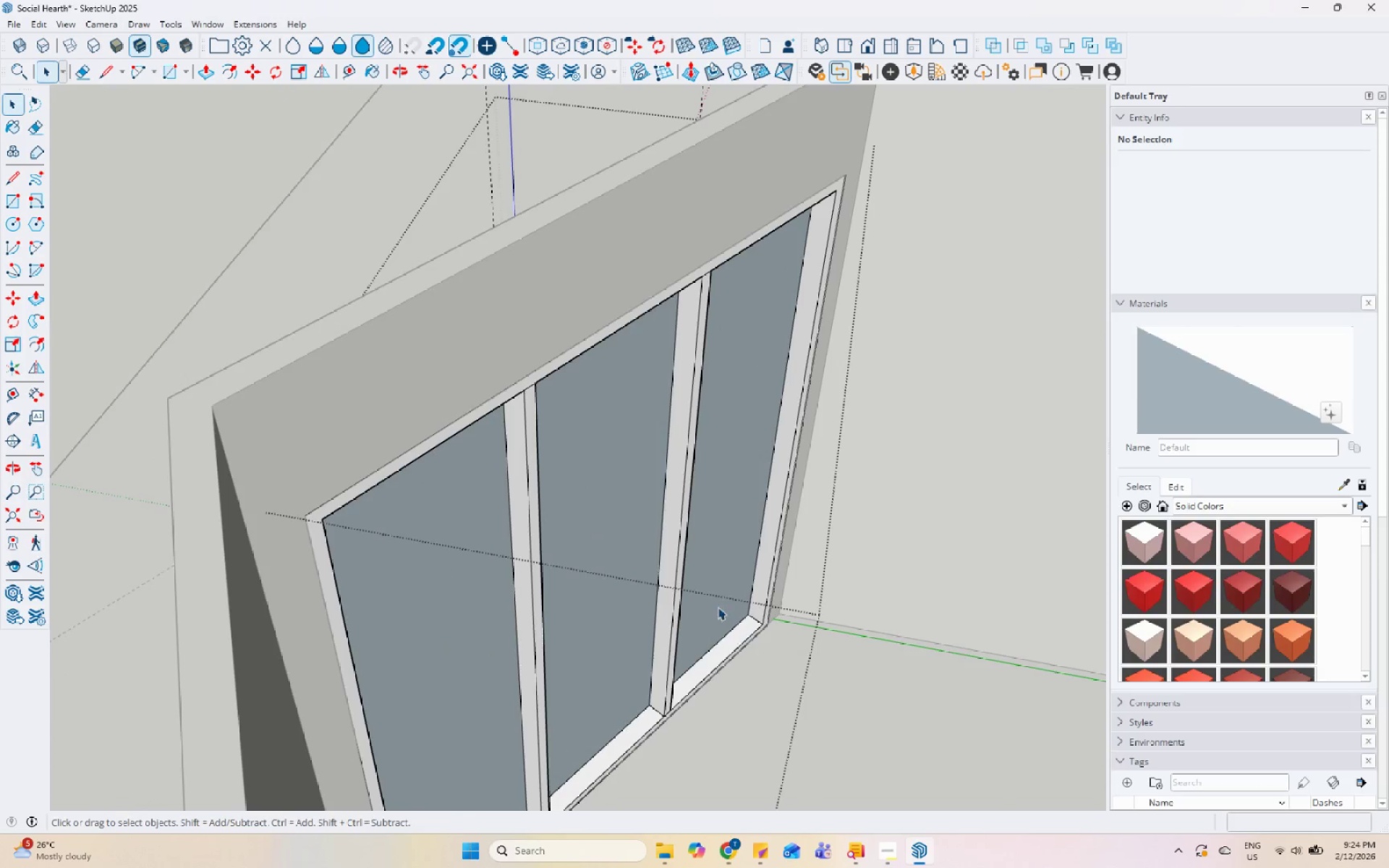 
hold_key(key=ControlLeft, duration=0.98)
left_click([629, 686])
 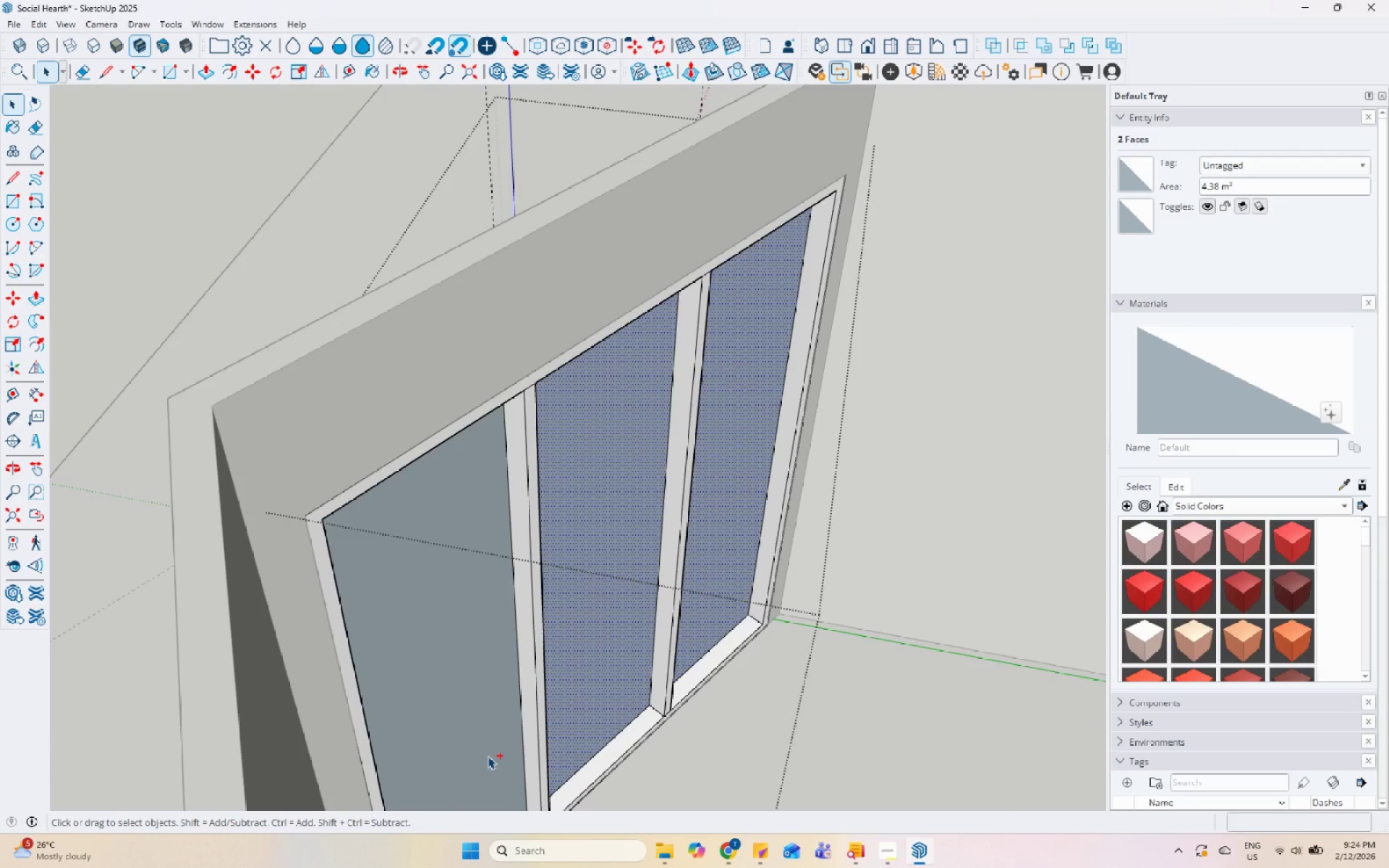 
key(M)
 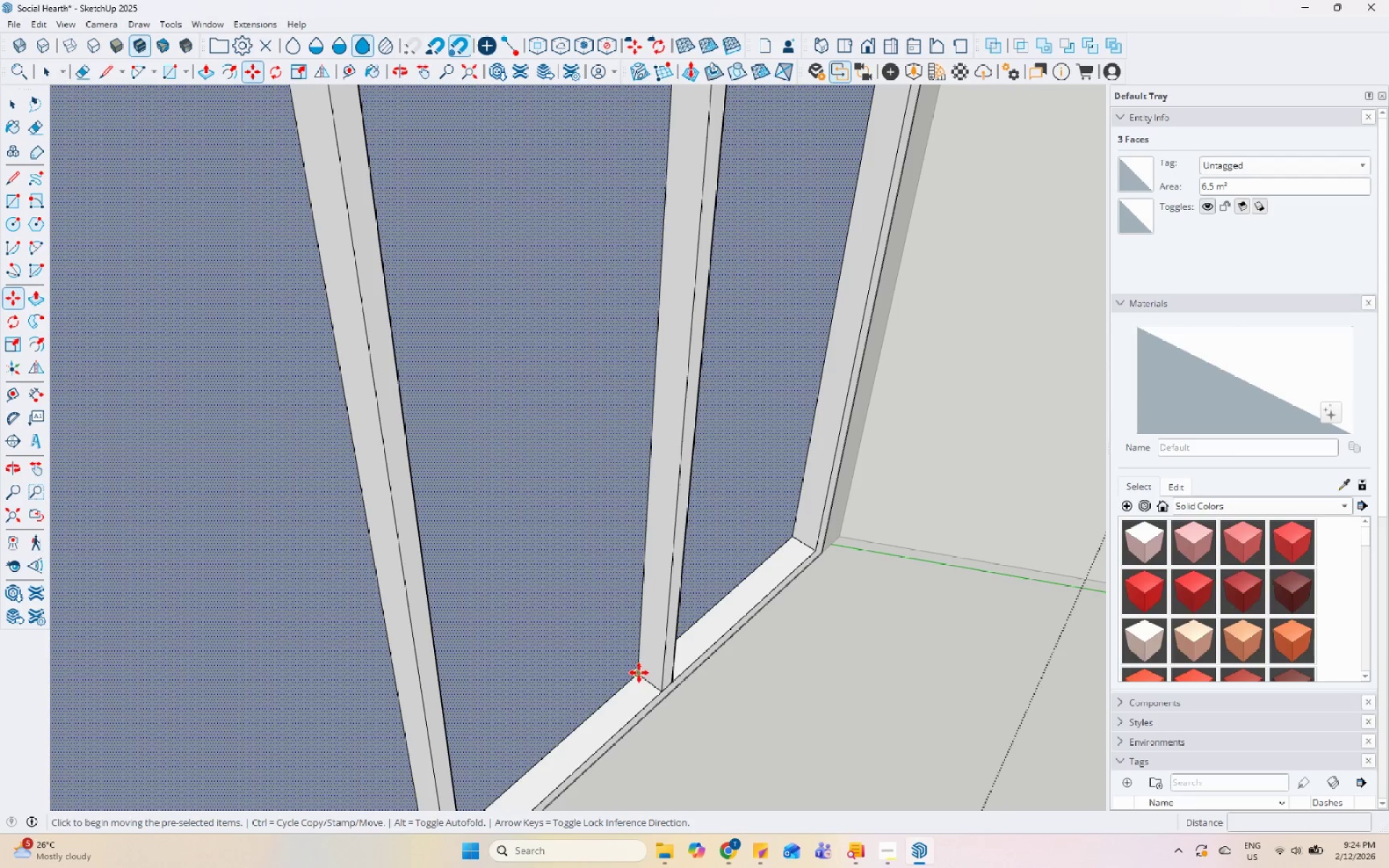 
scroll: coordinate [643, 695], scroll_direction: up, amount: 4.0
 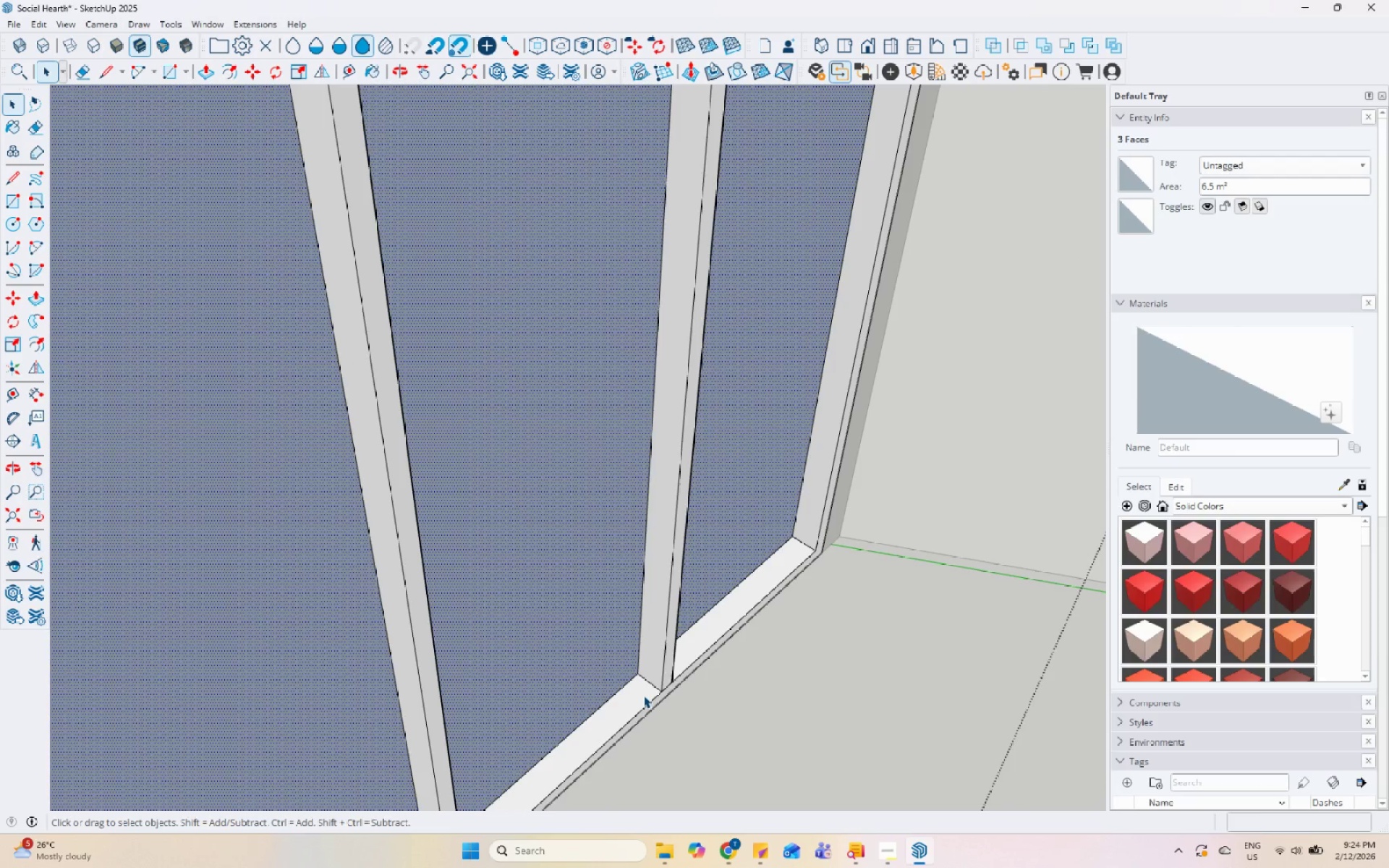 
left_click([637, 672])
 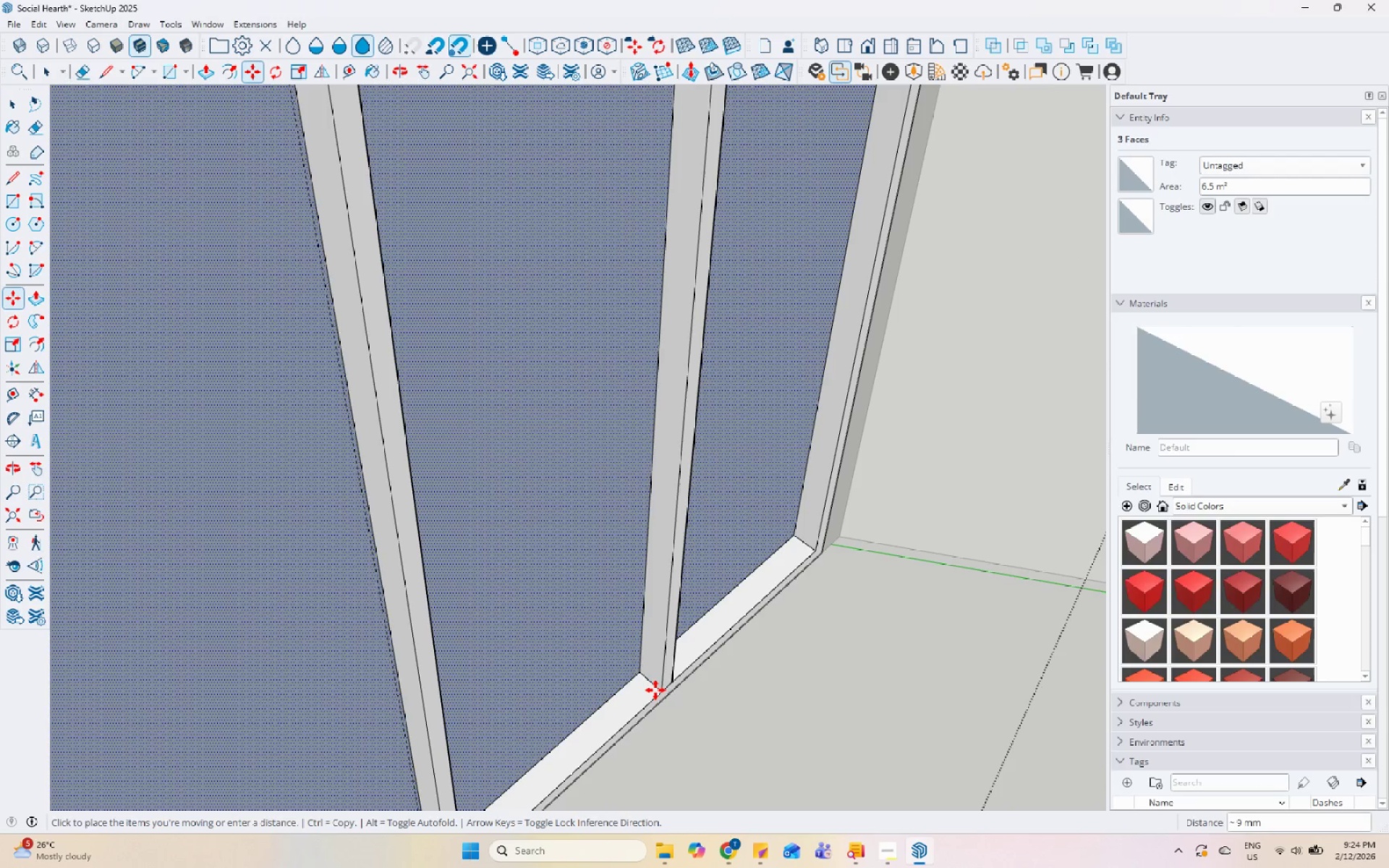 
key(Control+ControlLeft)
 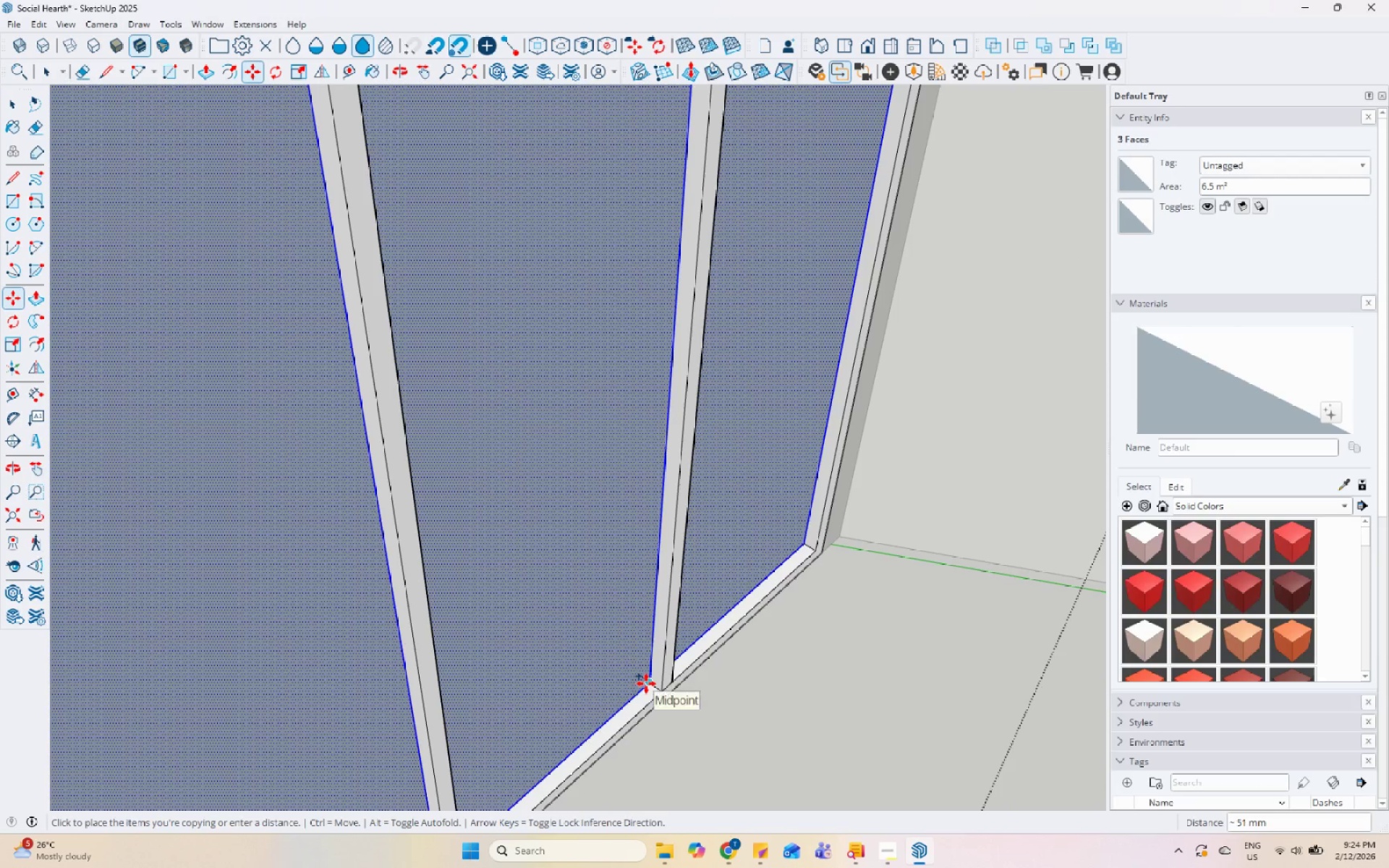 
key(Space)
 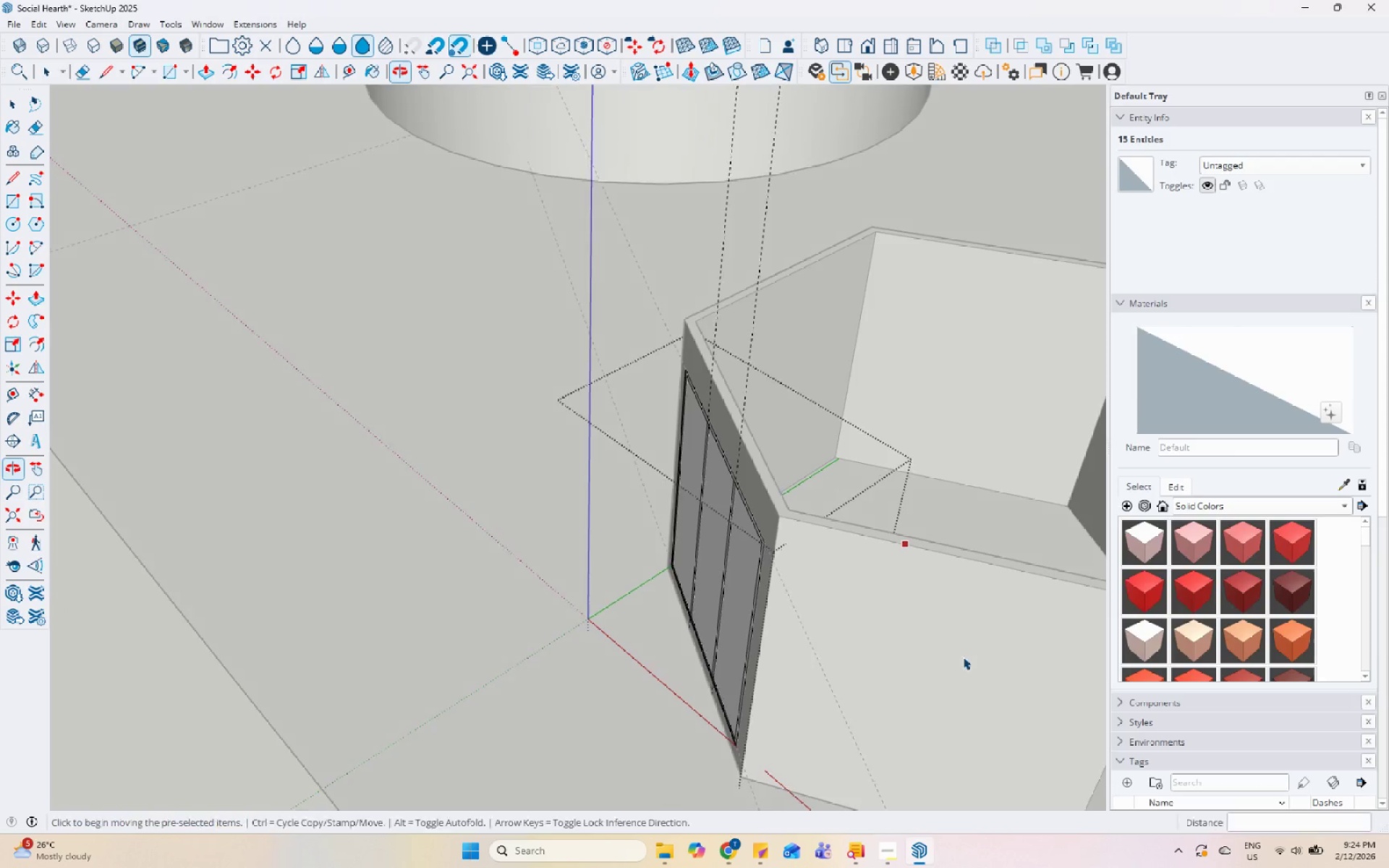 
scroll: coordinate [653, 677], scroll_direction: down, amount: 13.0
 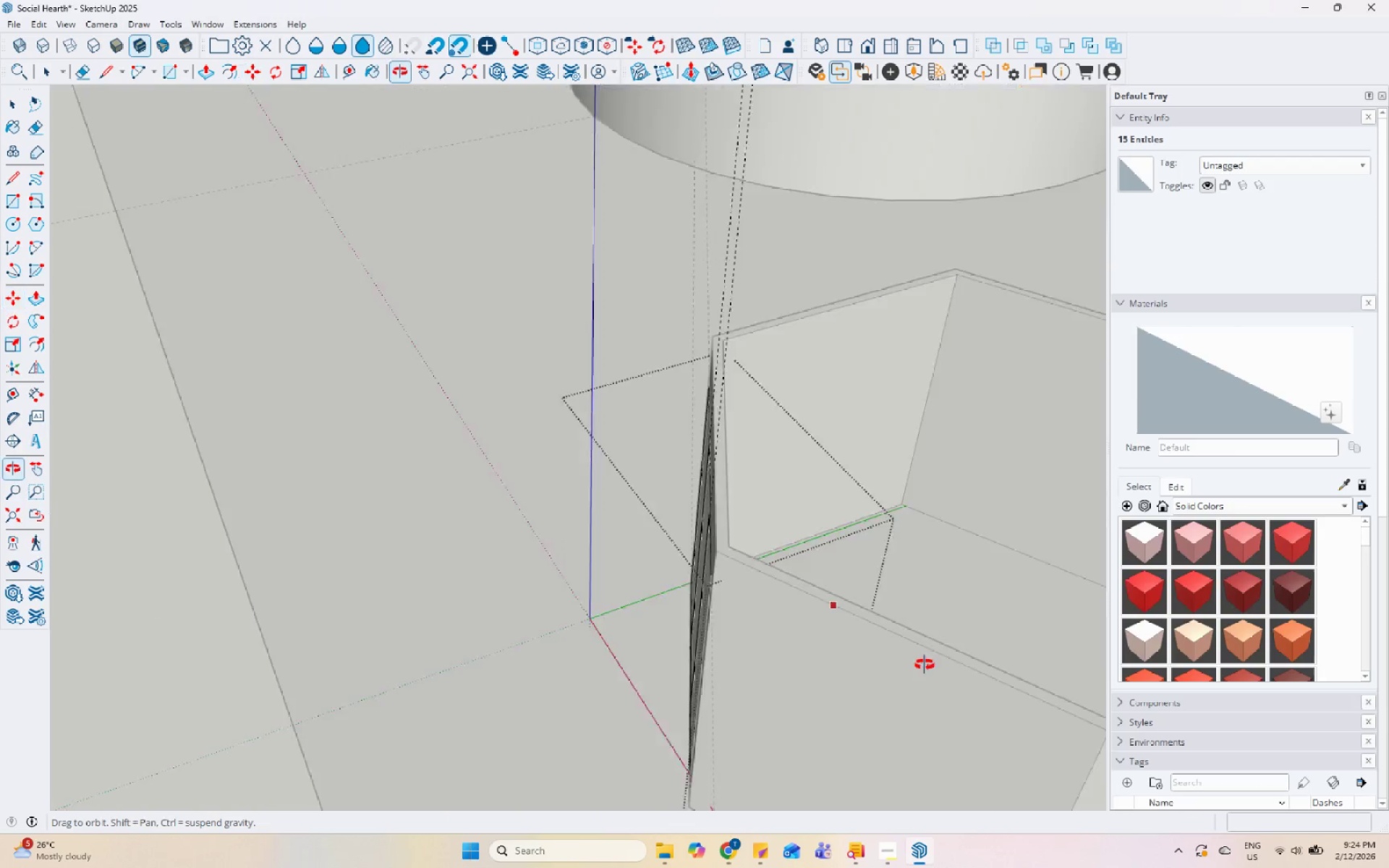 
left_click([691, 509])
 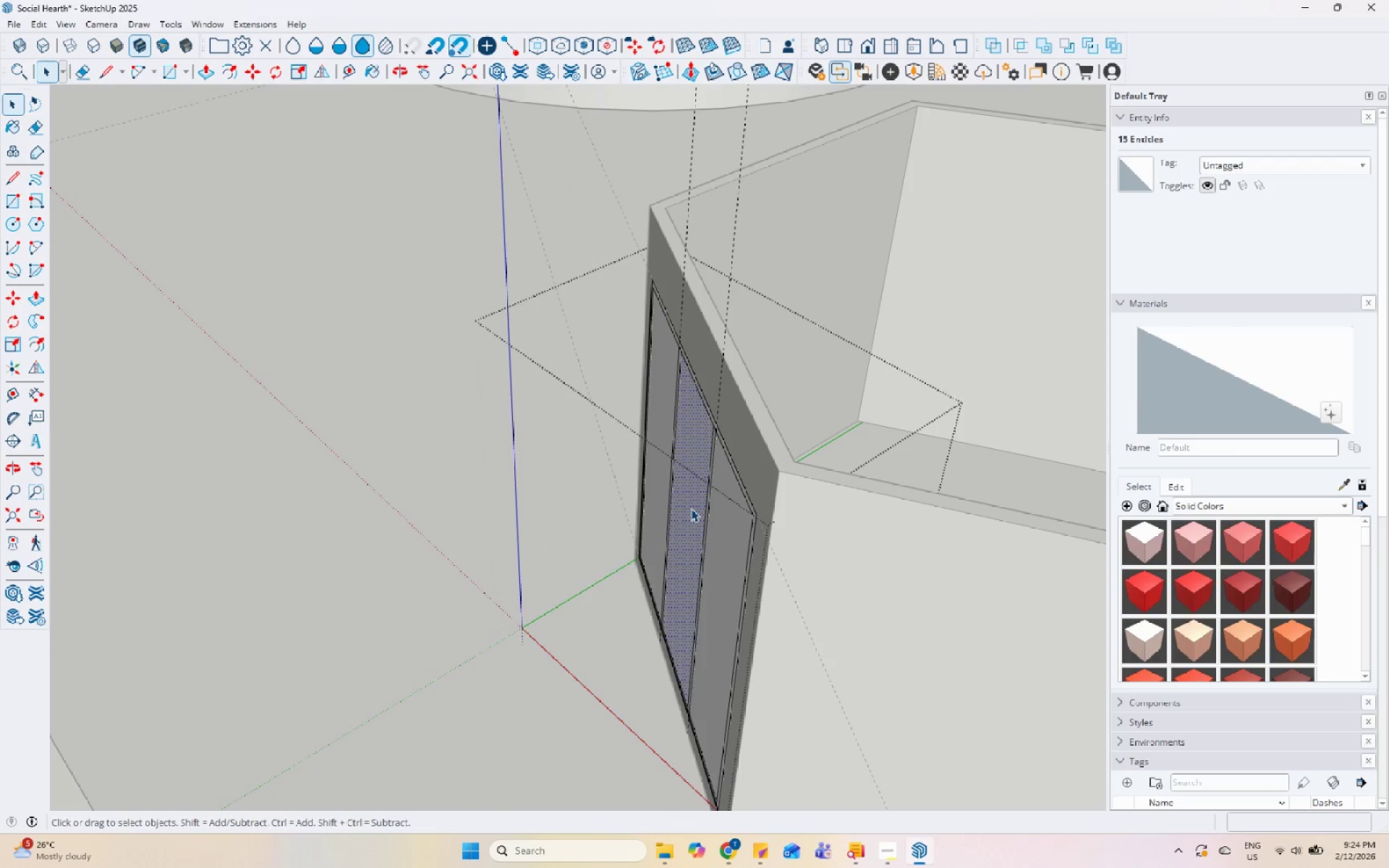 
scroll: coordinate [733, 567], scroll_direction: up, amount: 4.0
 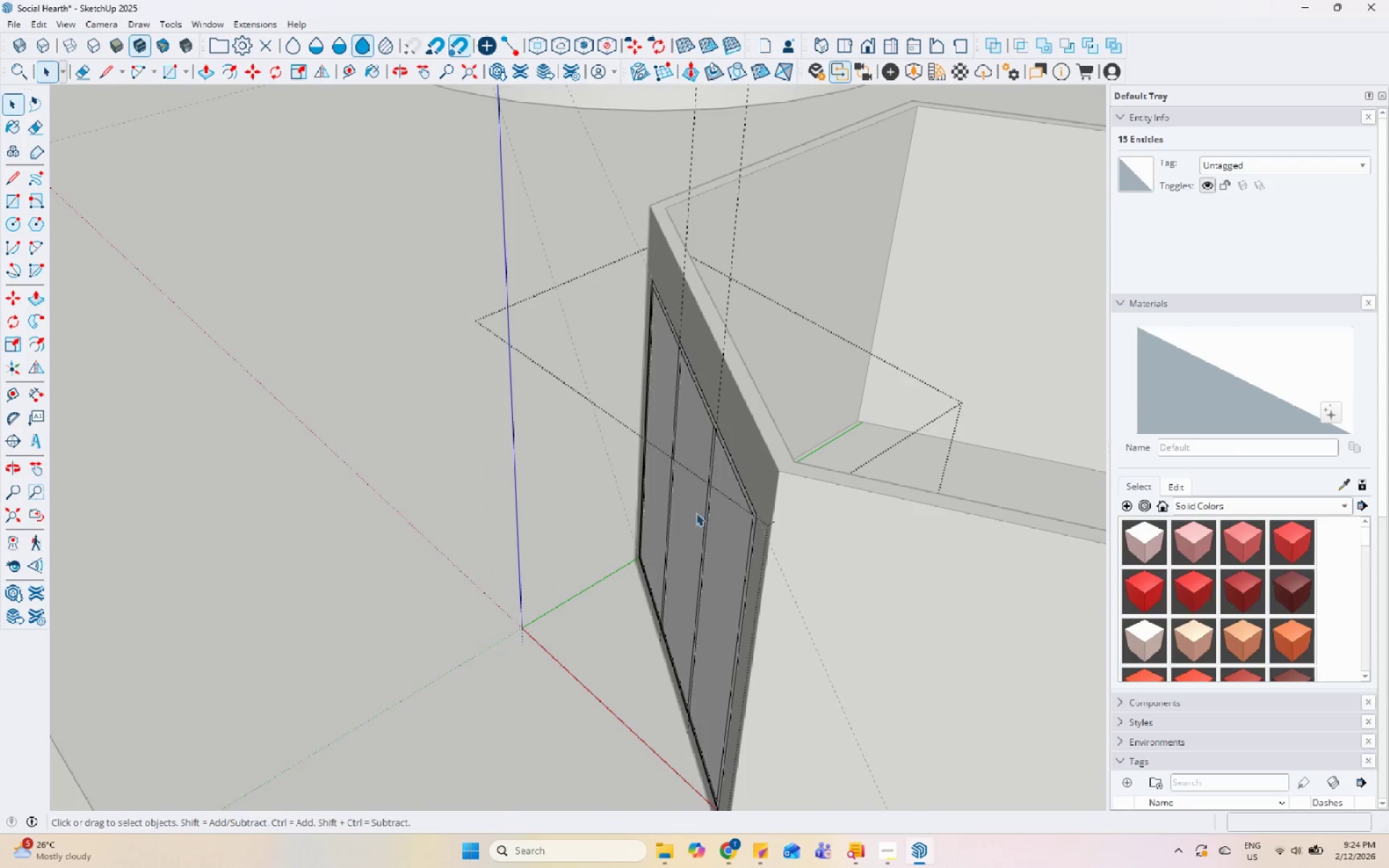 
right_click([691, 509])
 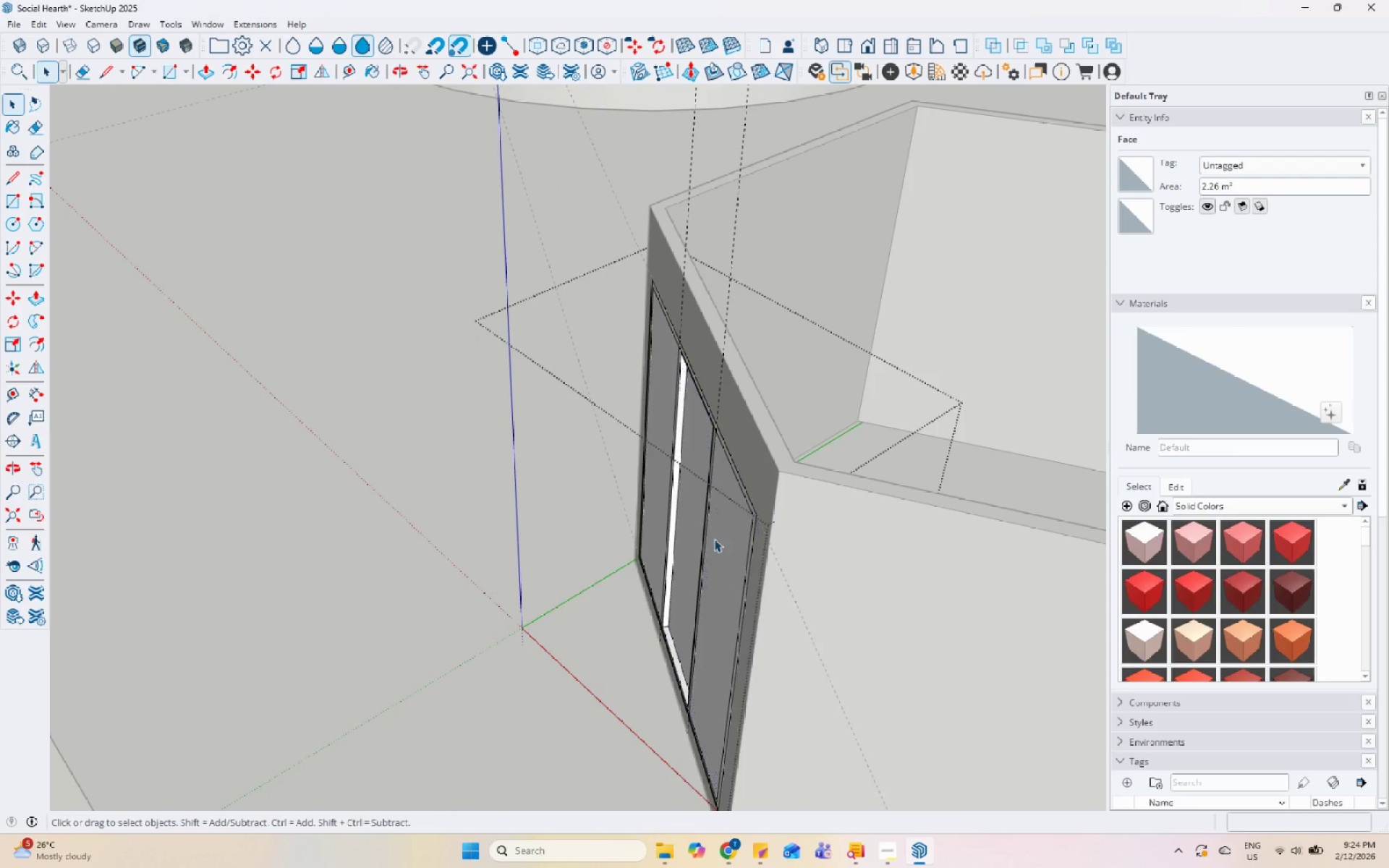 
double_click([729, 558])
 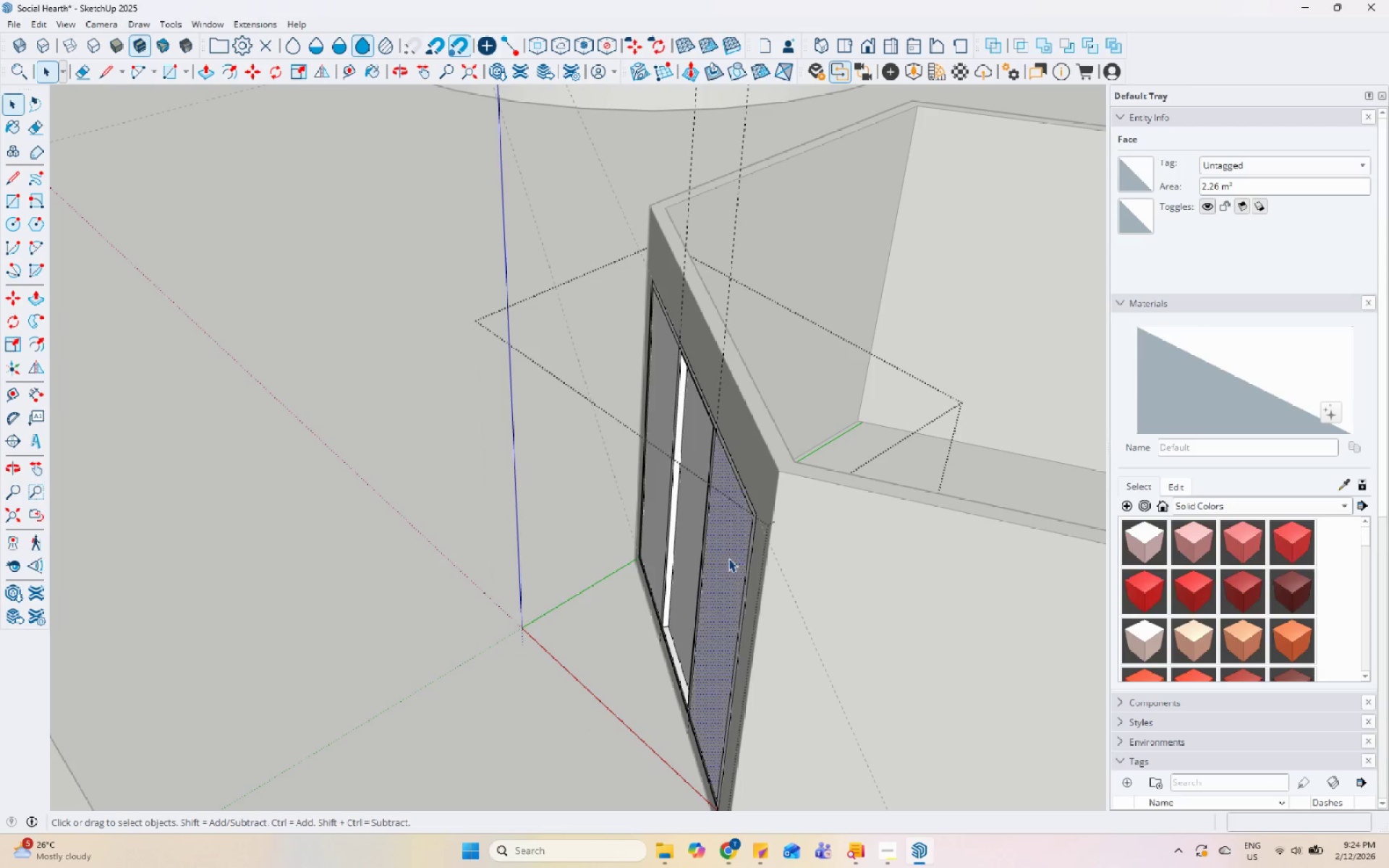 
right_click([729, 558])
 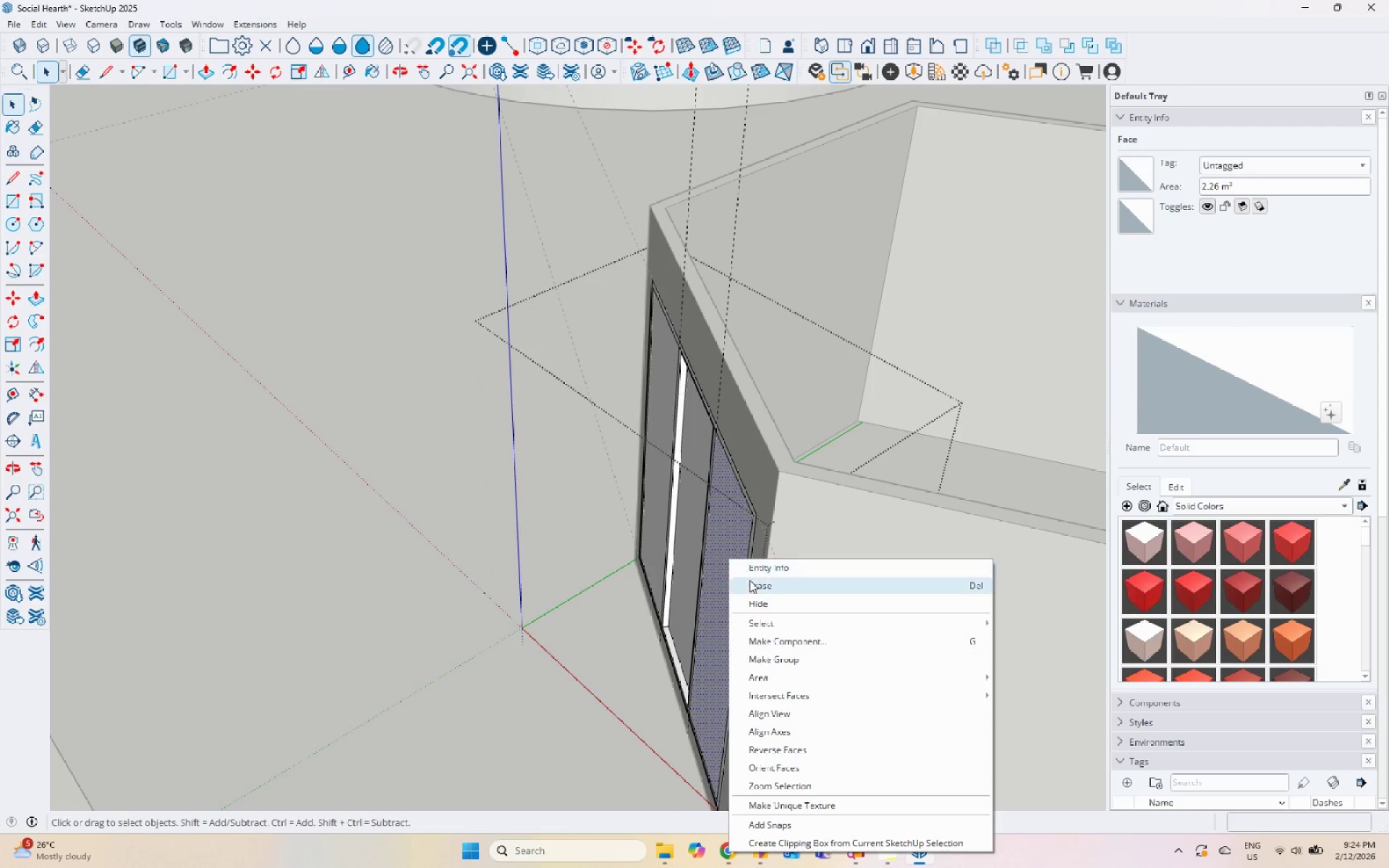 
left_click([751, 588])
 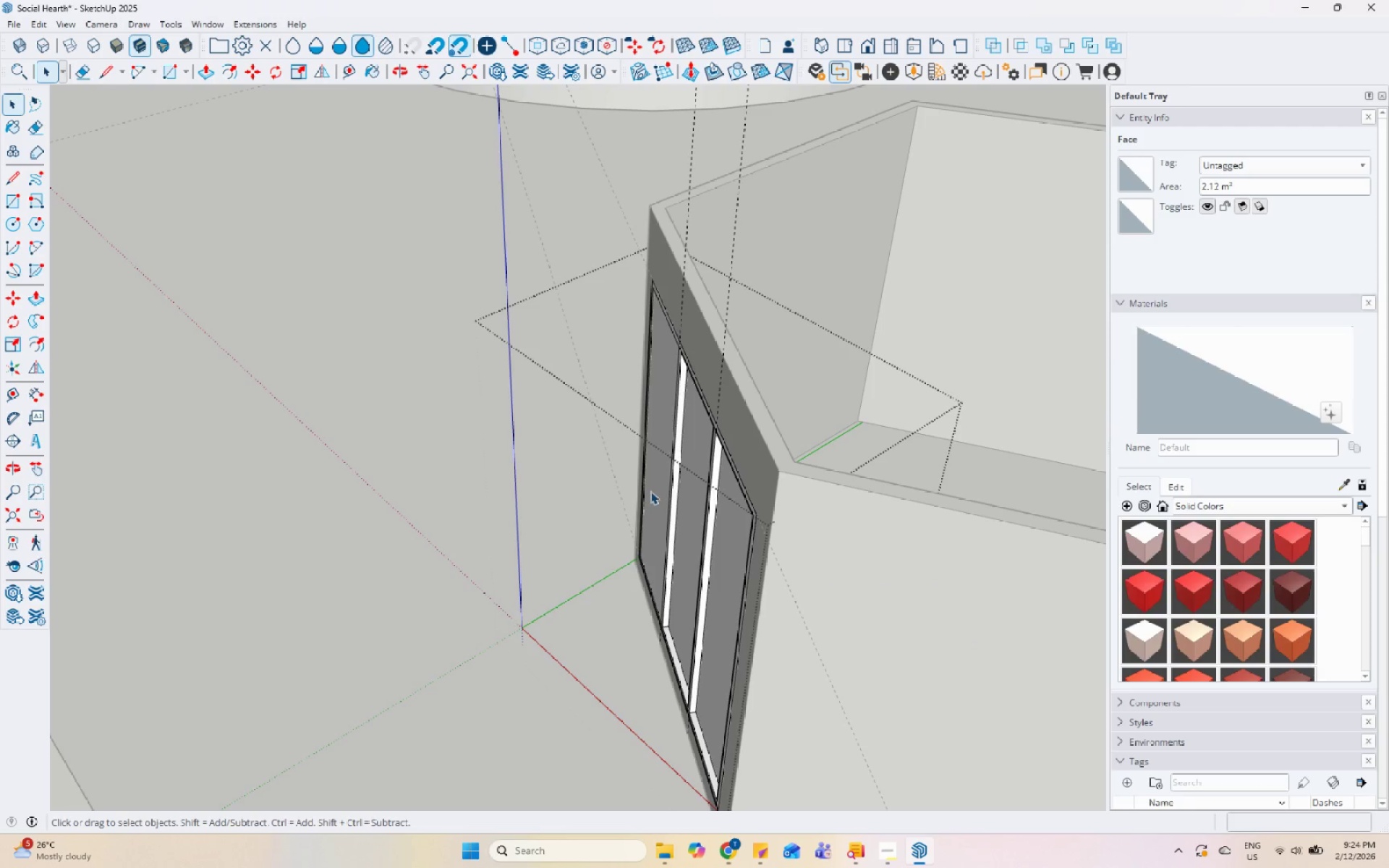 
left_click([651, 487])
 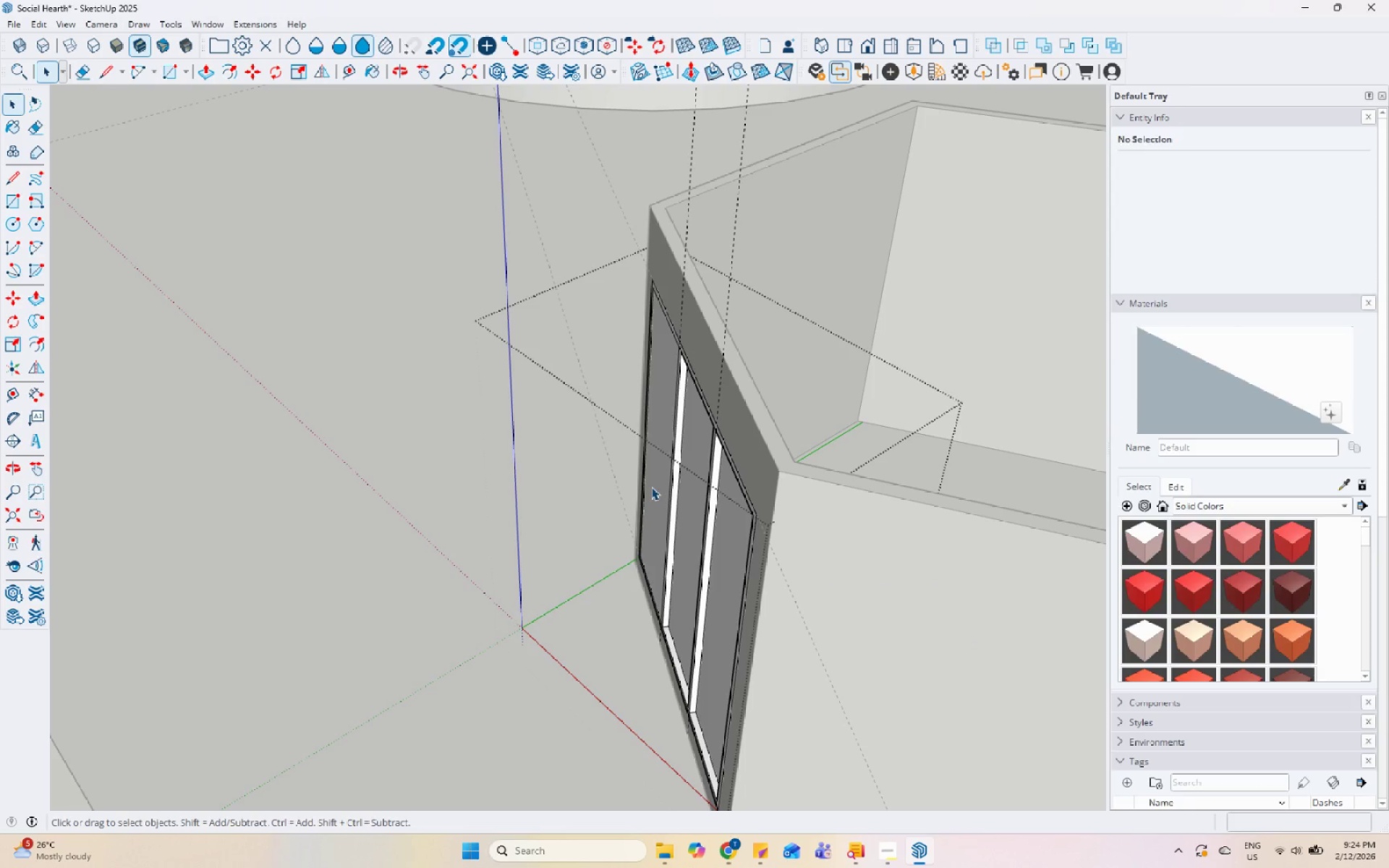 
right_click([651, 487])
 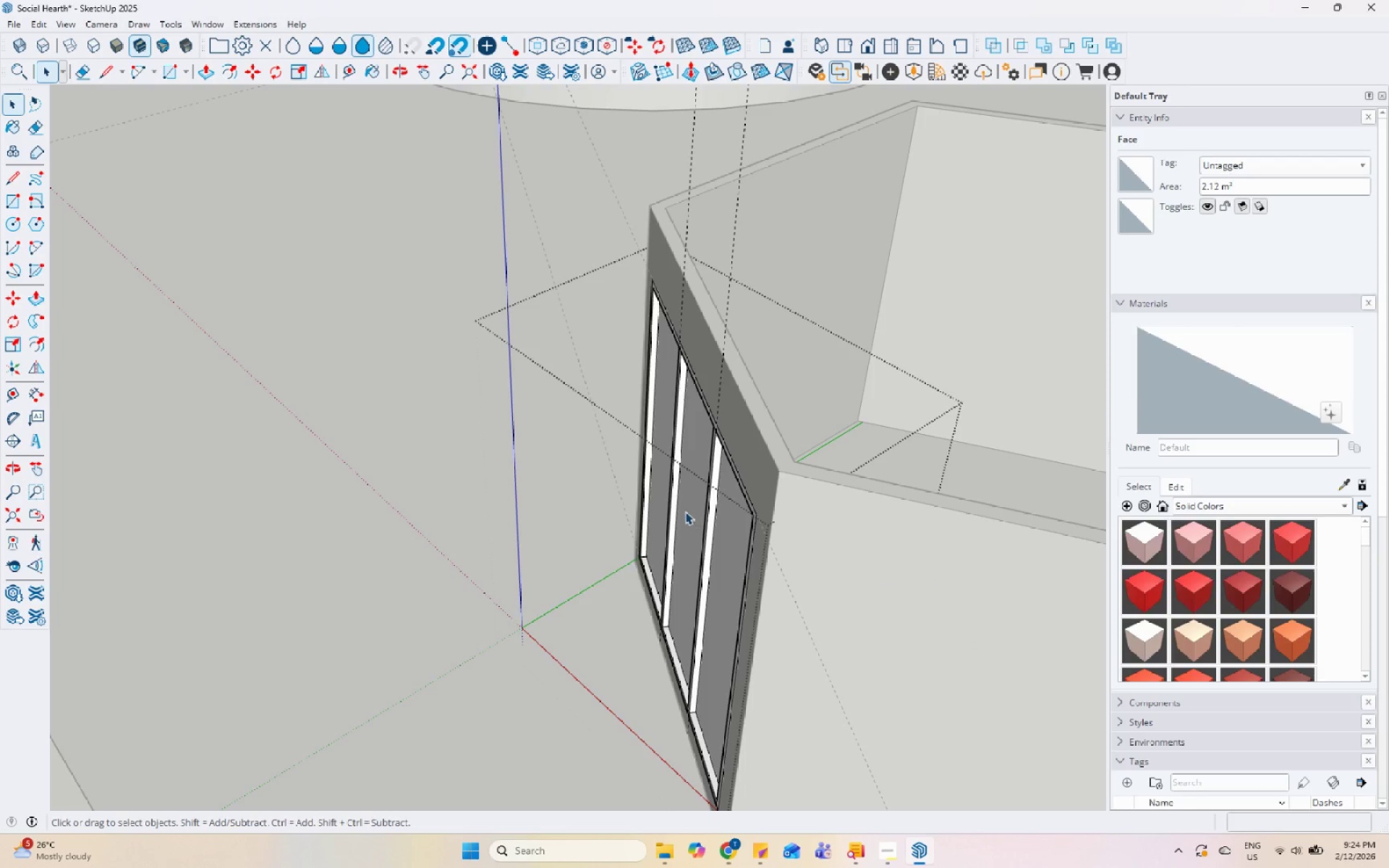 
double_click([684, 511])
 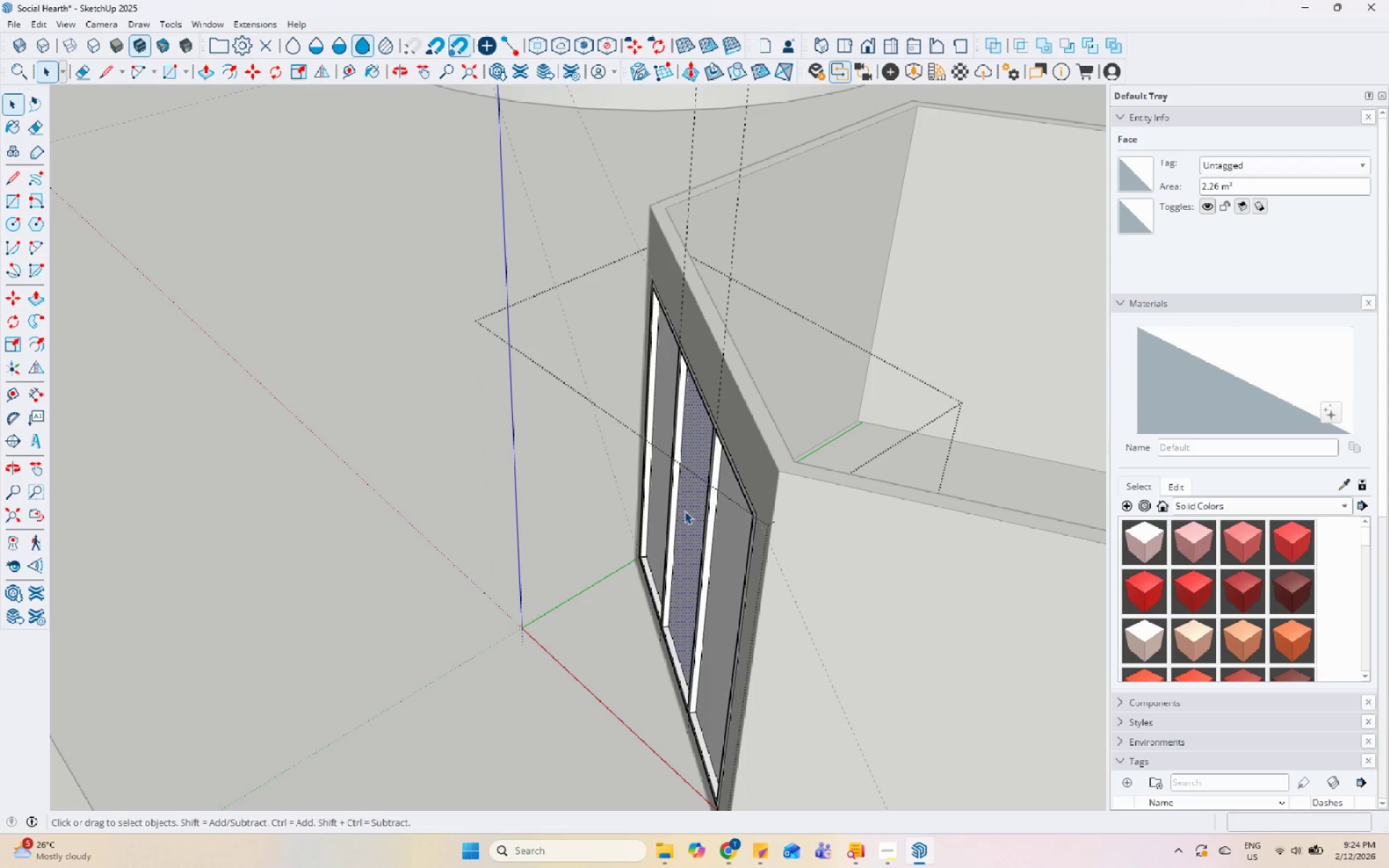 
hold_key(key=ShiftLeft, duration=0.73)
 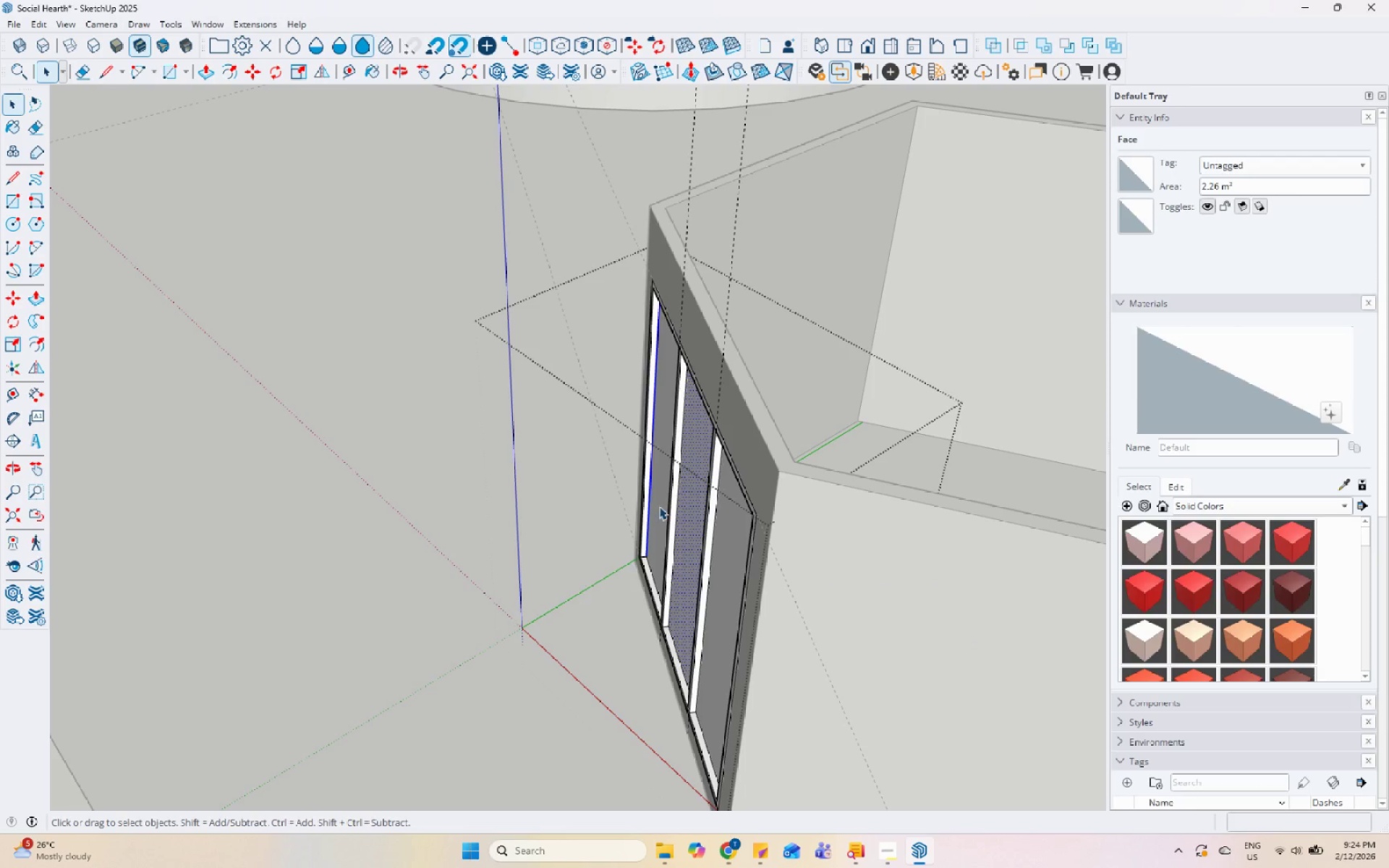 
left_click([659, 506])
 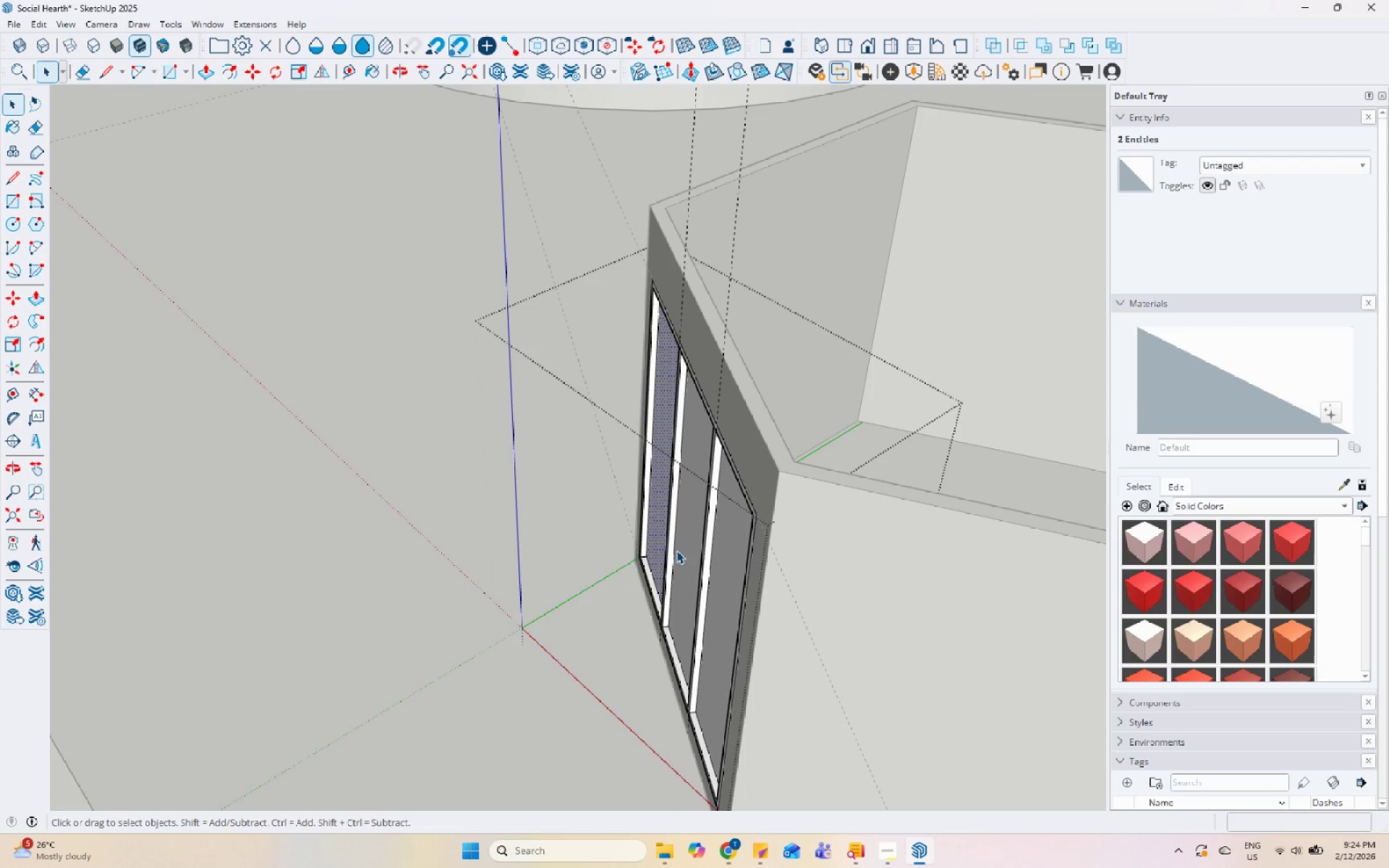 
hold_key(key=ShiftLeft, duration=1.05)
left_click([681, 550])
 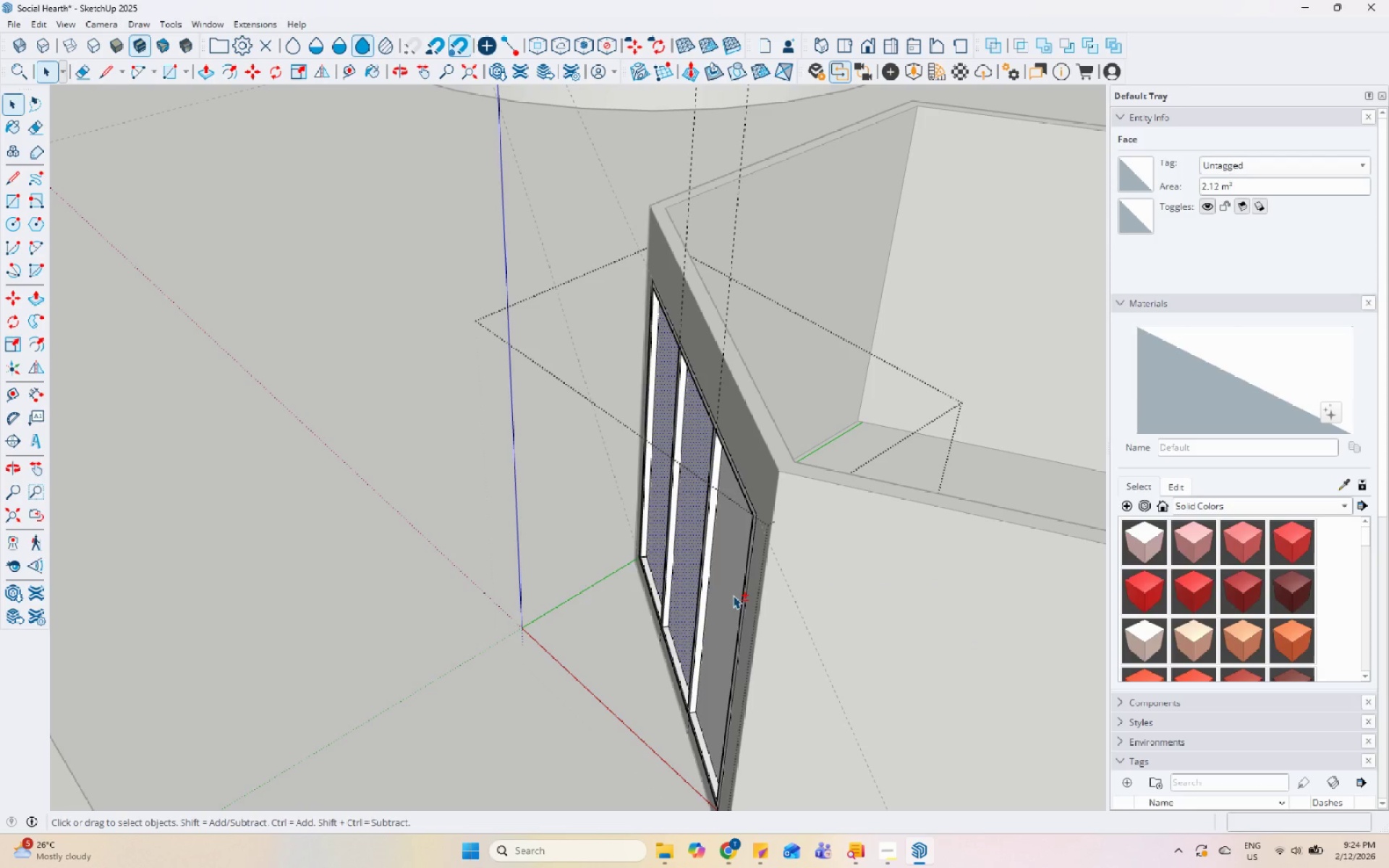 
left_click([729, 593])
 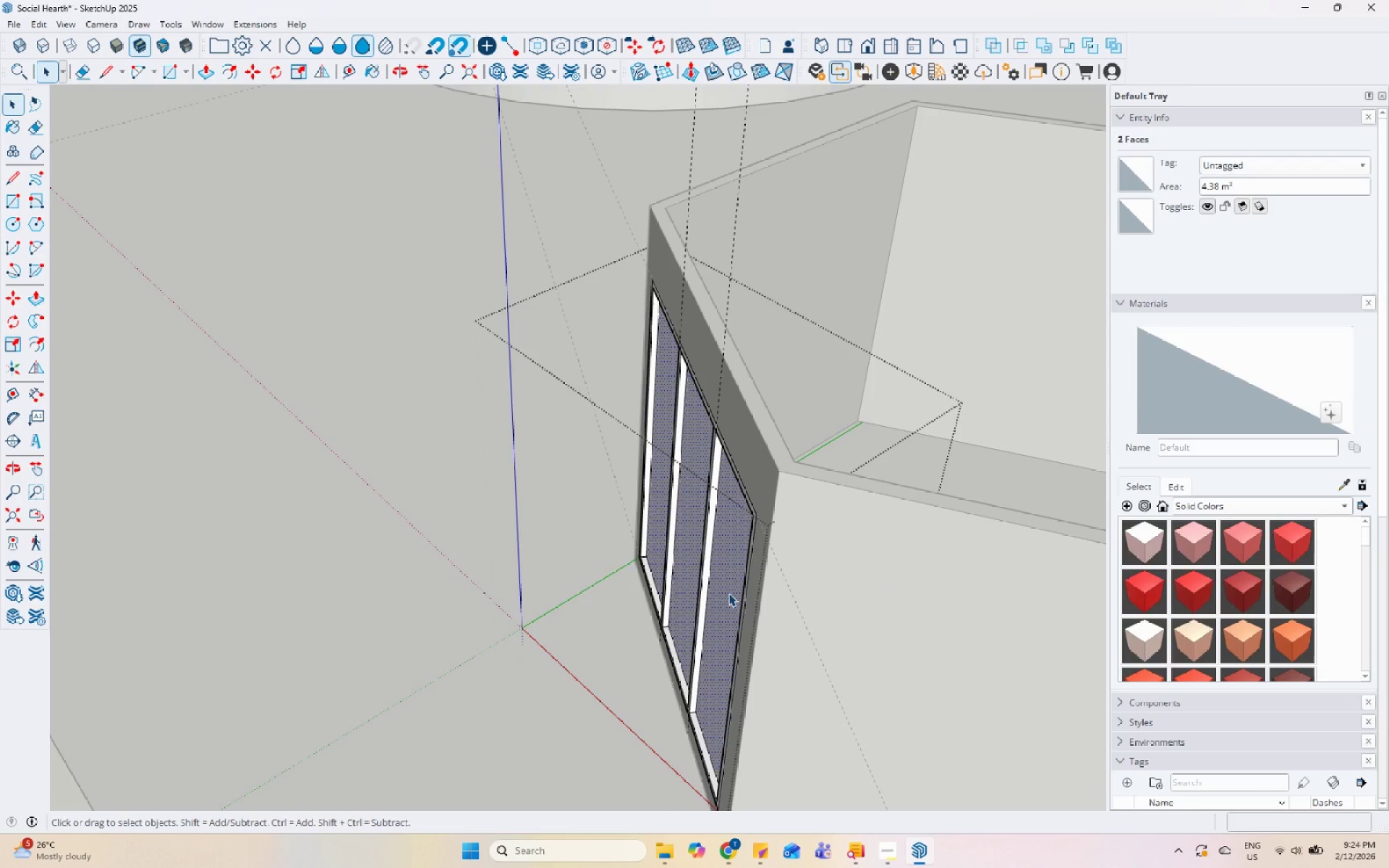 
key(Control+X)
 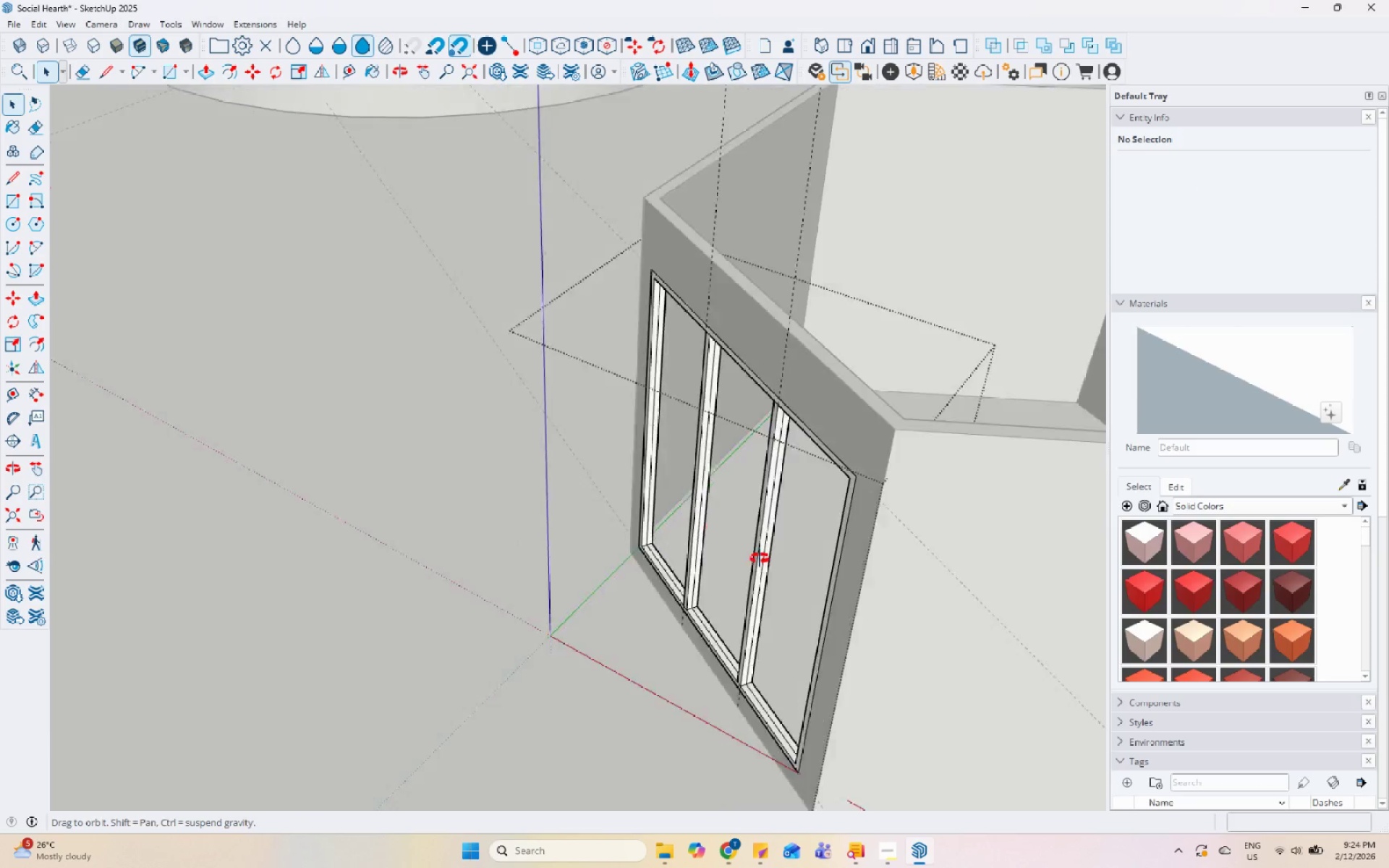 
key(Escape)
 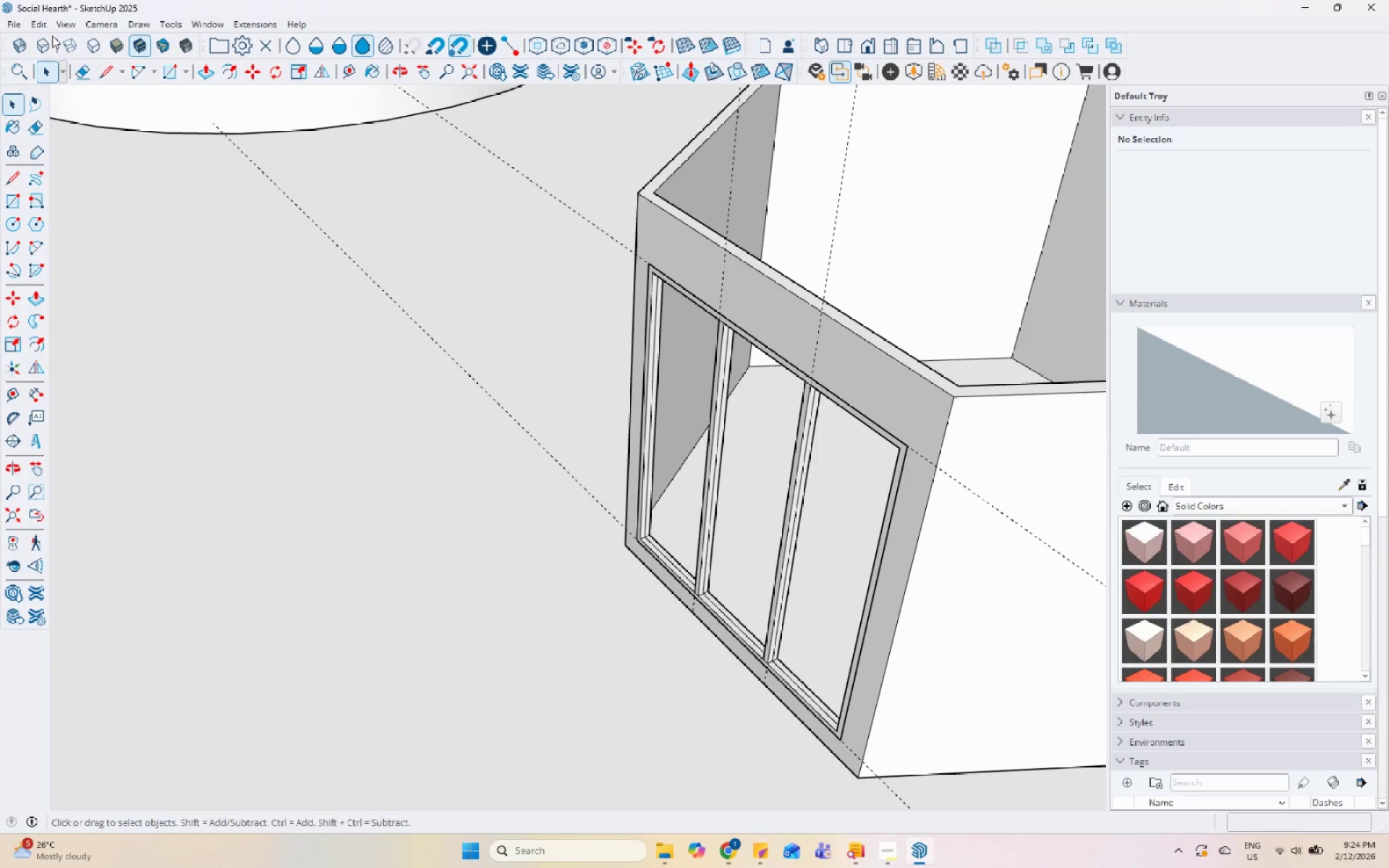 
left_click([46, 30])
 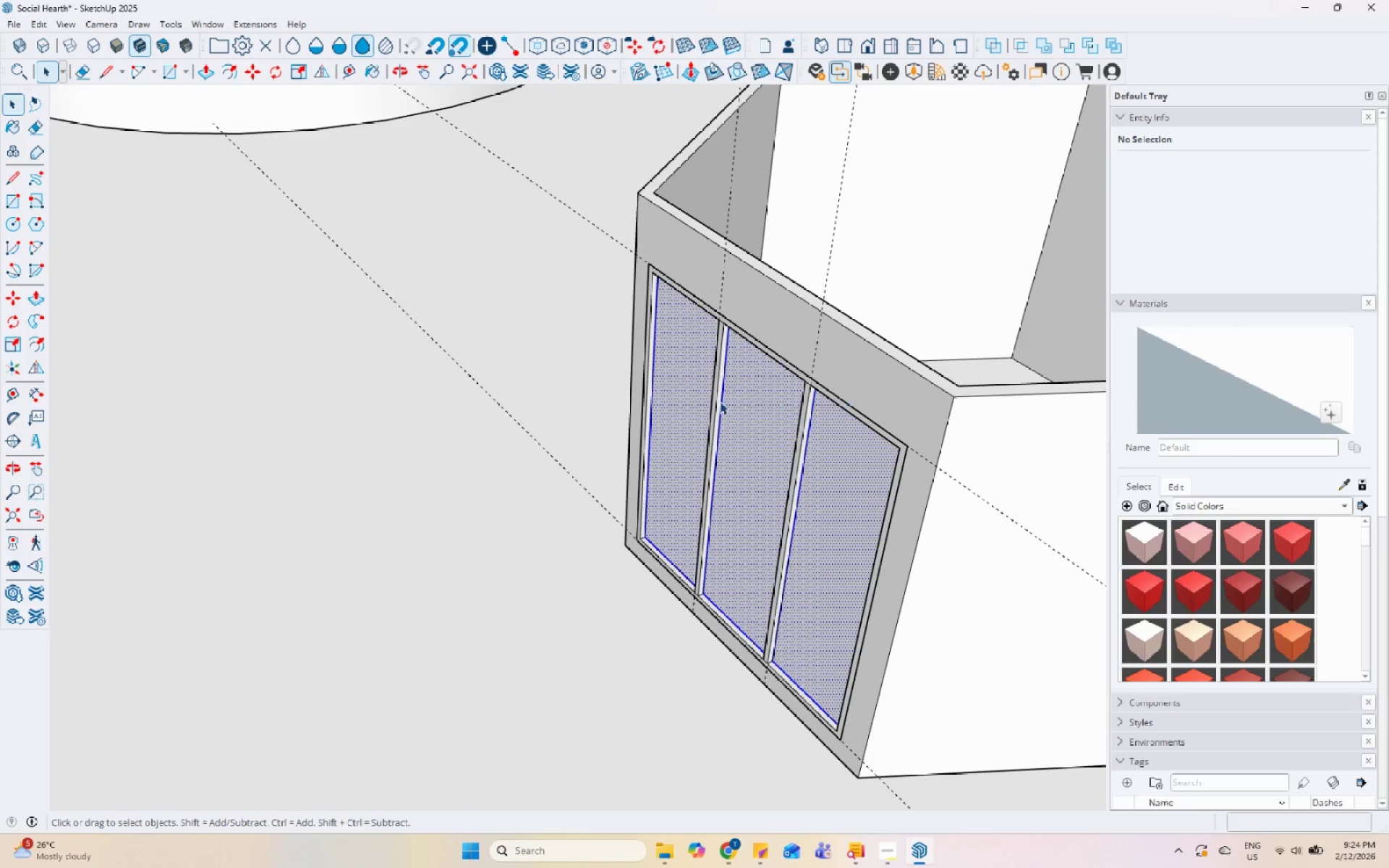 
right_click([749, 371])
 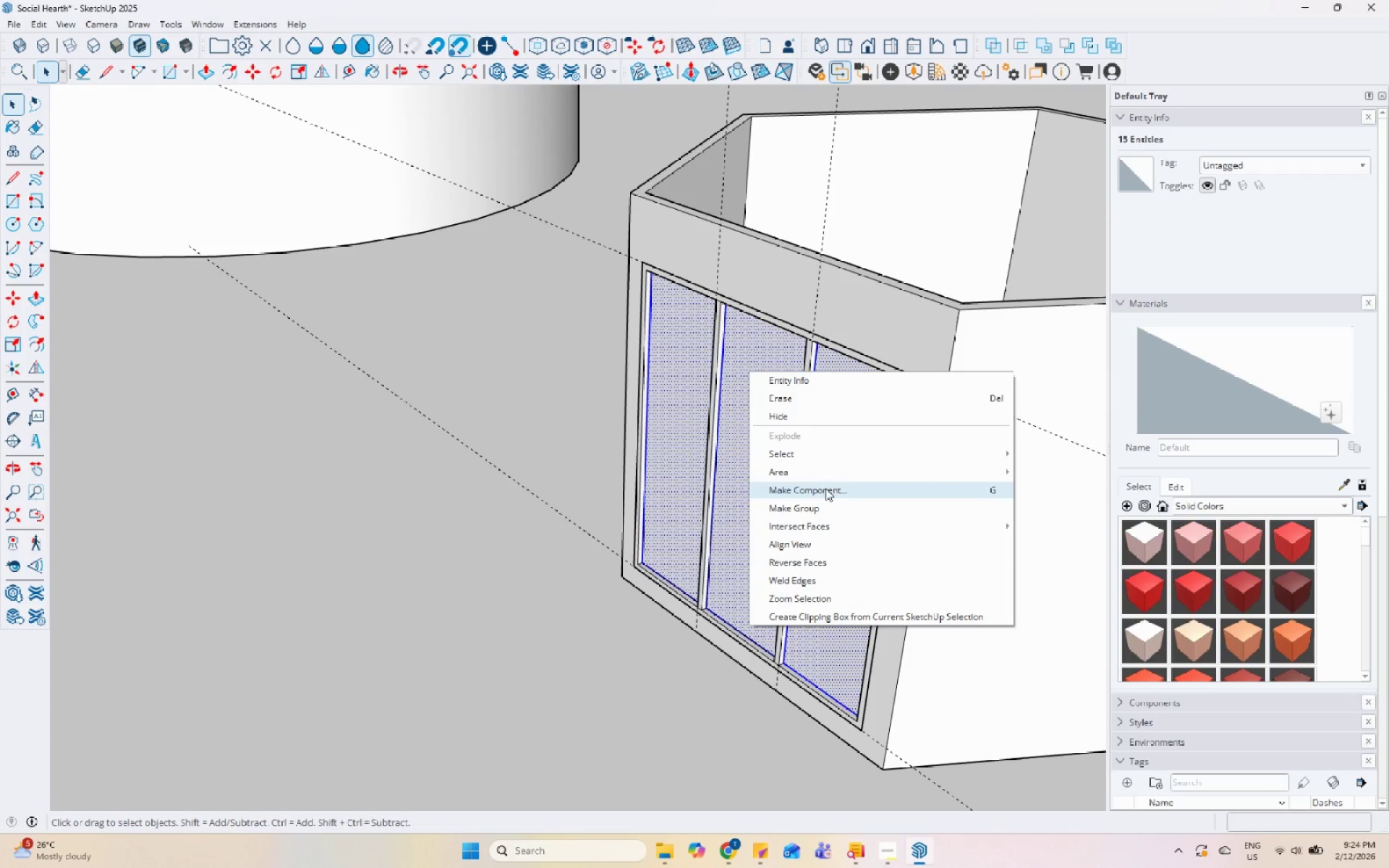 
left_click([825, 506])
 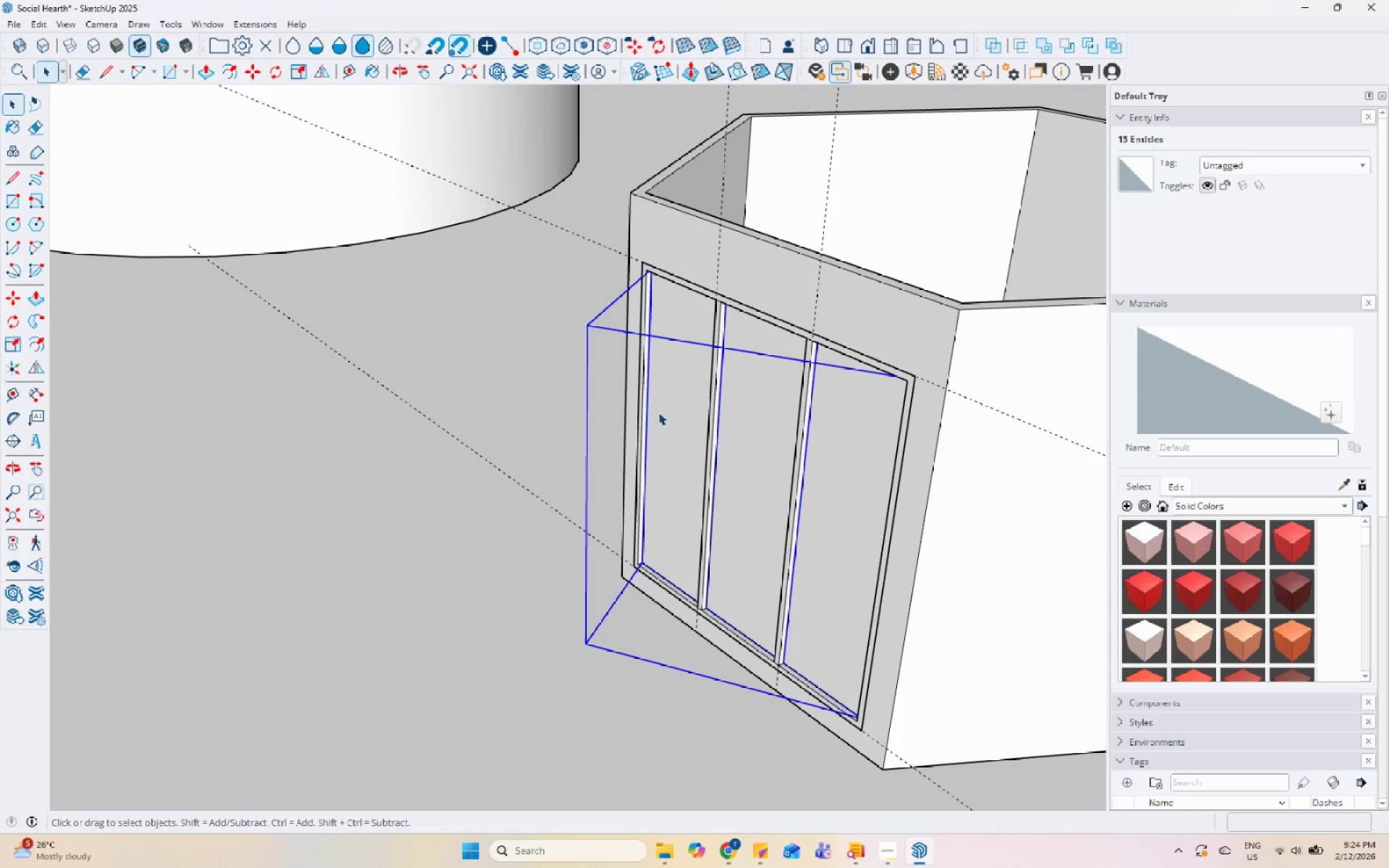 
scroll: coordinate [463, 333], scroll_direction: down, amount: 6.0
 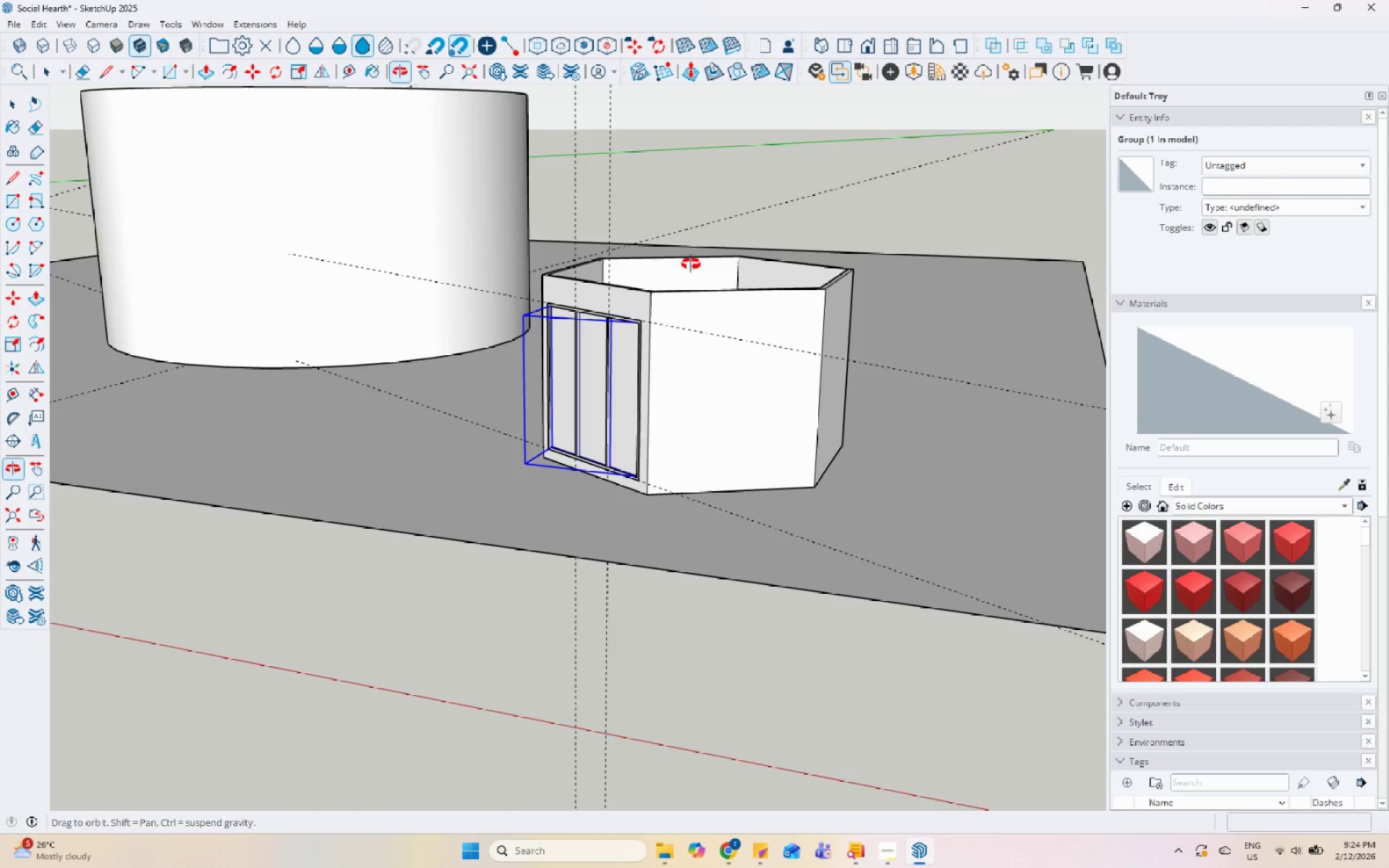 
left_click_drag(start_coordinate=[493, 269], to_coordinate=[765, 715])
 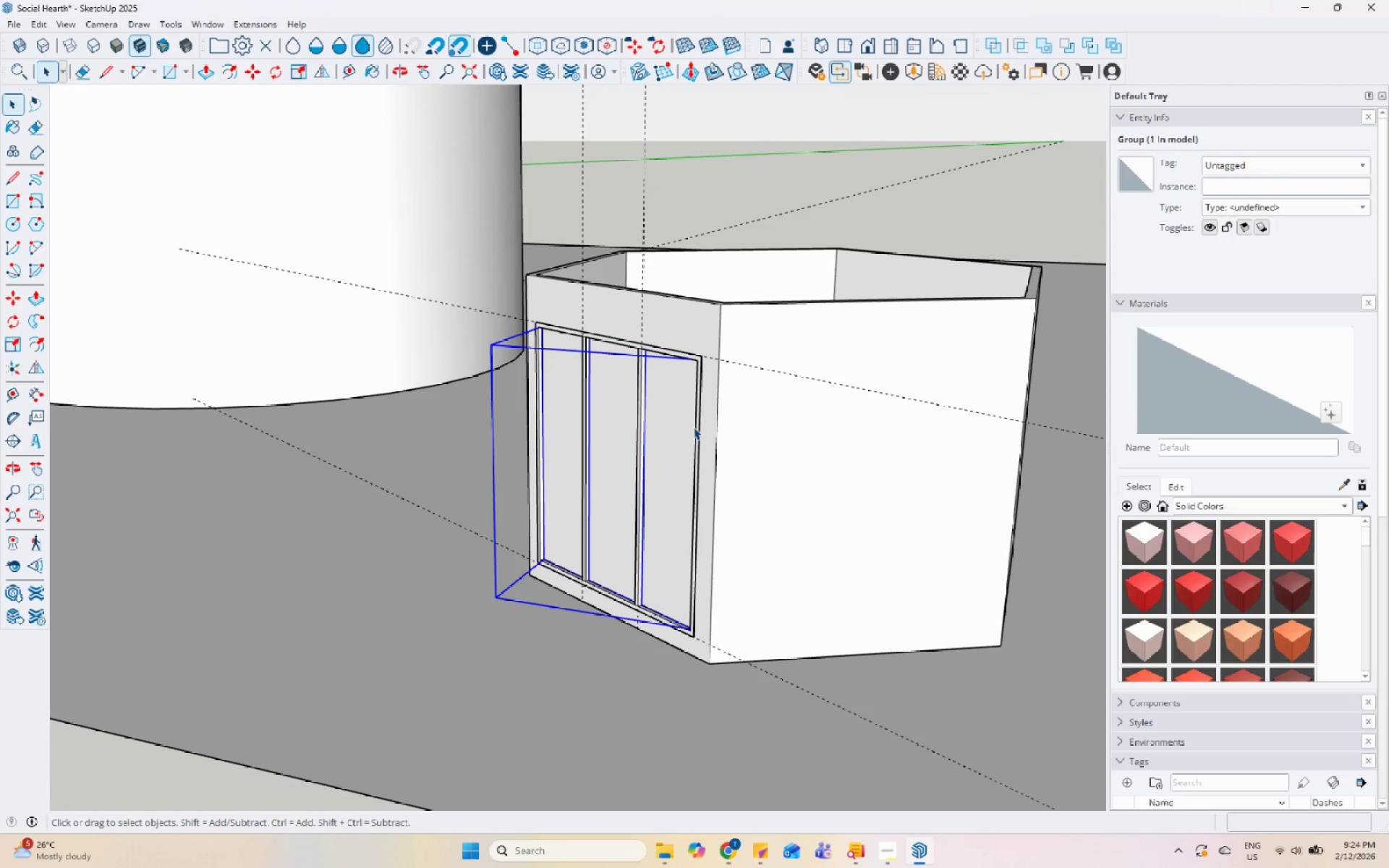 
scroll: coordinate [559, 276], scroll_direction: up, amount: 5.0
 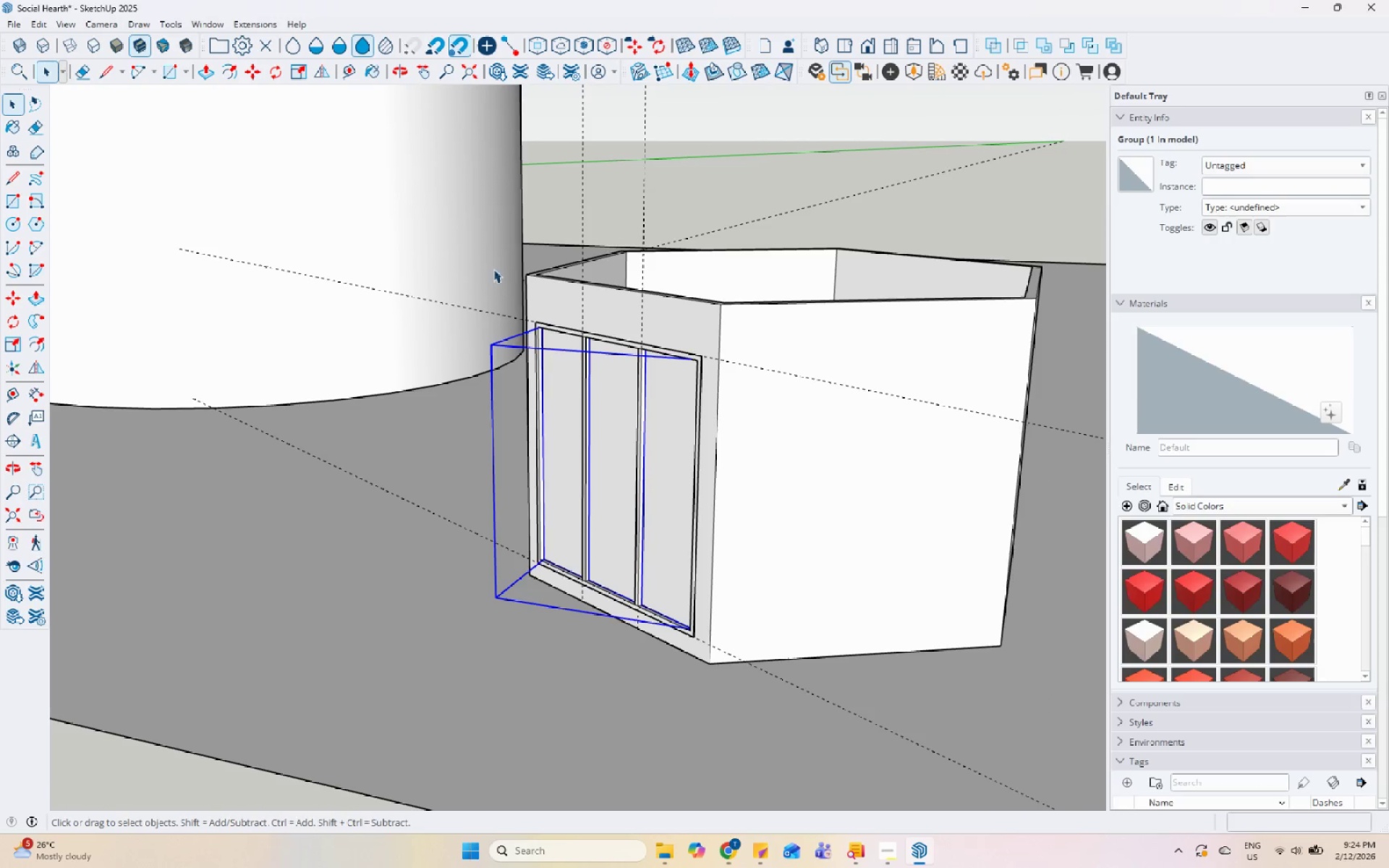 
hold_key(key=ControlLeft, duration=0.83)
left_click([698, 425])
 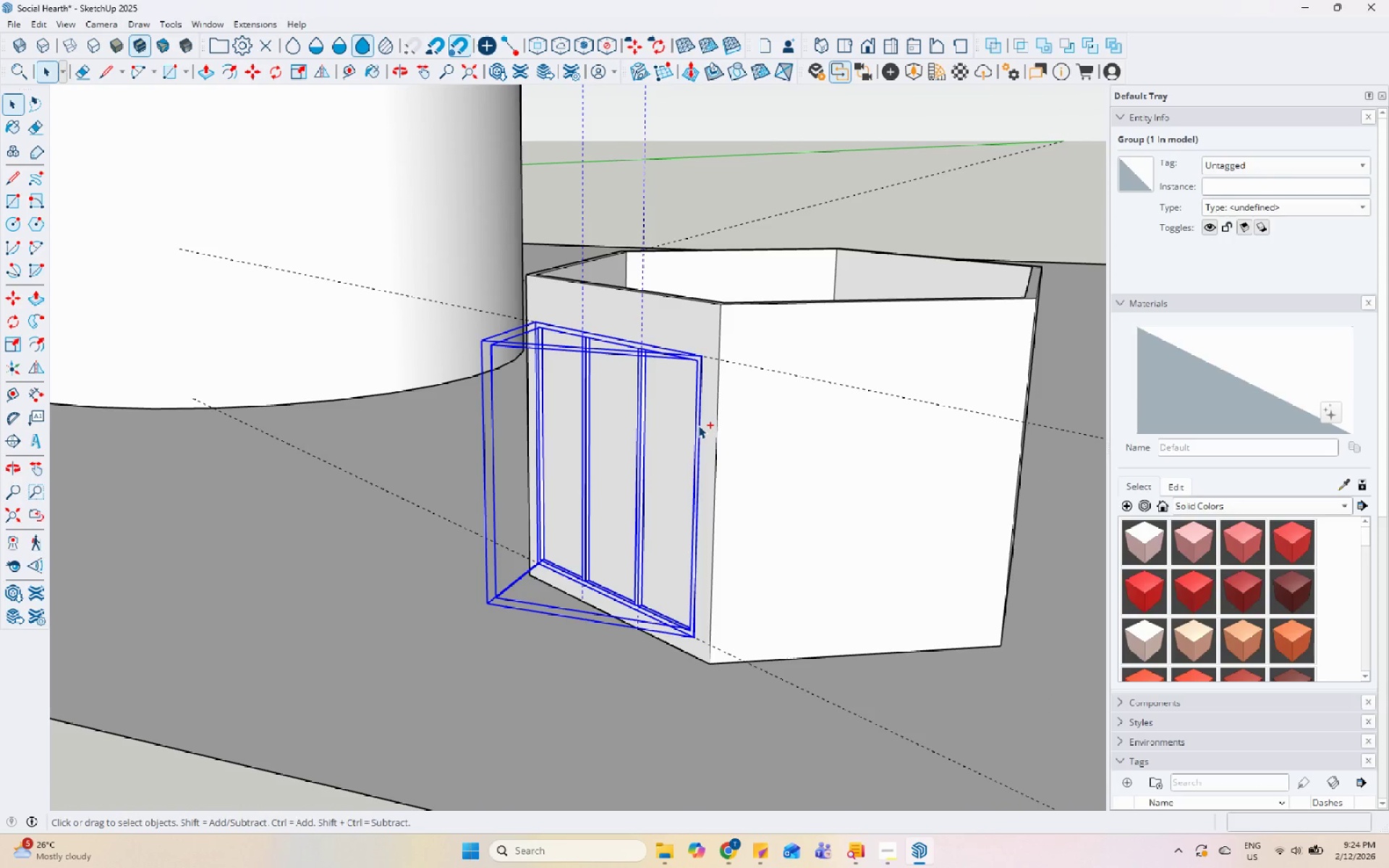 
right_click([698, 425])
 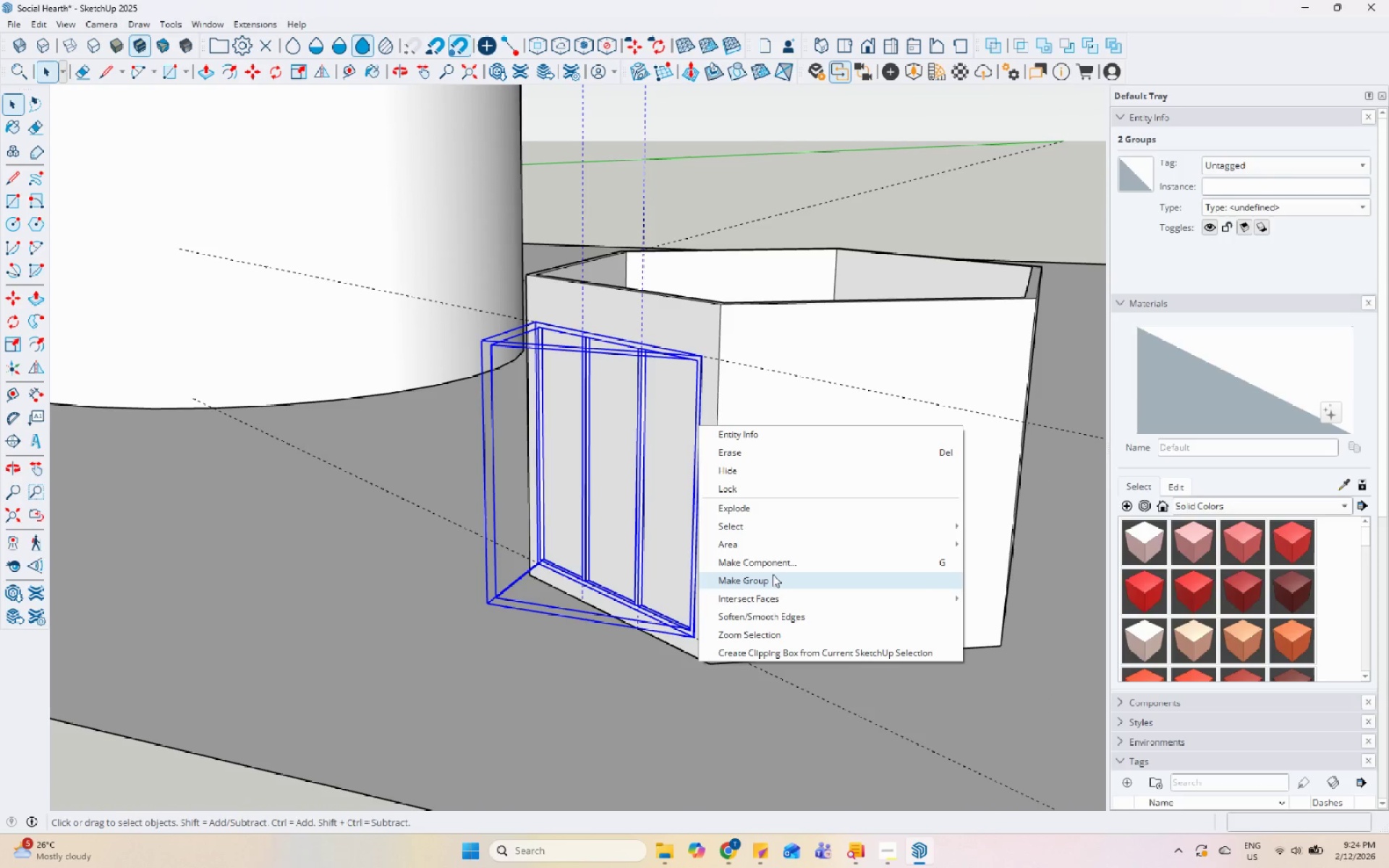 
left_click([772, 577])
 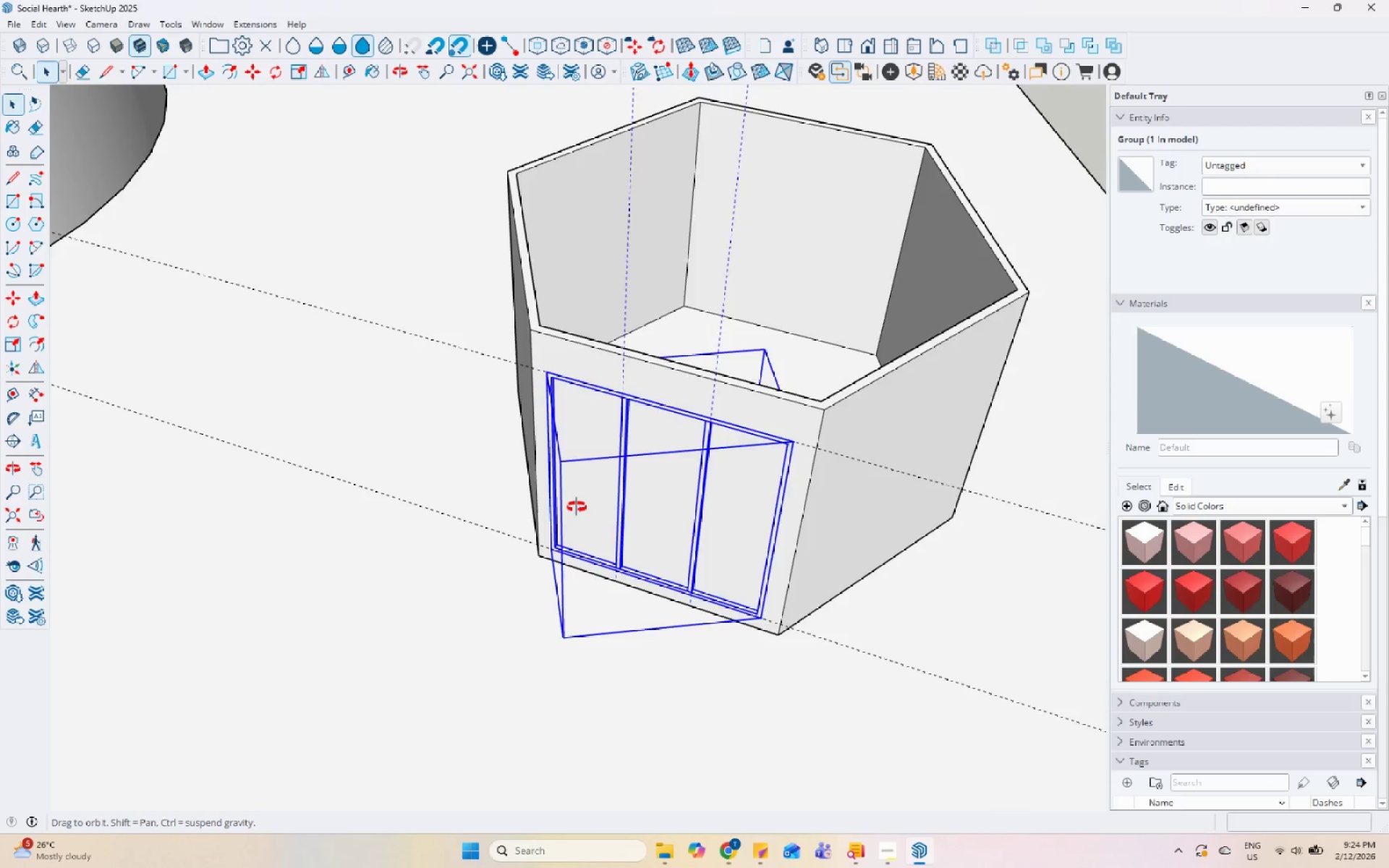 
scroll: coordinate [556, 363], scroll_direction: down, amount: 7.0
 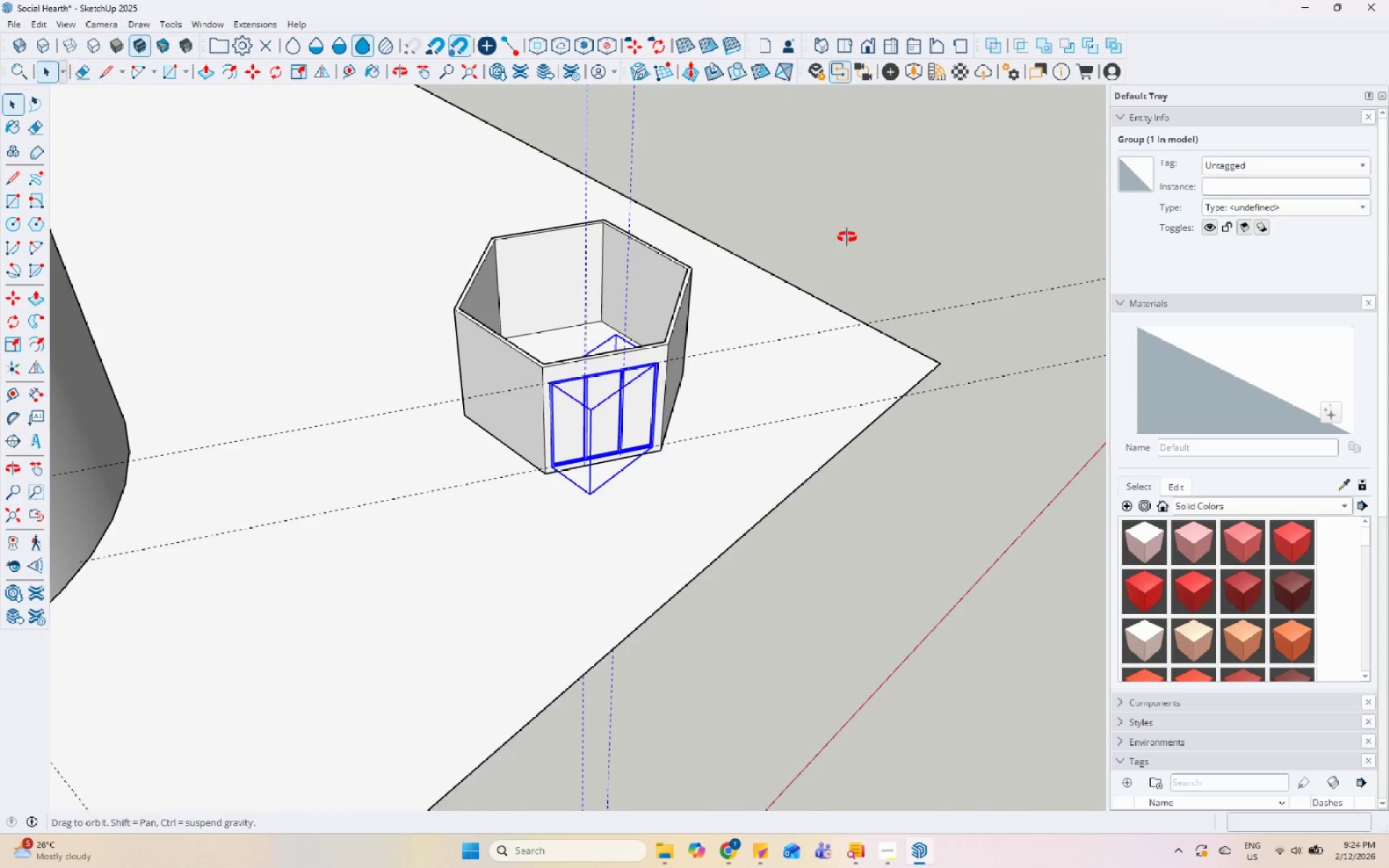 
scroll: coordinate [624, 247], scroll_direction: up, amount: 5.0
 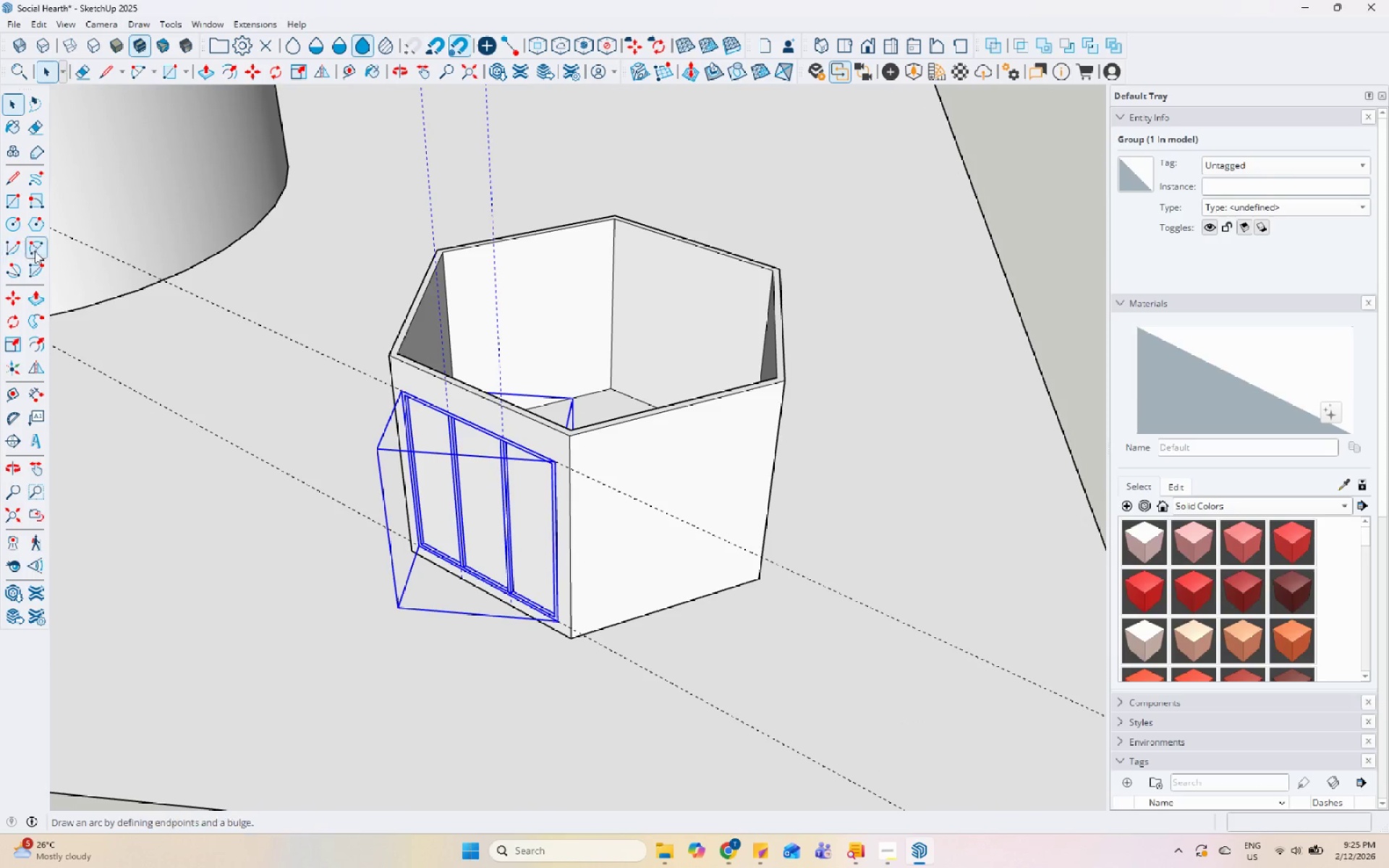 
double_click([661, 398])
 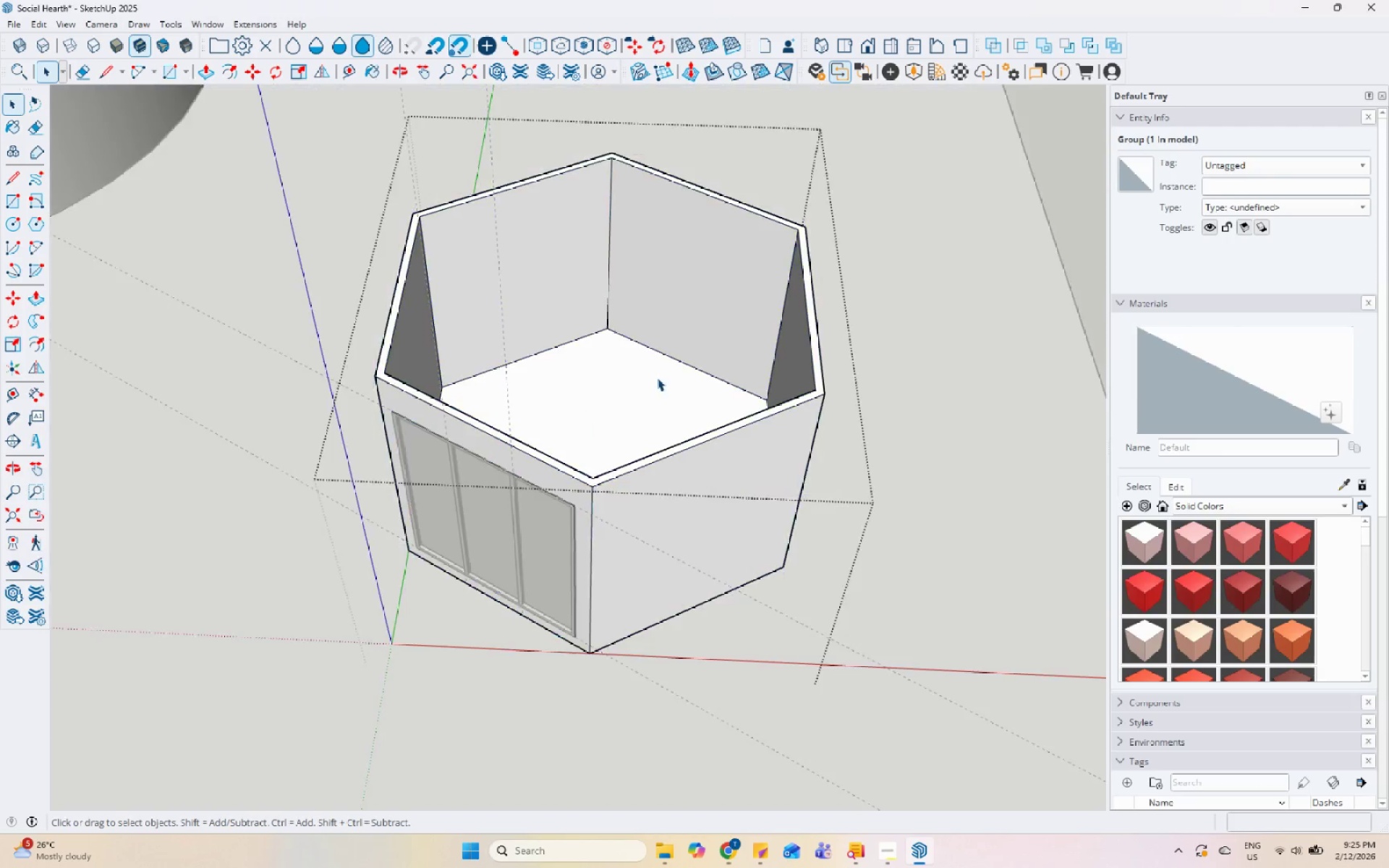 
scroll: coordinate [496, 512], scroll_direction: up, amount: 1.0
 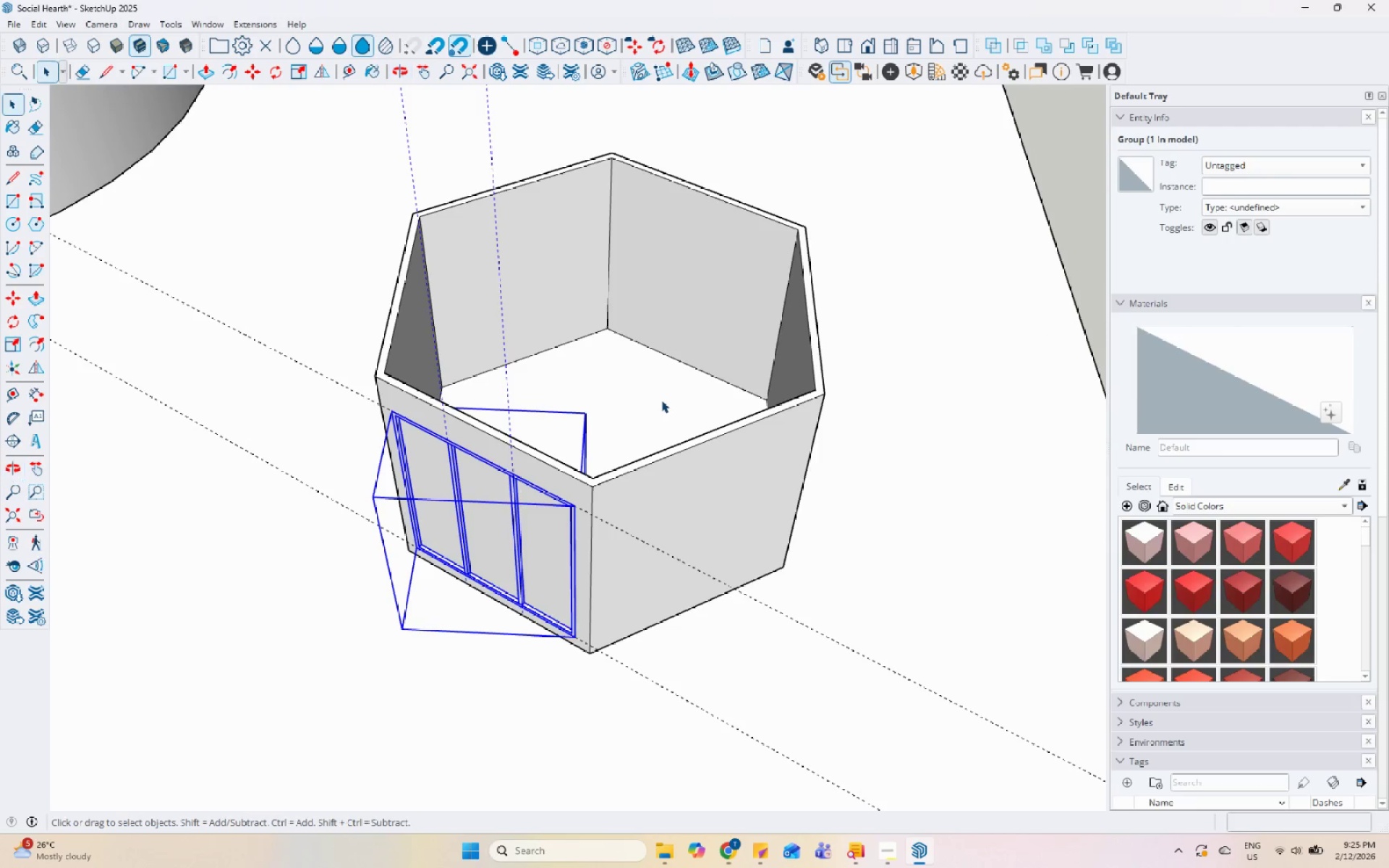 
triple_click([656, 376])
 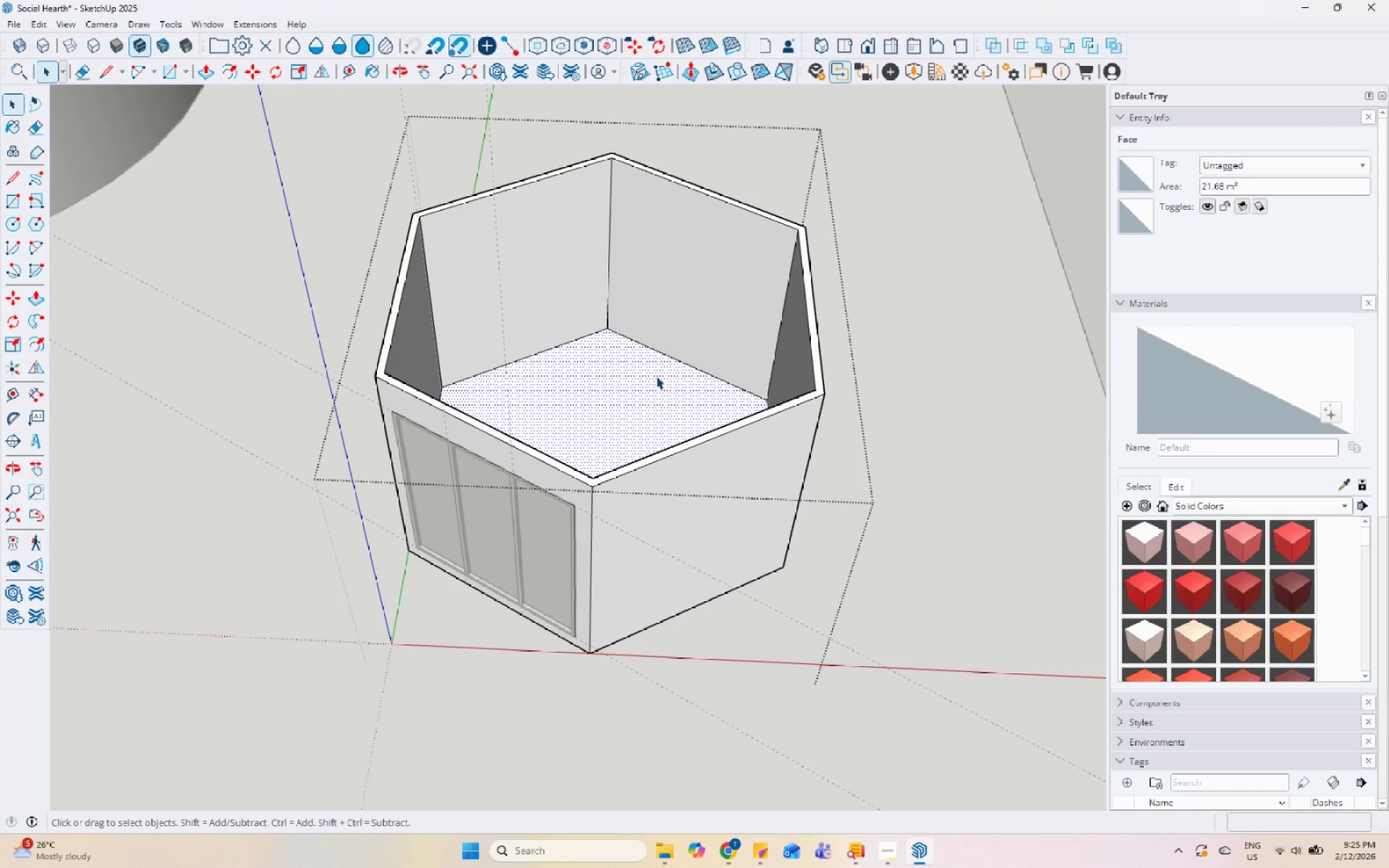 
key(M)
 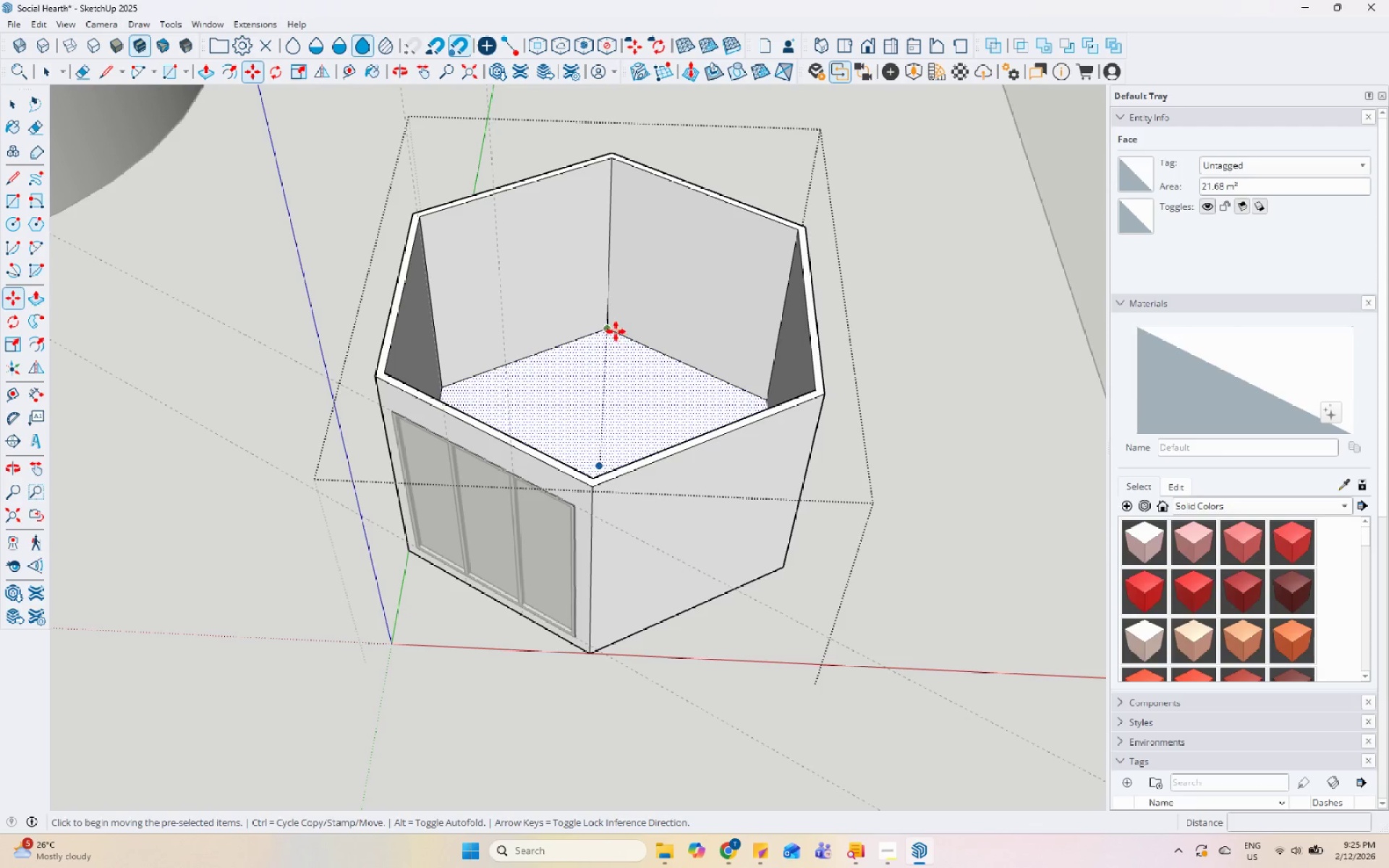 
left_click([611, 329])
 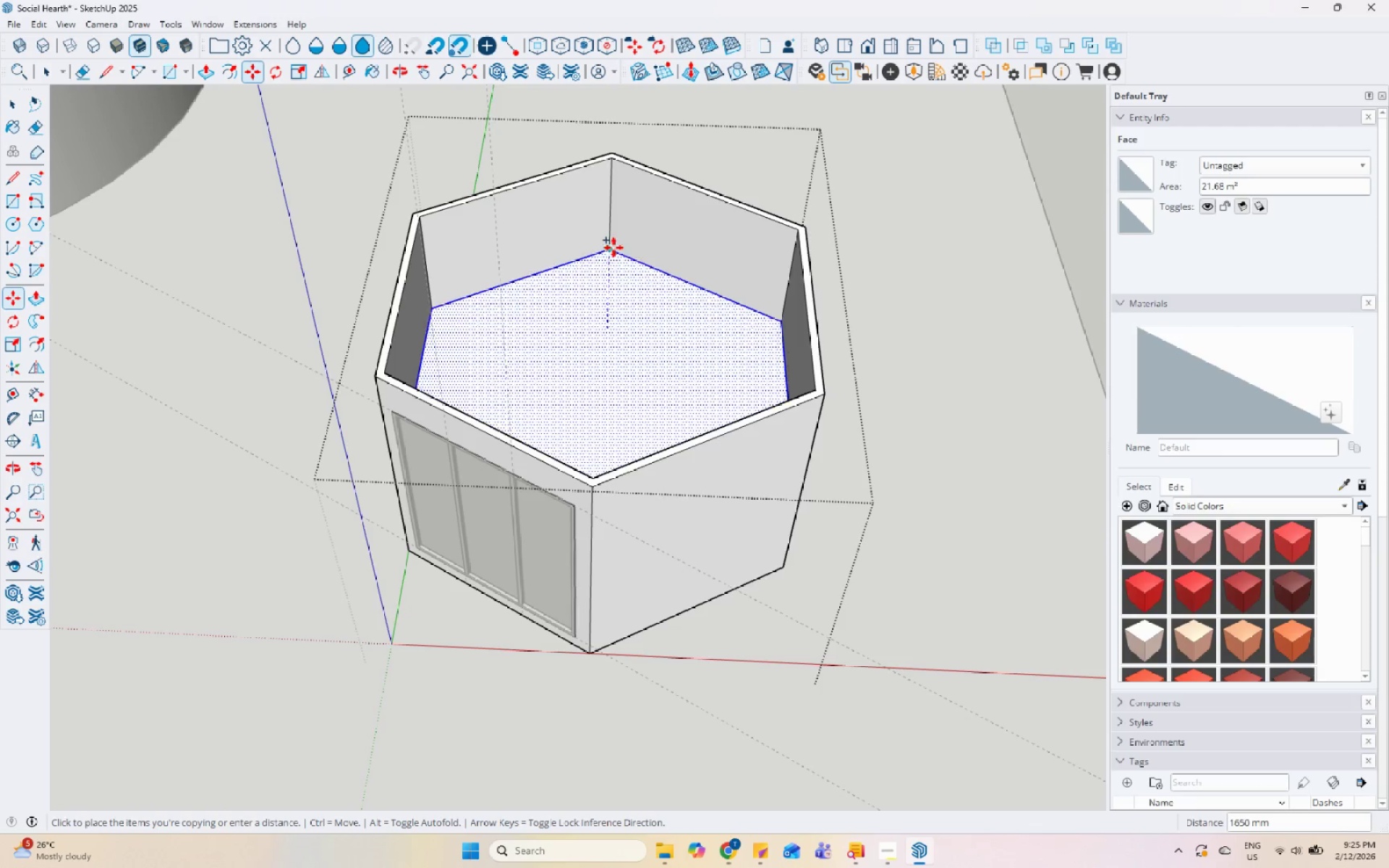 
key(Control+ControlLeft)
 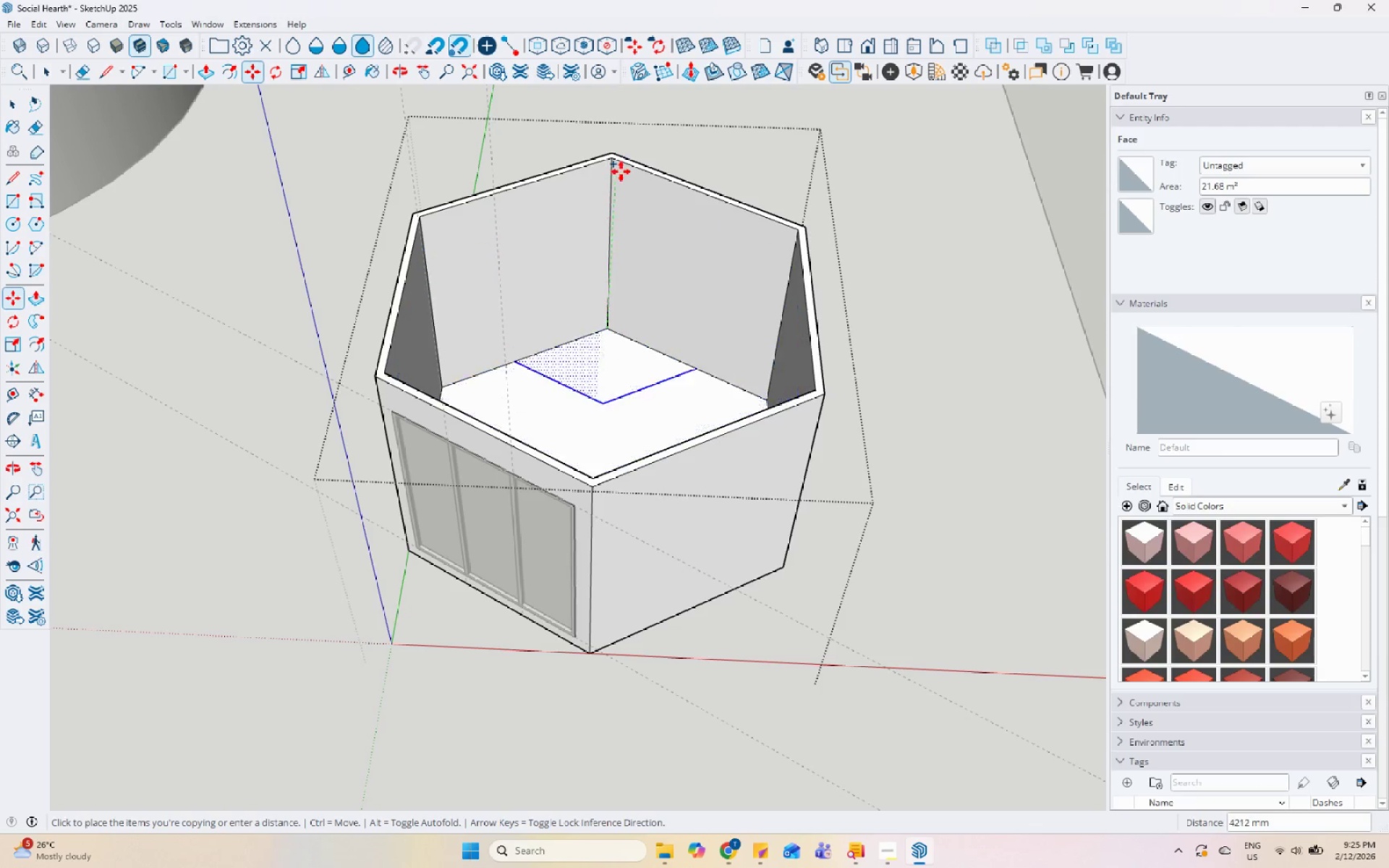 
left_click([614, 160])
 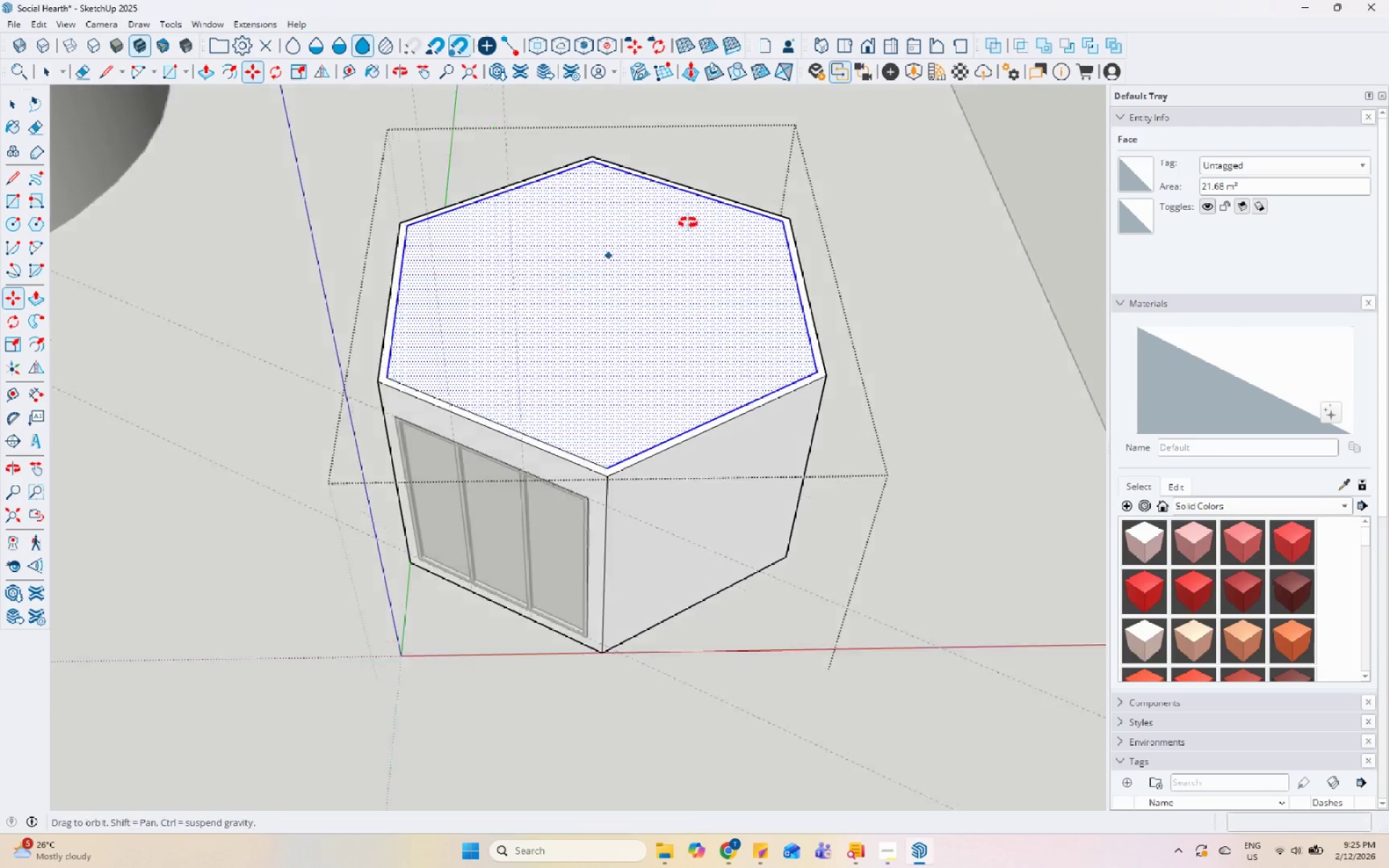 
key(Space)
 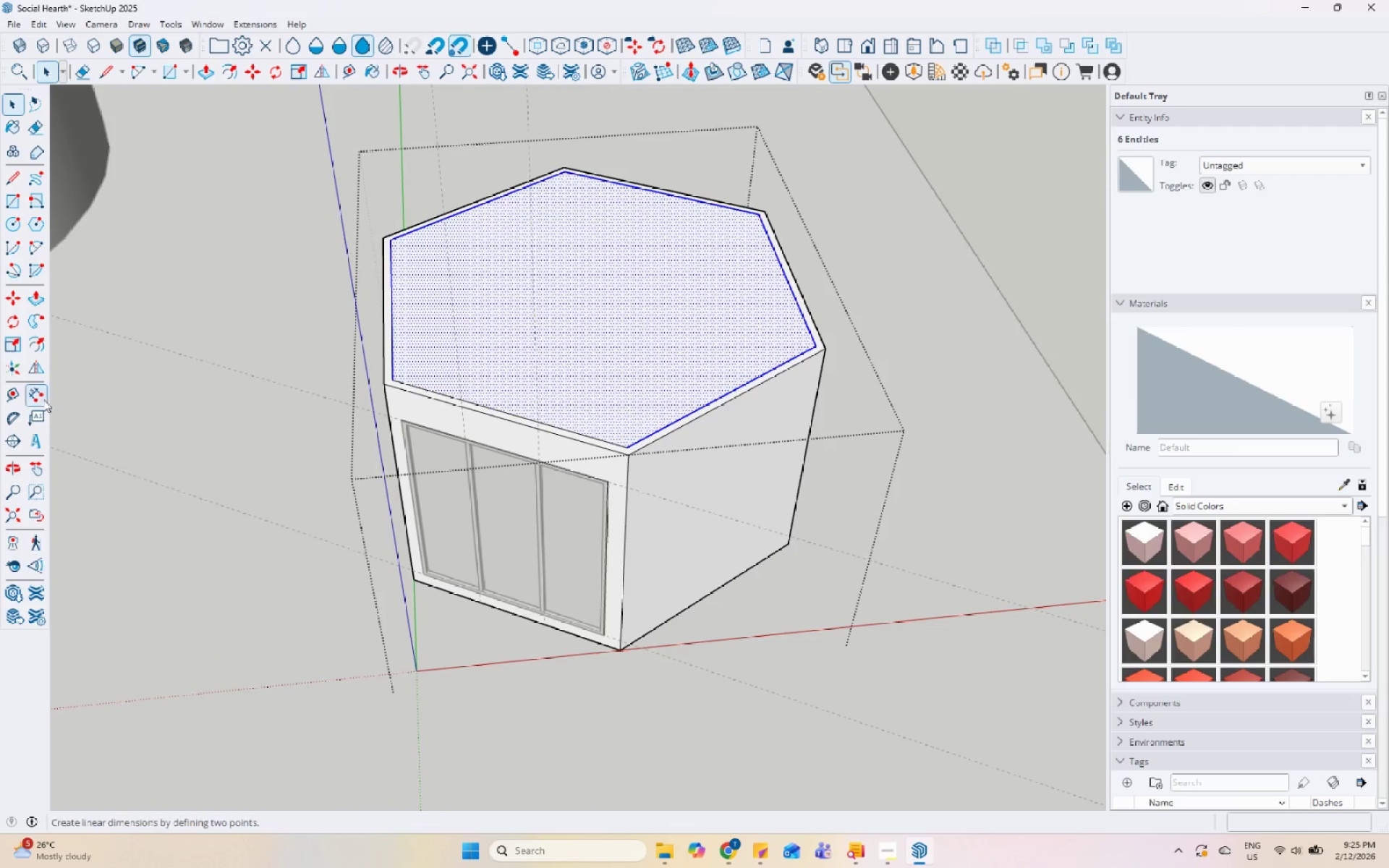 
left_click_drag(start_coordinate=[44, 344], to_coordinate=[53, 340])
 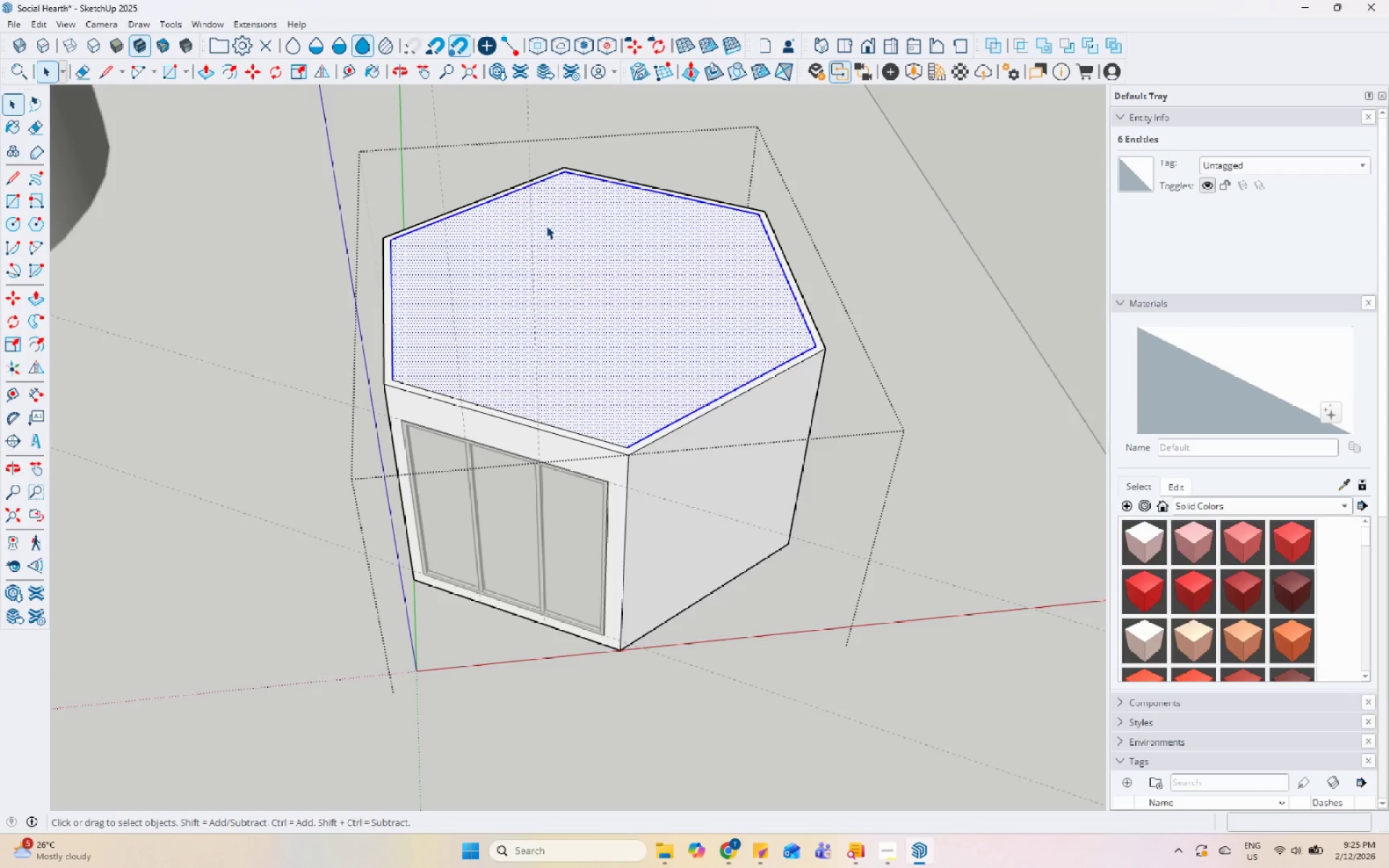 
scroll: coordinate [528, 222], scroll_direction: up, amount: 4.0
 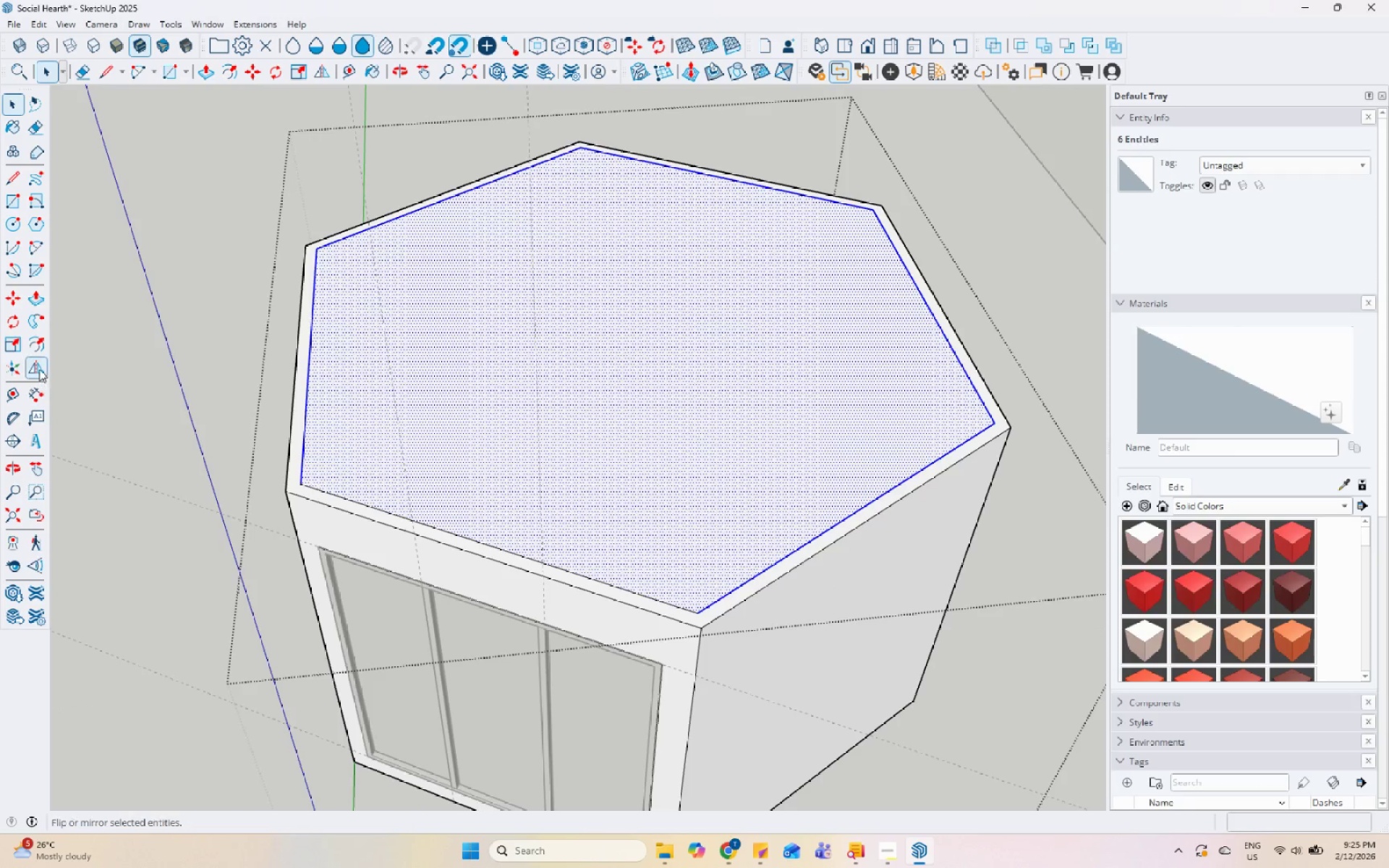 
left_click([38, 366])
 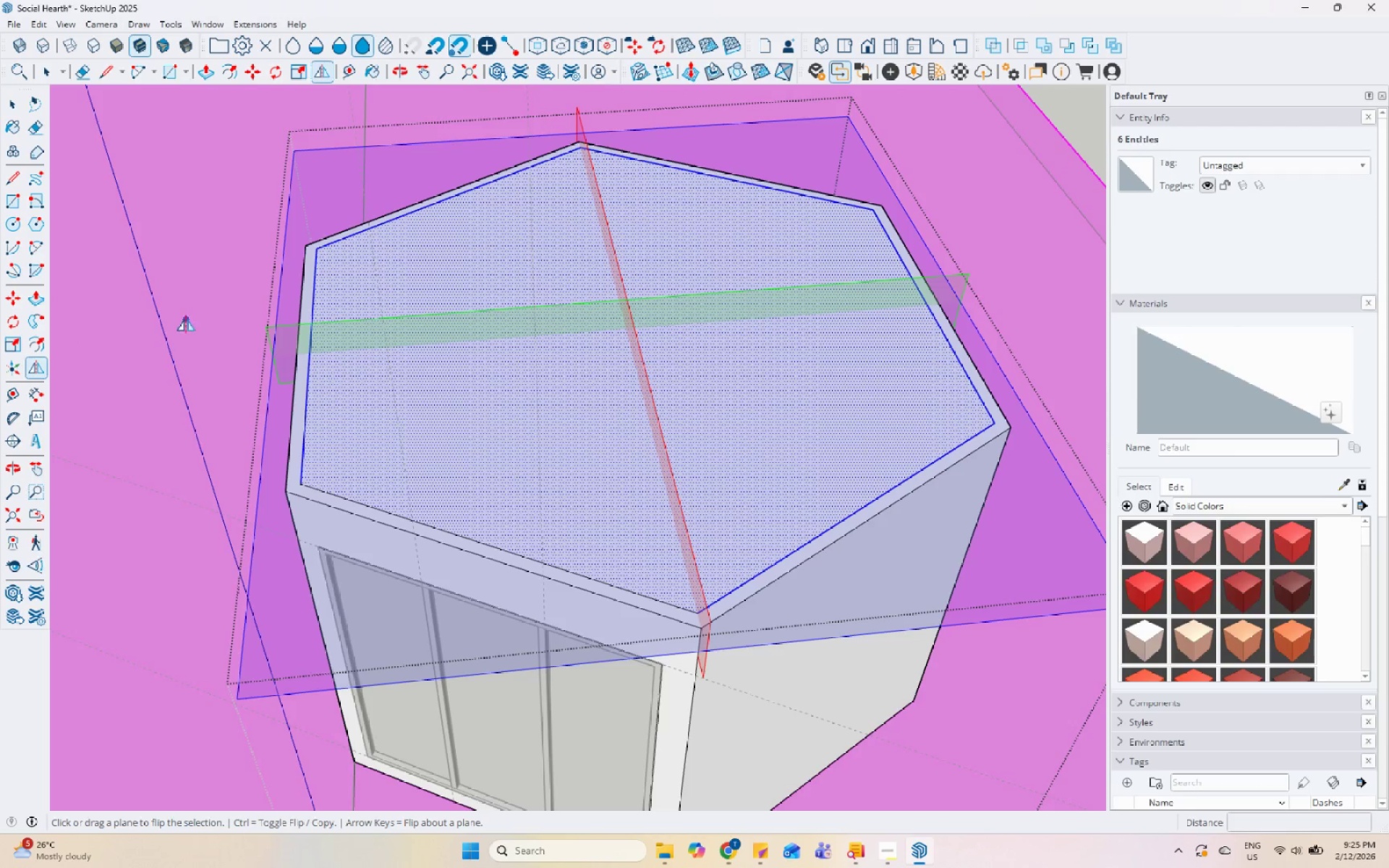 
key(Space)
 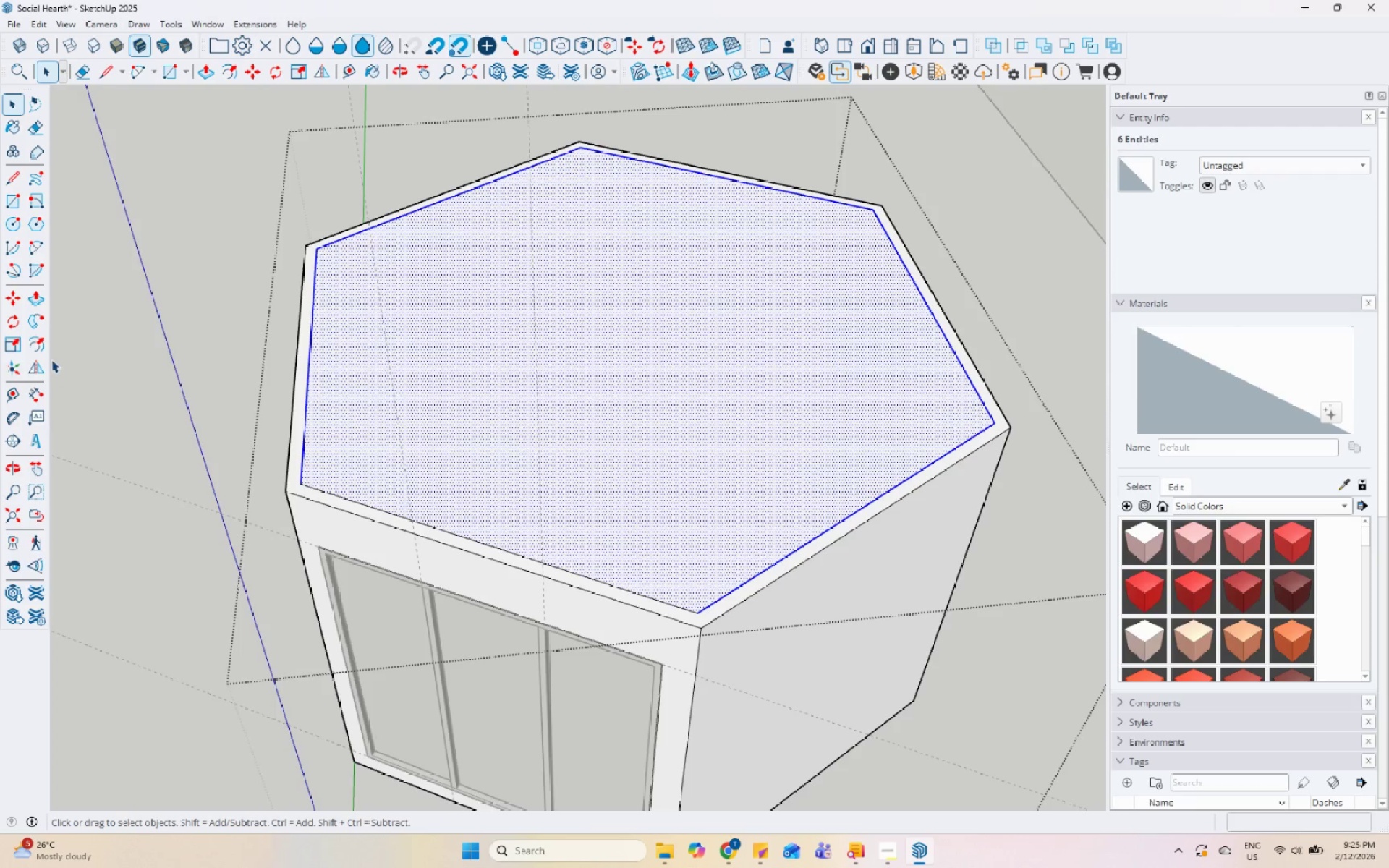 
left_click_drag(start_coordinate=[44, 341], to_coordinate=[48, 341])
 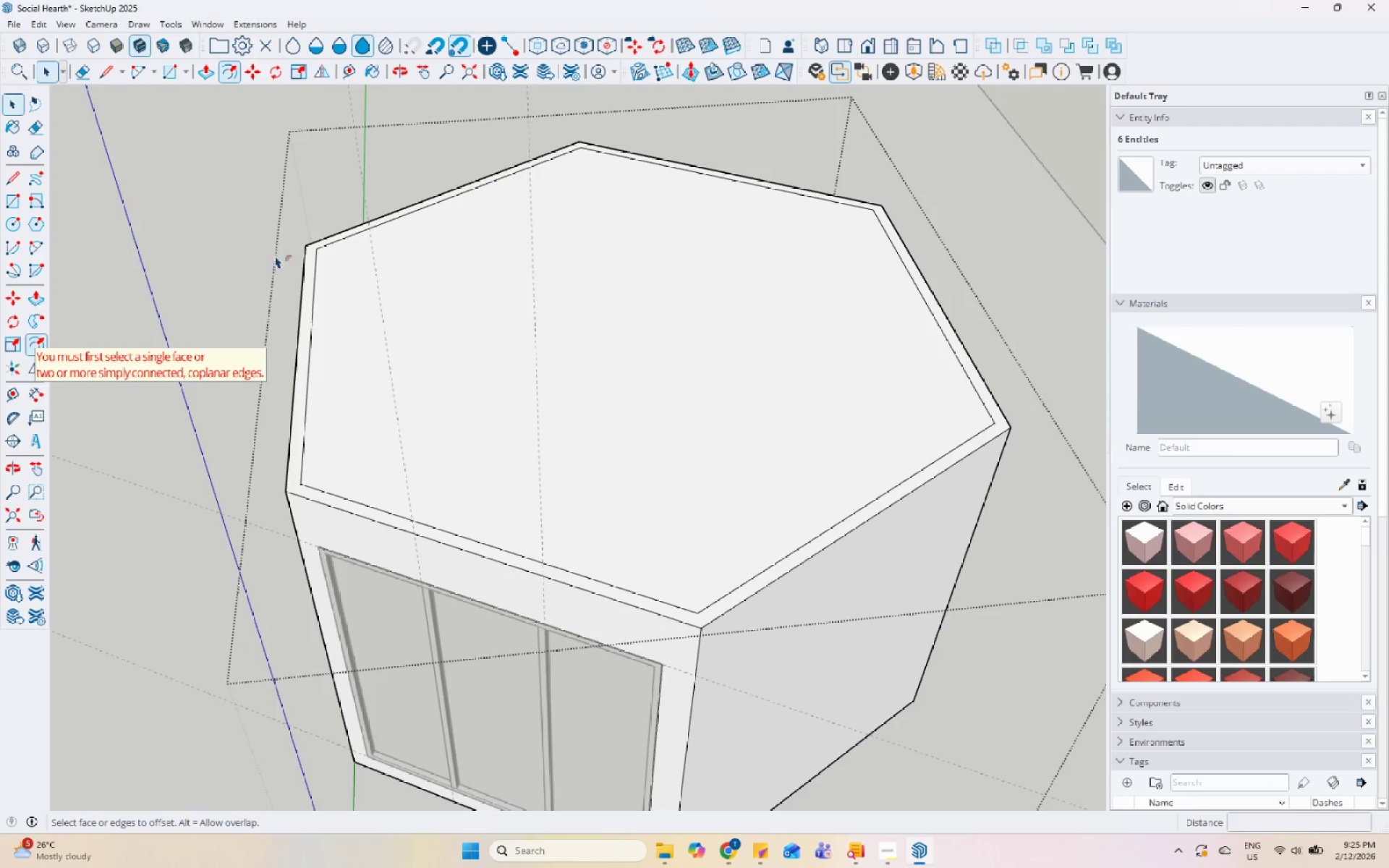 
left_click([406, 224])
 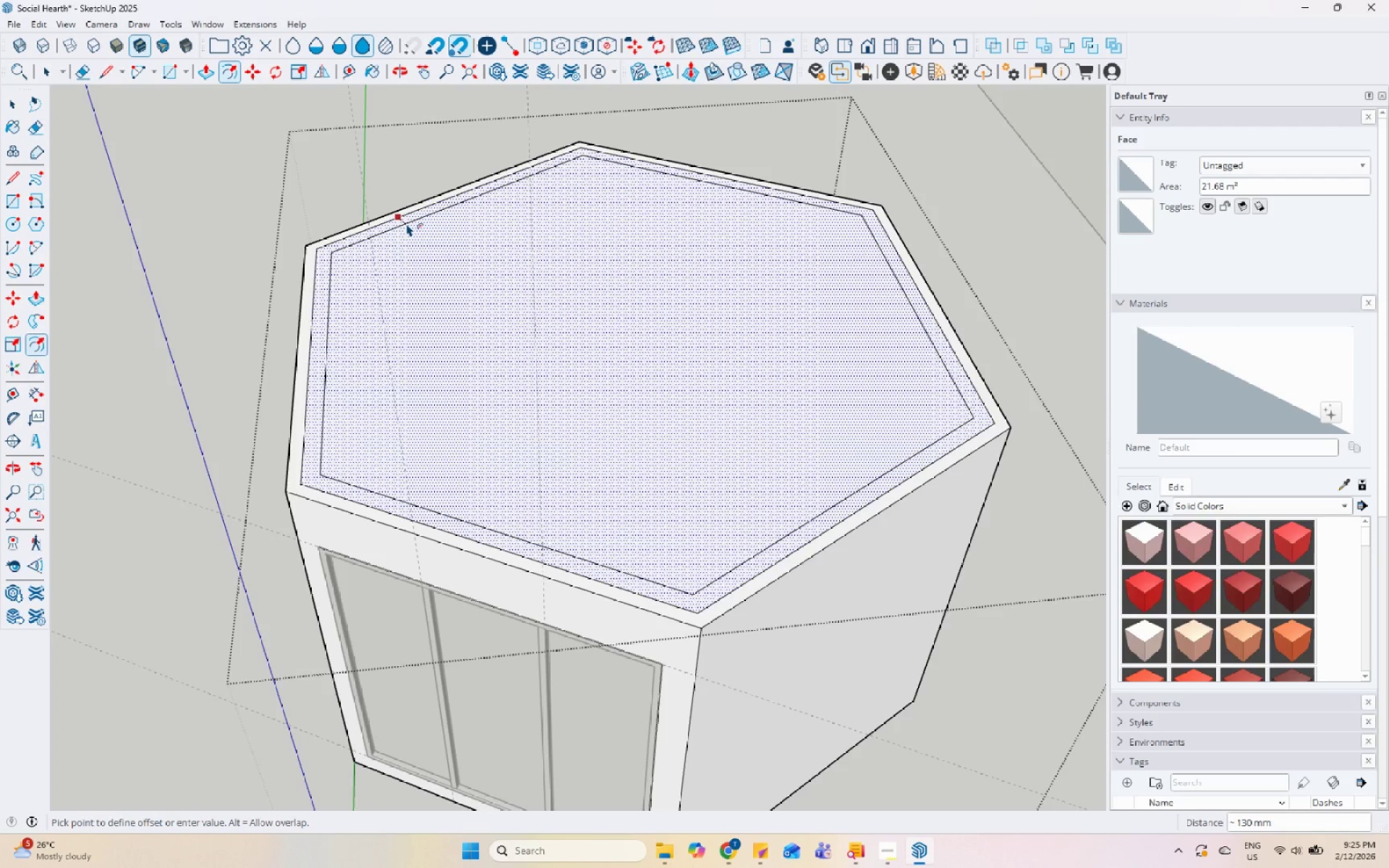 
key(Numpad1)
 